 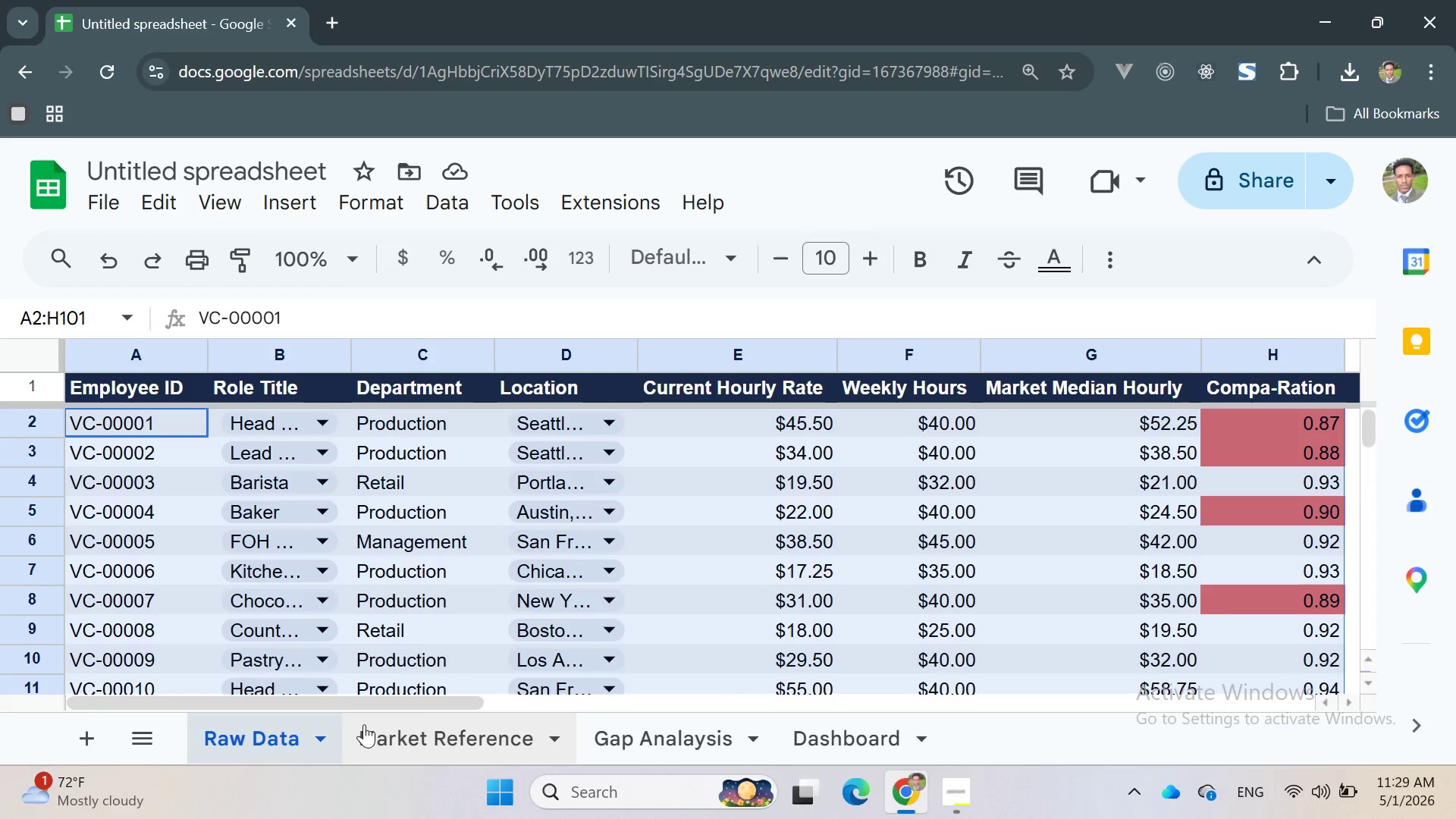 
left_click([378, 730])
 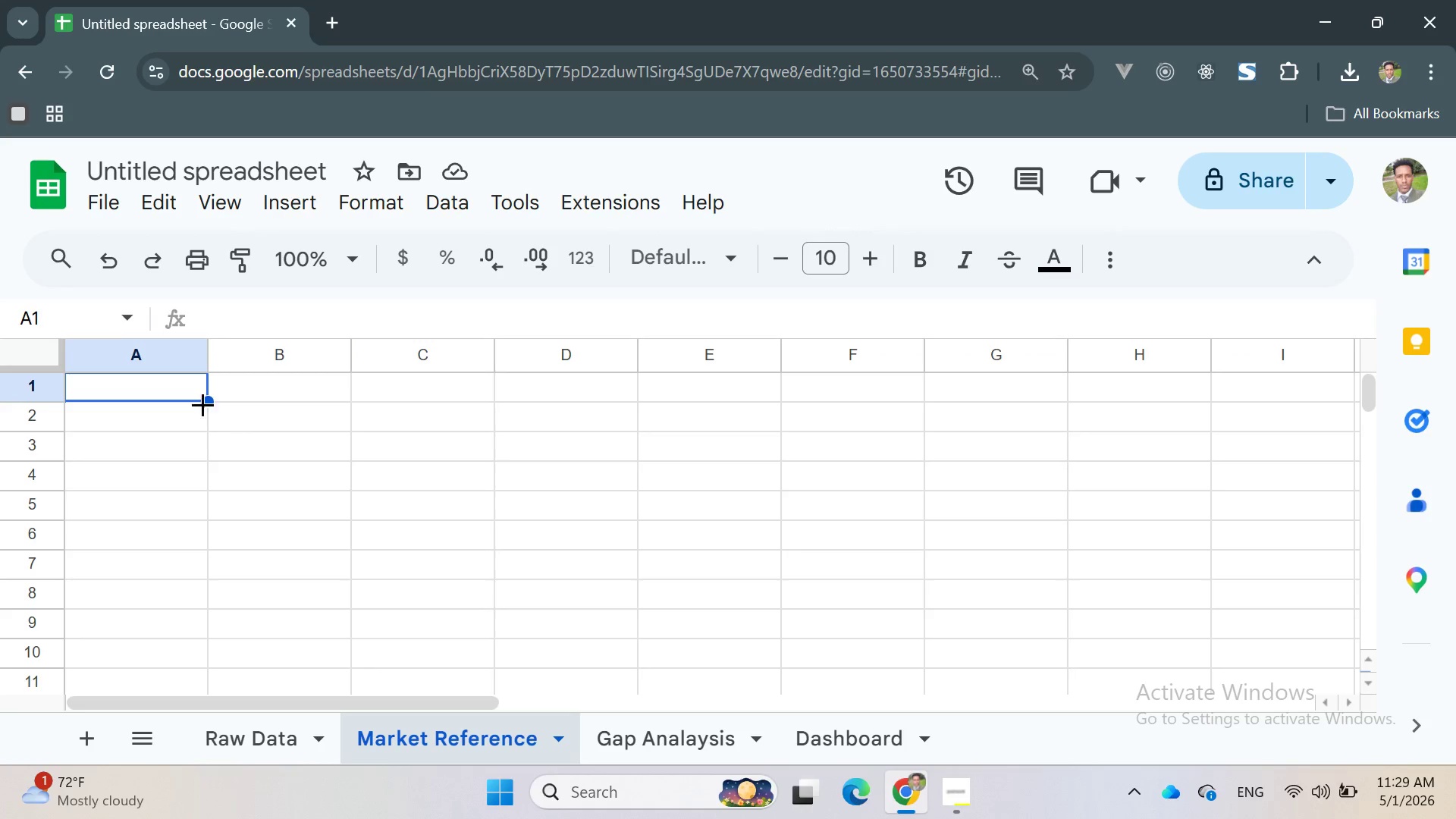 
double_click([189, 440])
 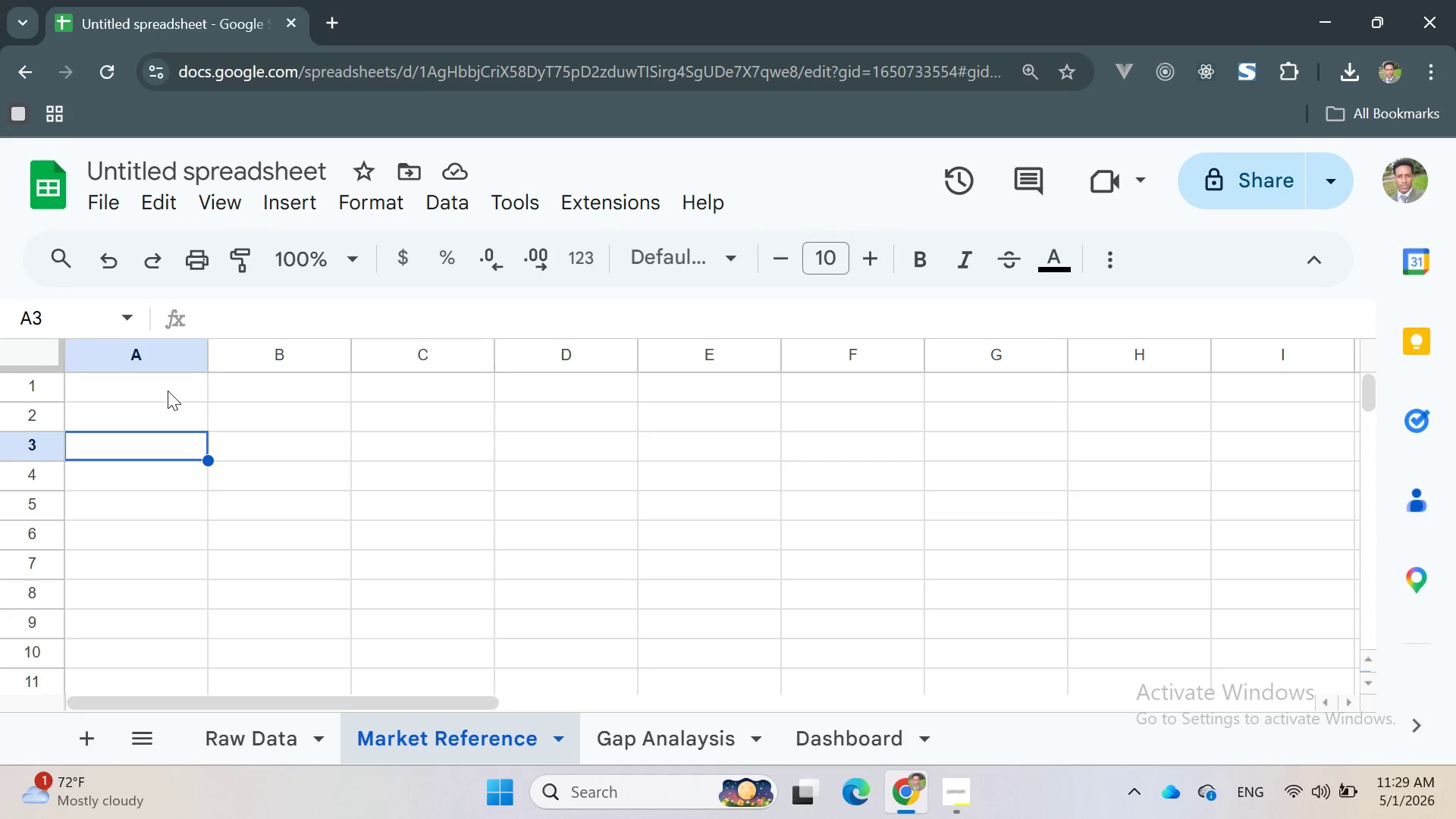 
left_click([168, 391])
 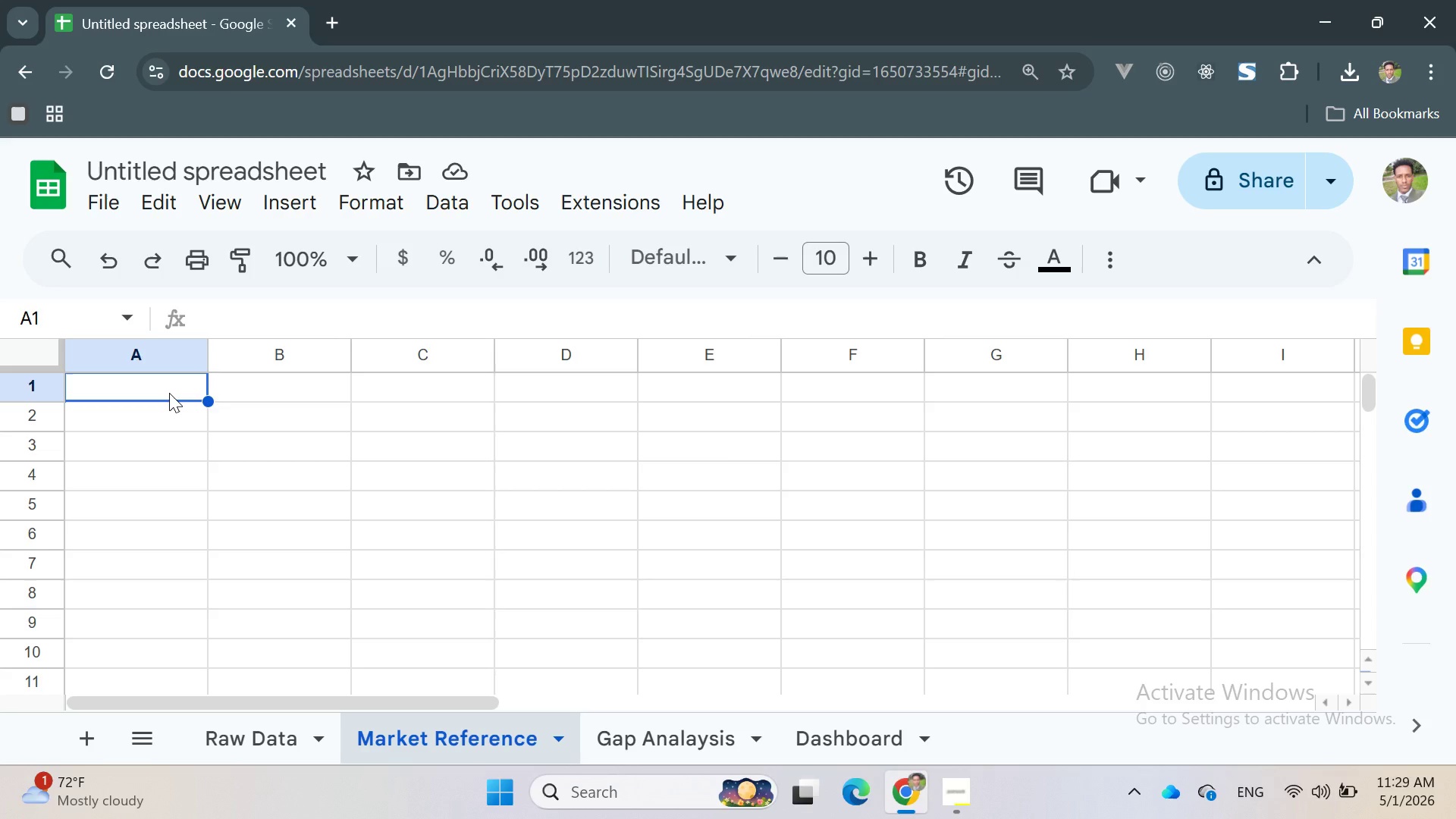 
wait(6.94)
 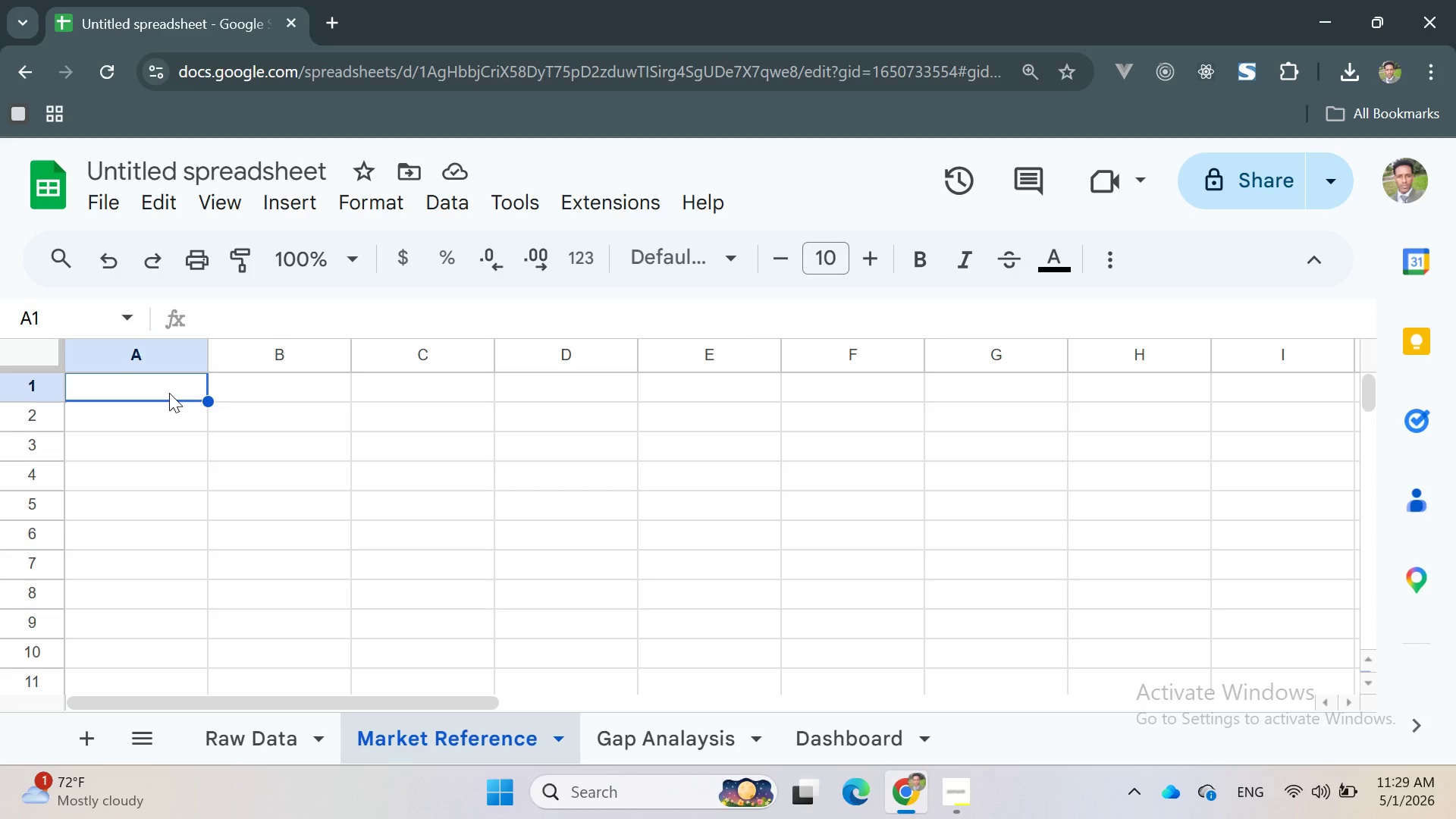 
type(Market Salary Perci)
key(Backspace)
type(entiles)
 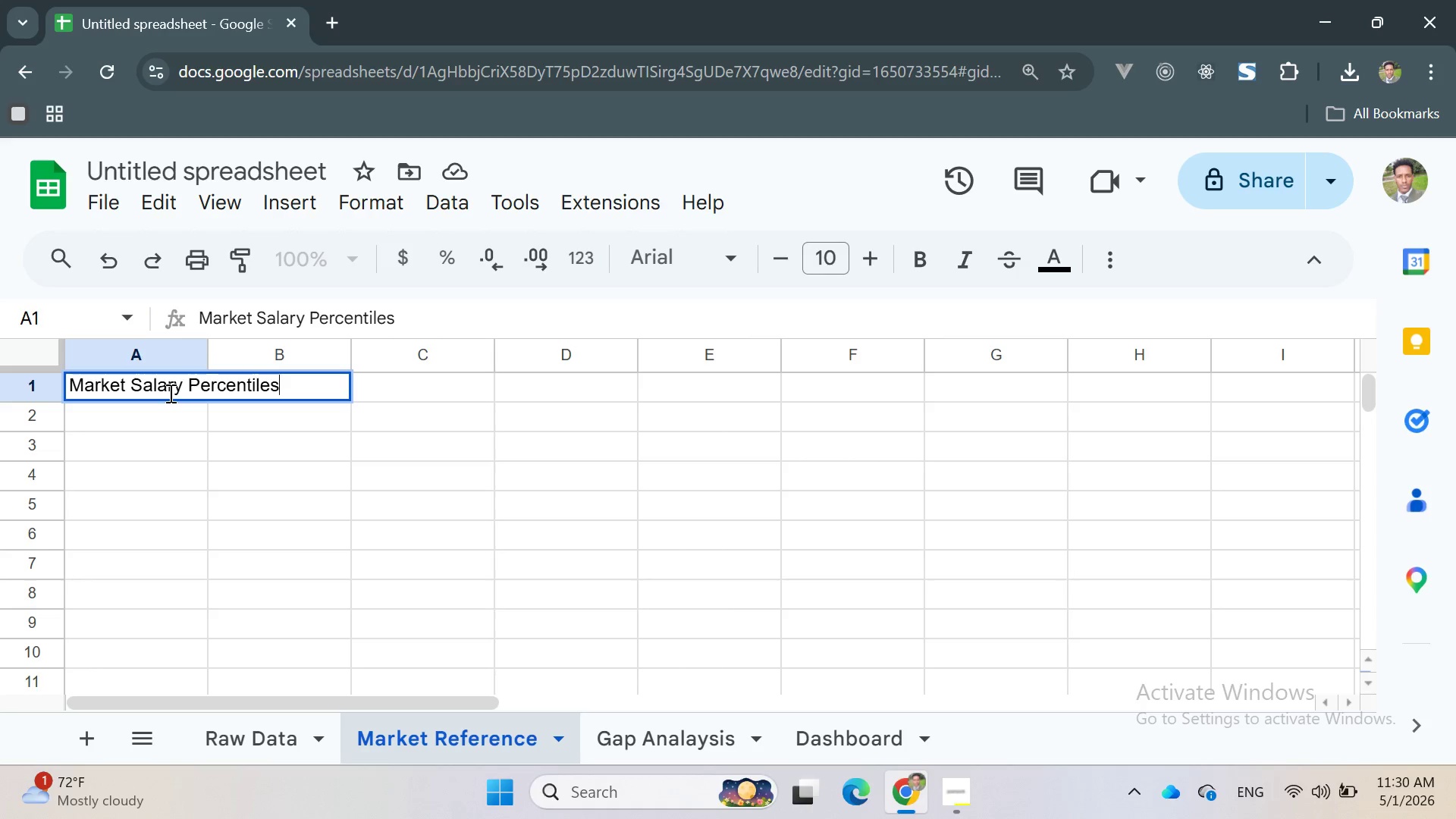 
wait(5.64)
 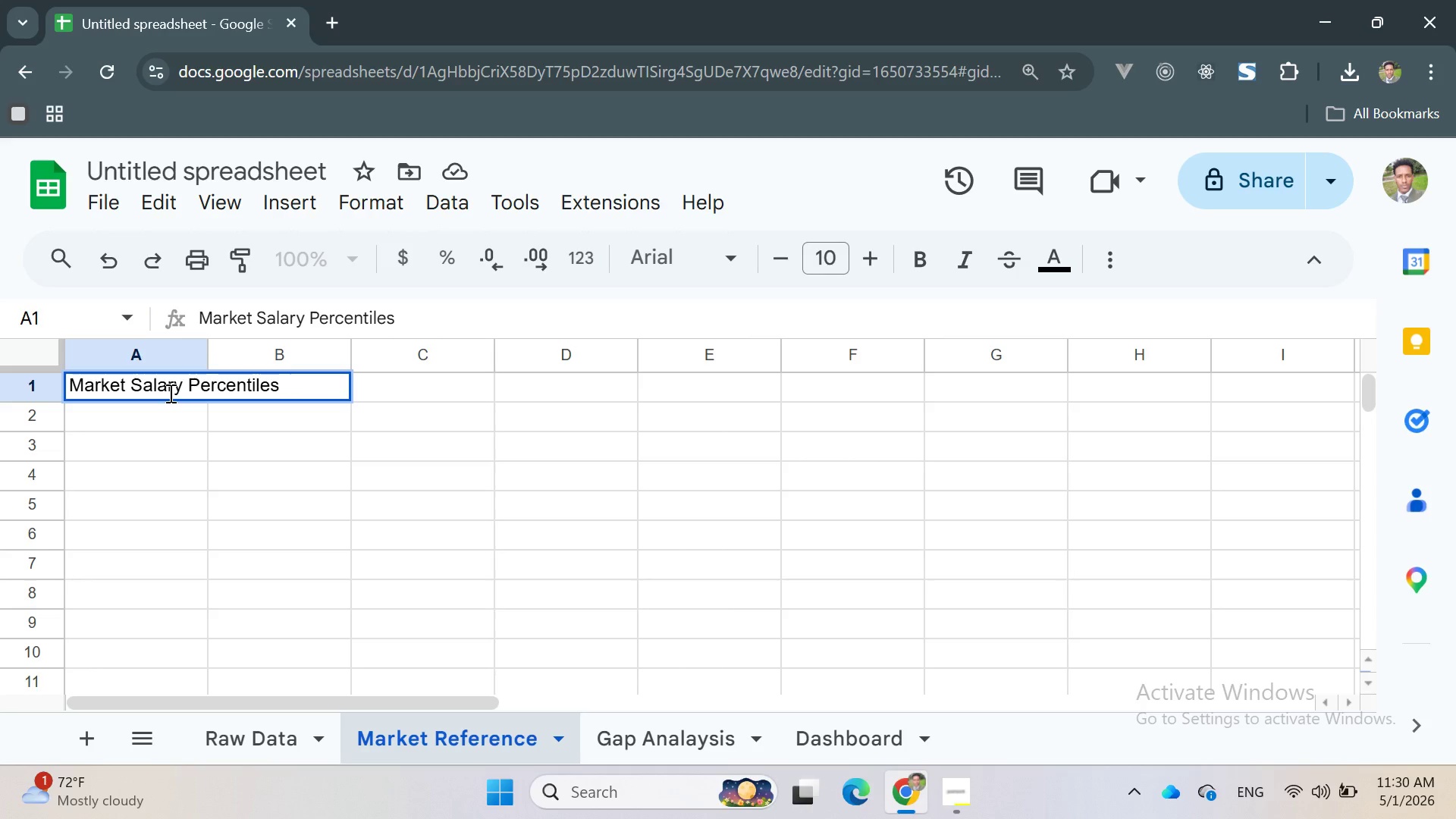 
type( by Role )
 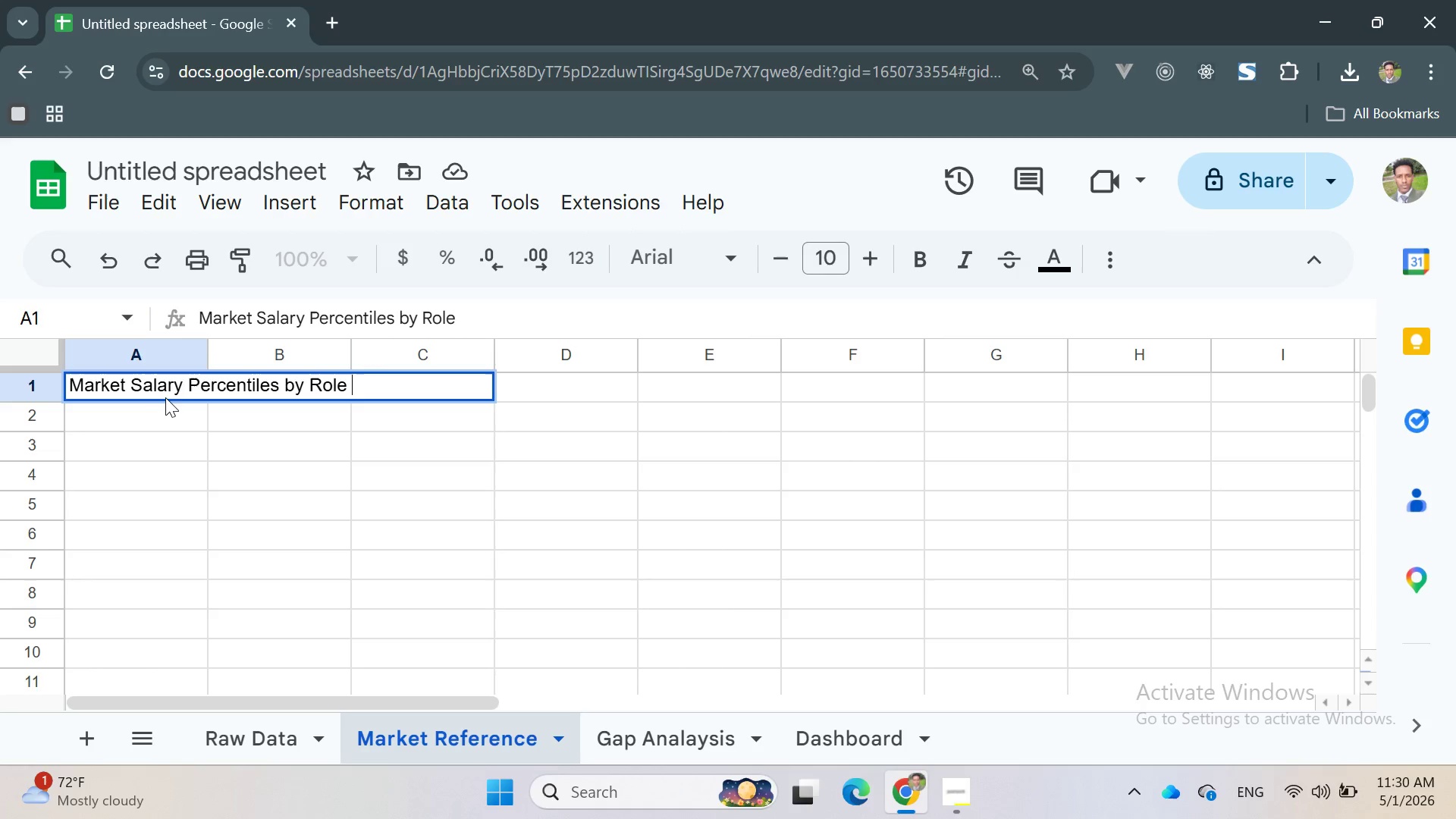 
double_click([158, 381])
 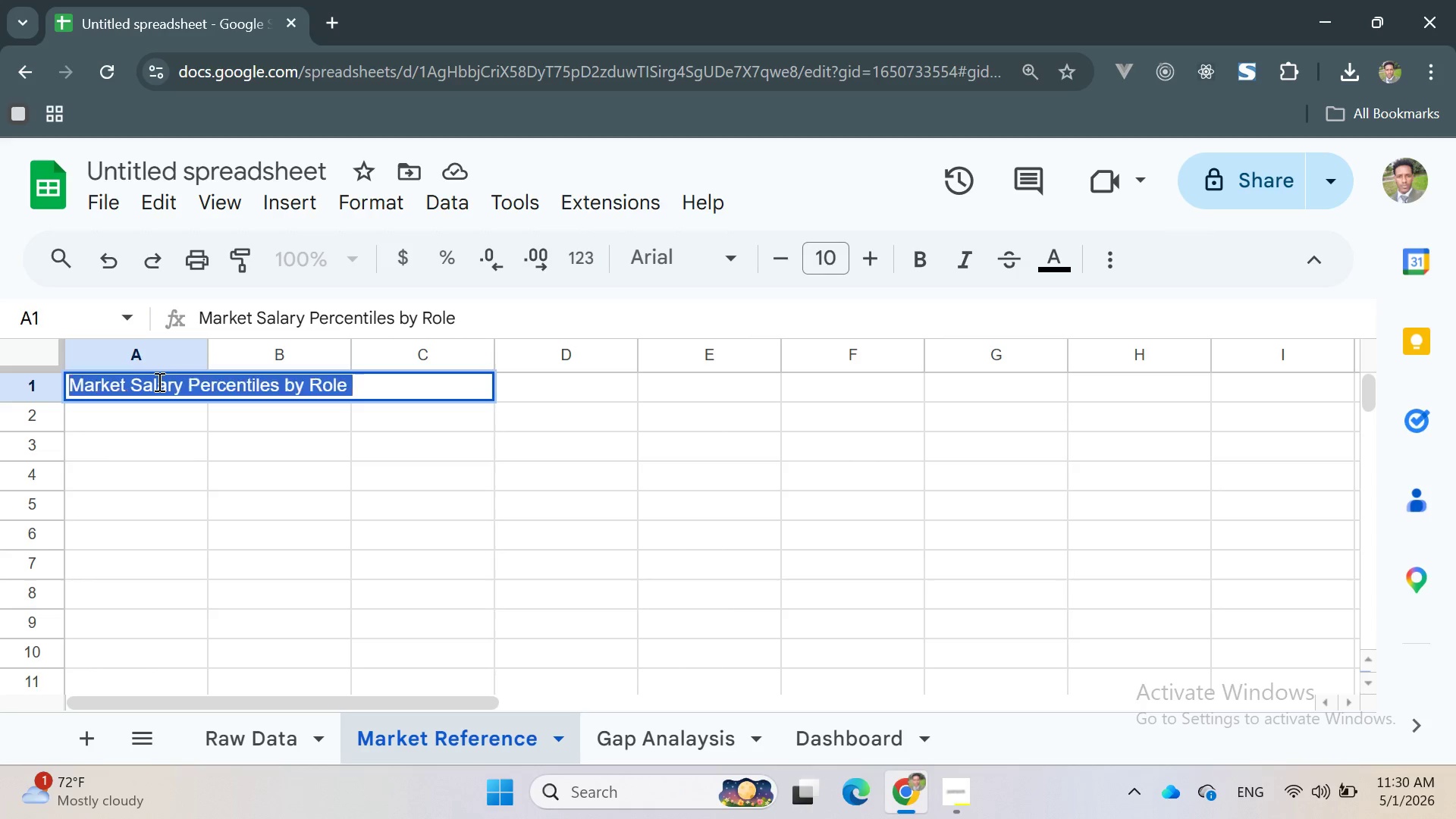 
triple_click([158, 381])
 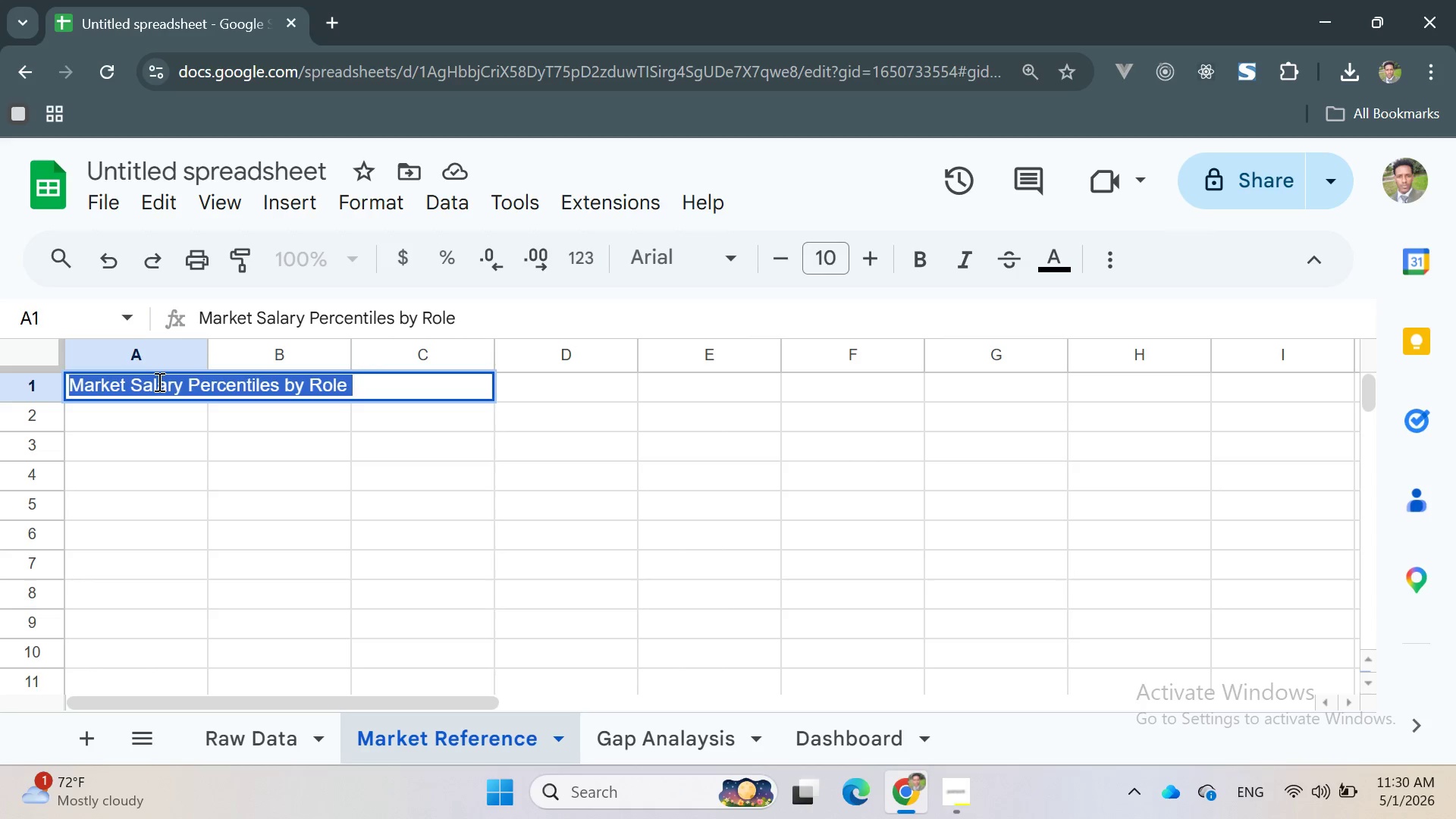 
triple_click([158, 381])
 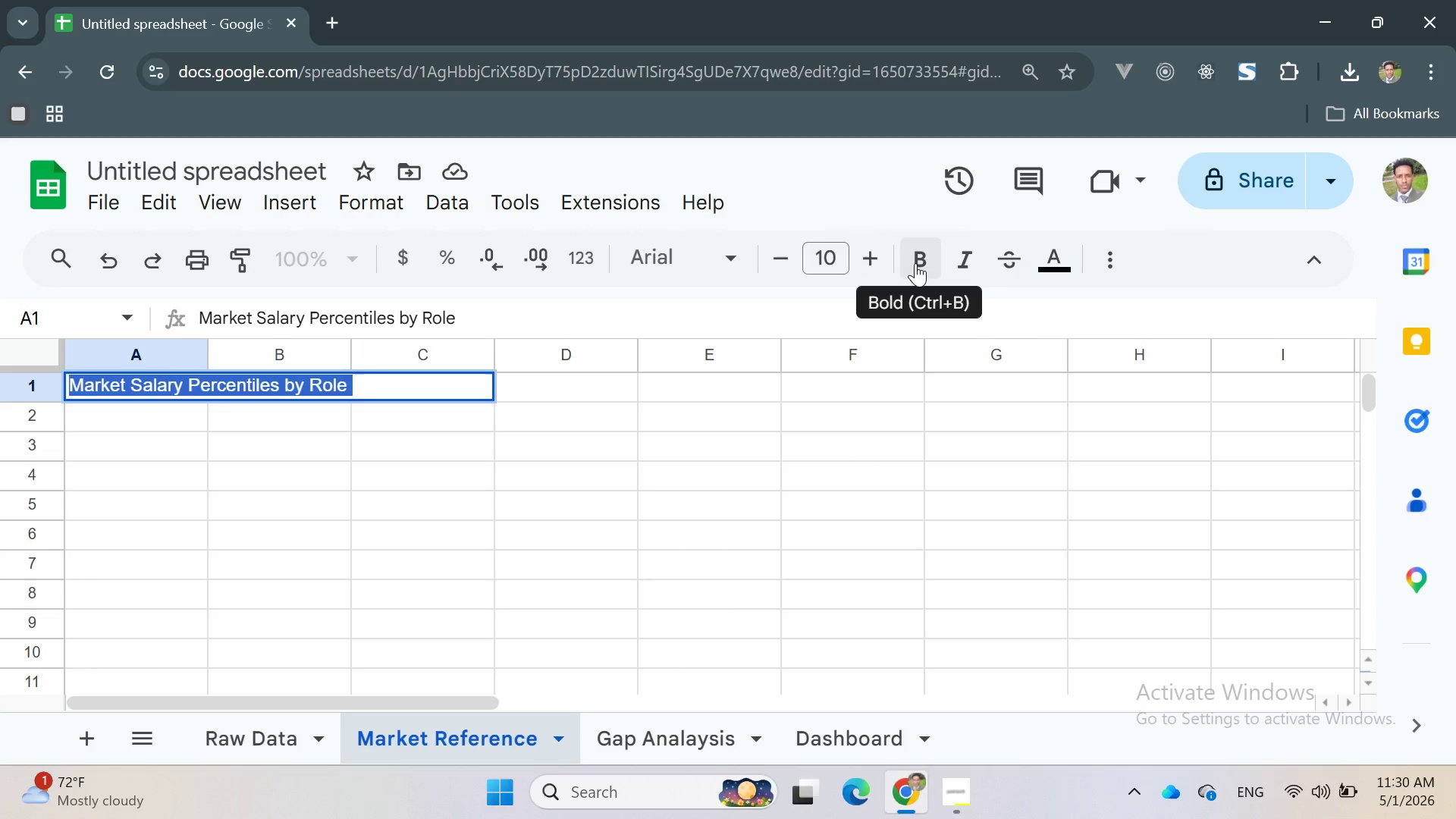 
left_click([919, 259])
 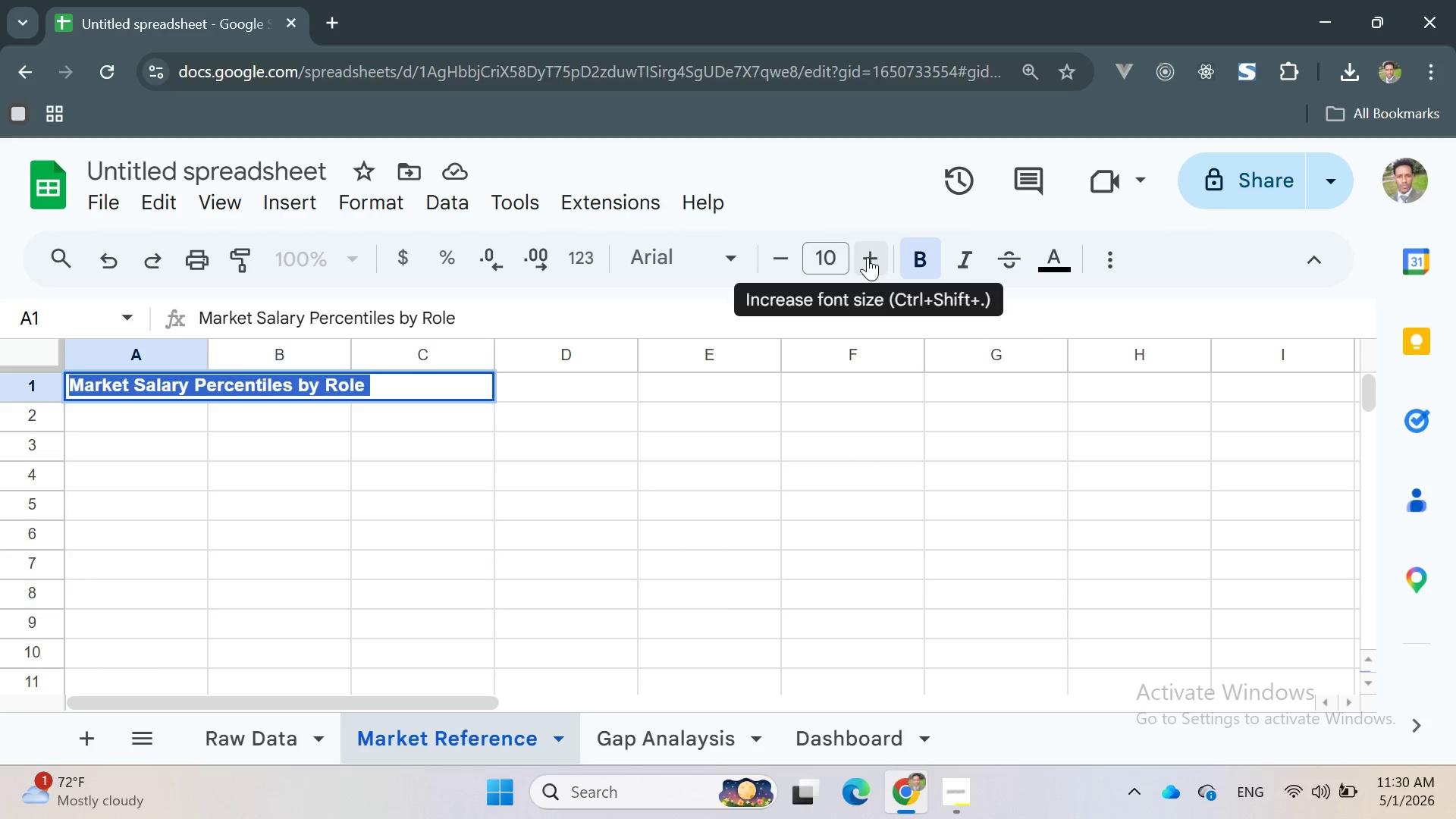 
double_click([868, 257])
 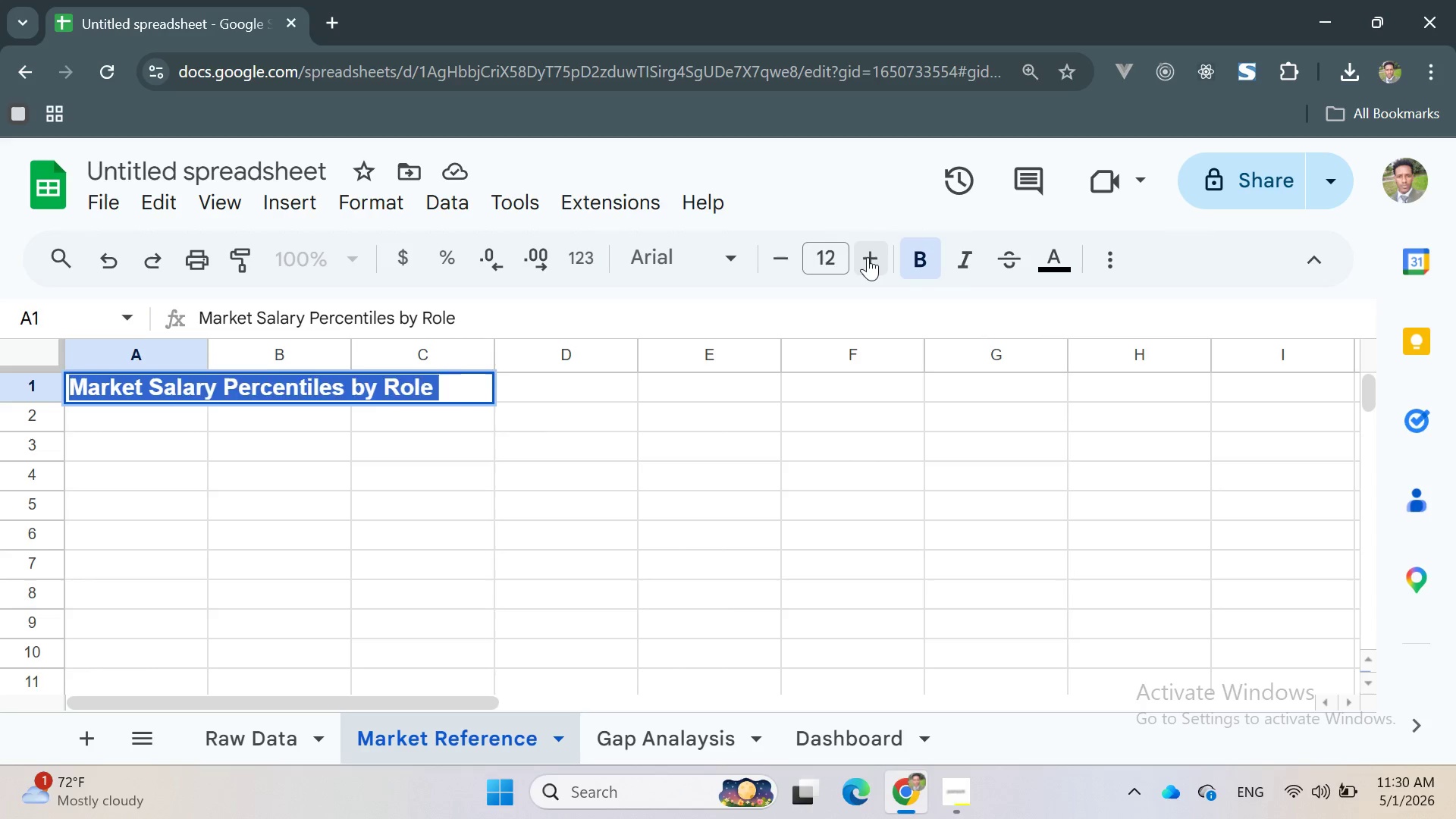 
triple_click([868, 257])
 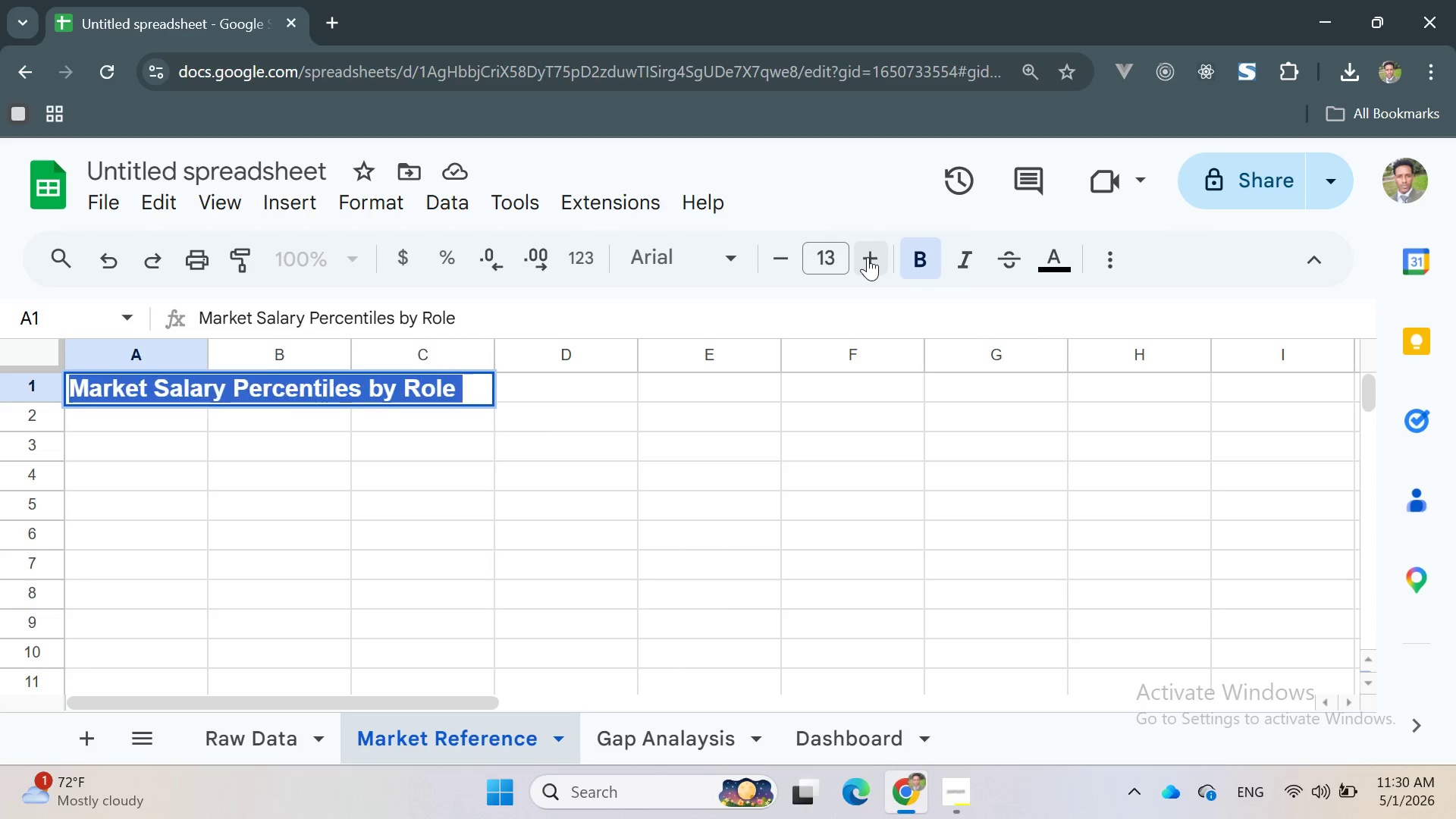 
triple_click([868, 257])
 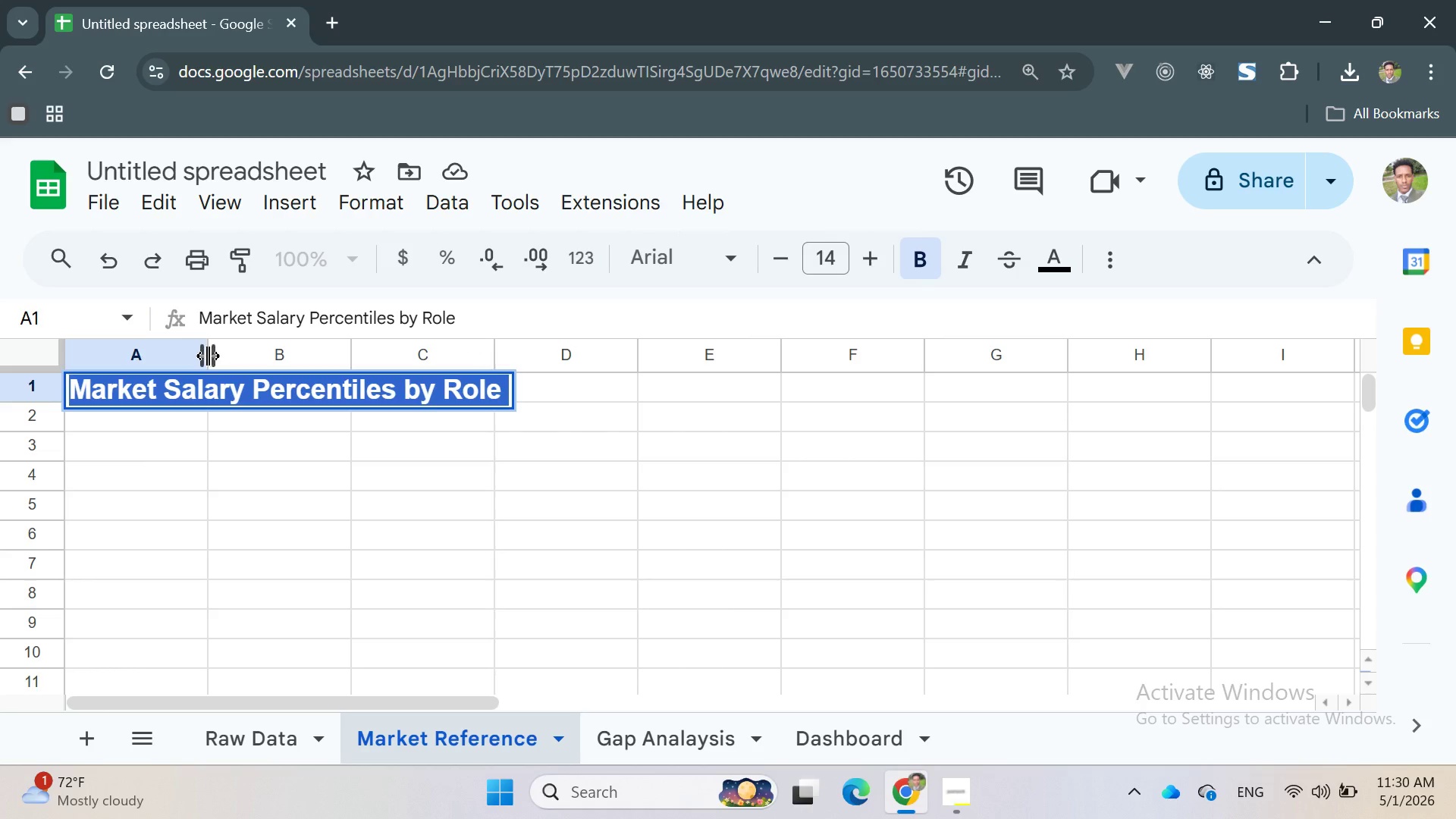 
double_click([26, 390])
 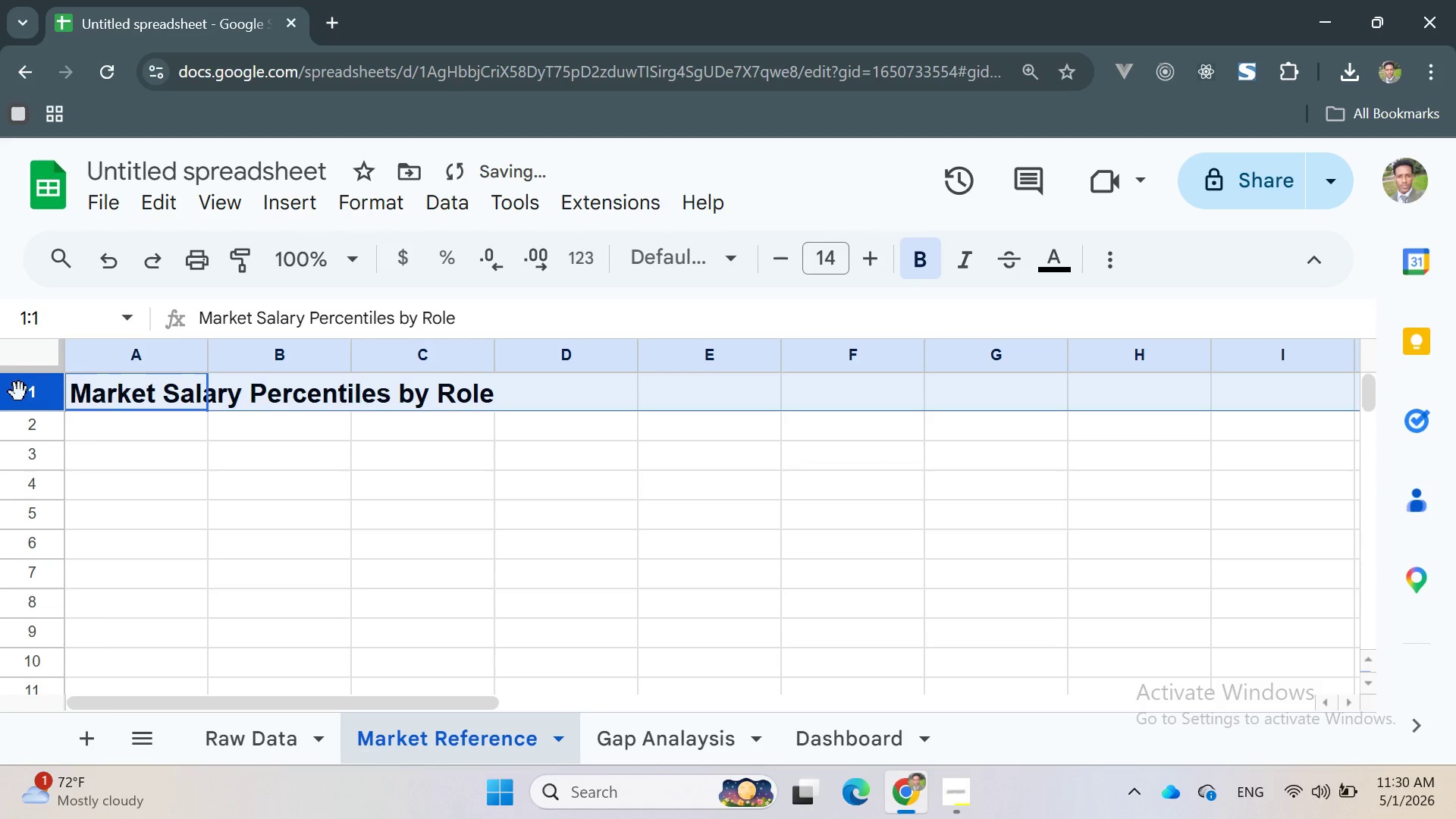 
double_click([19, 392])
 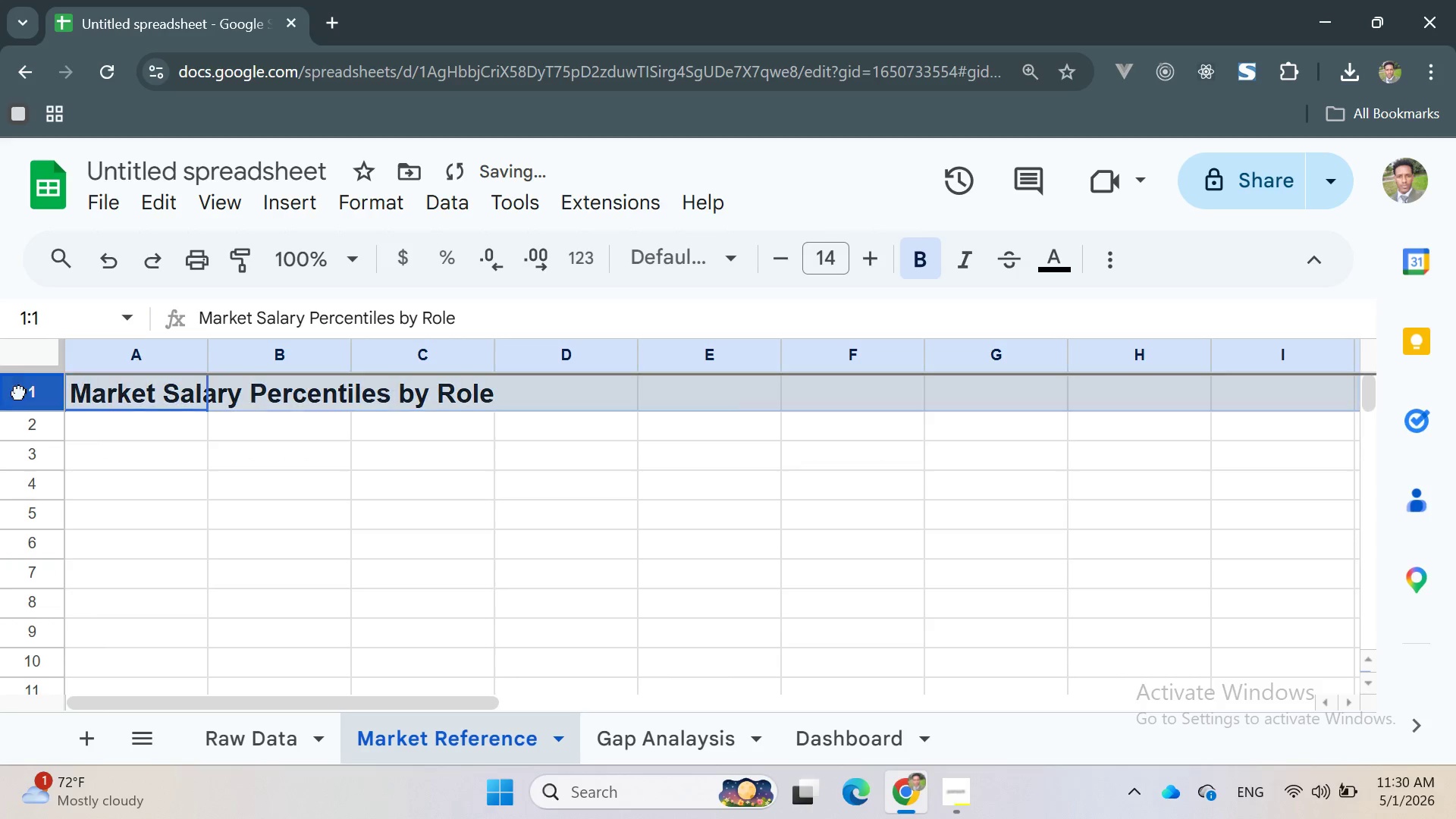 
triple_click([19, 392])
 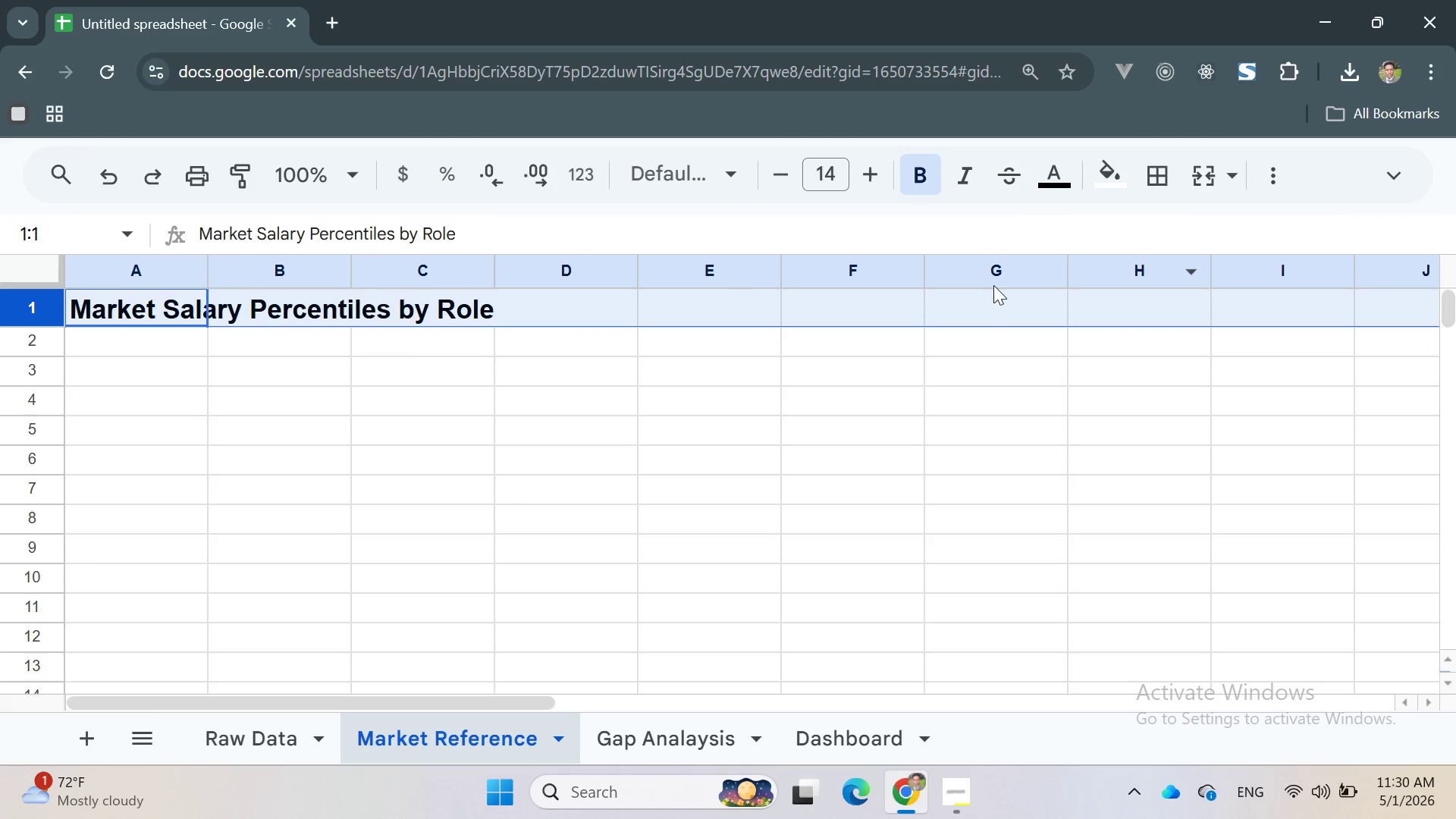 
left_click([1119, 190])
 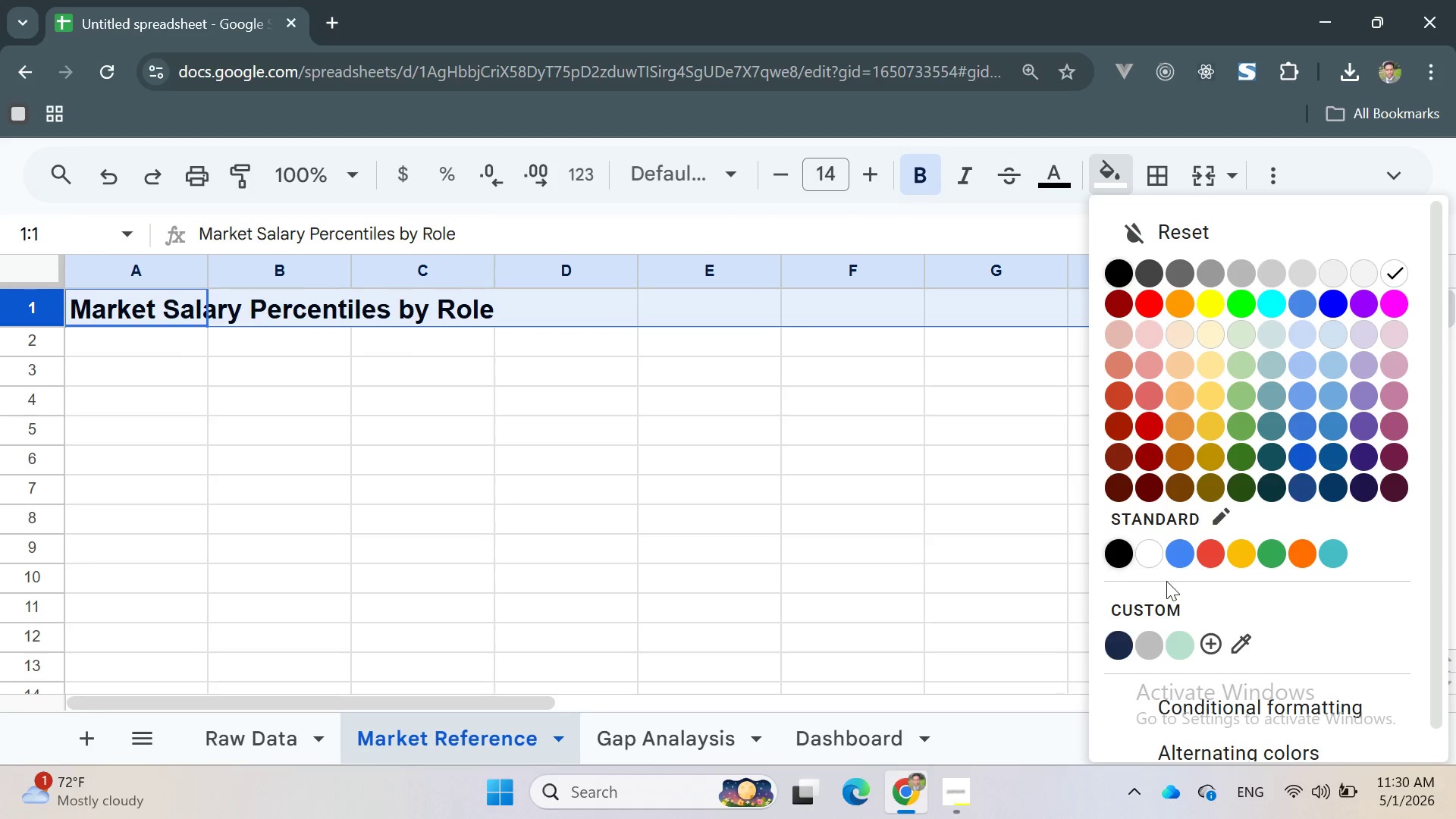 
left_click([1155, 605])
 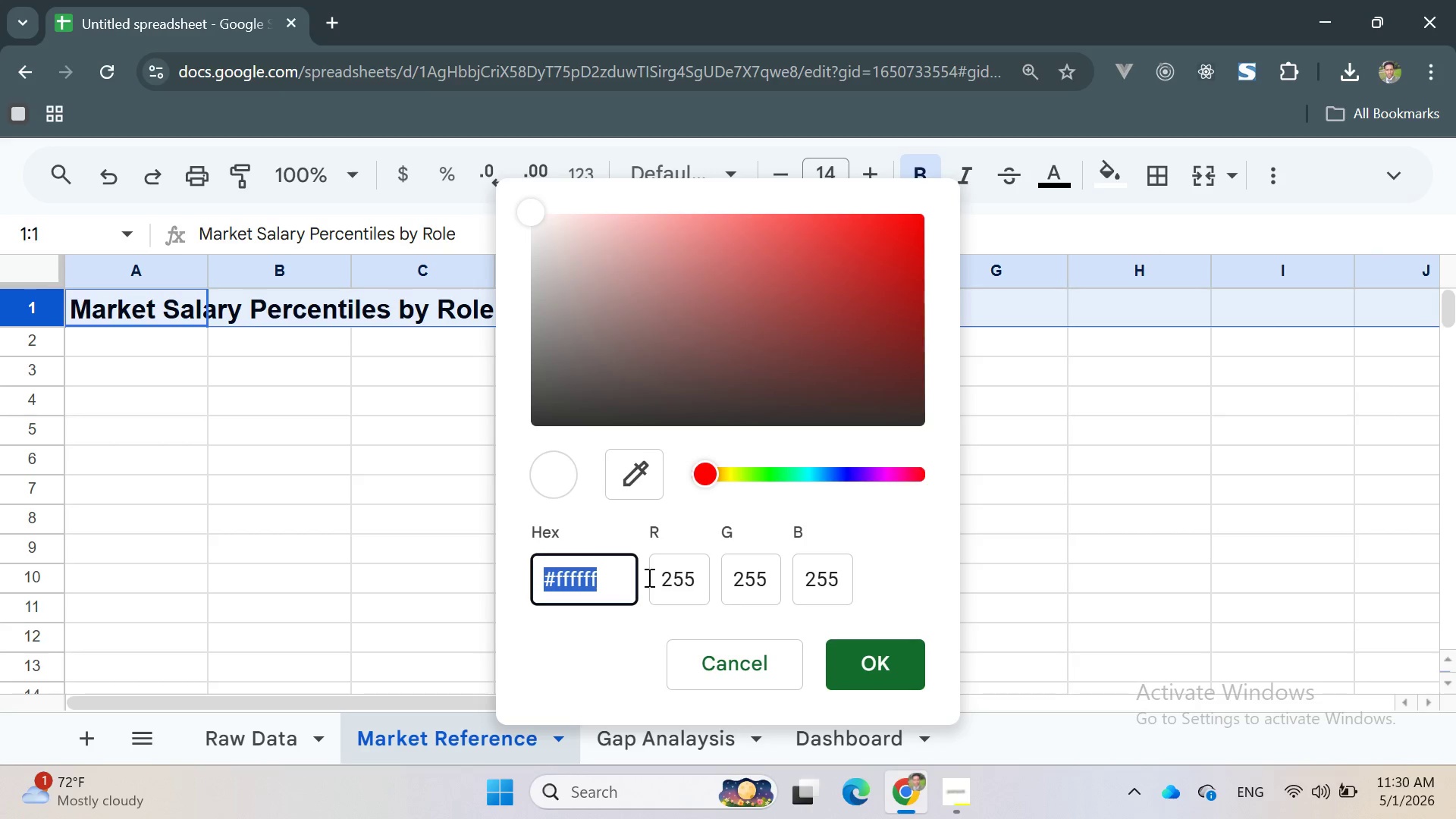 
left_click([612, 589])
 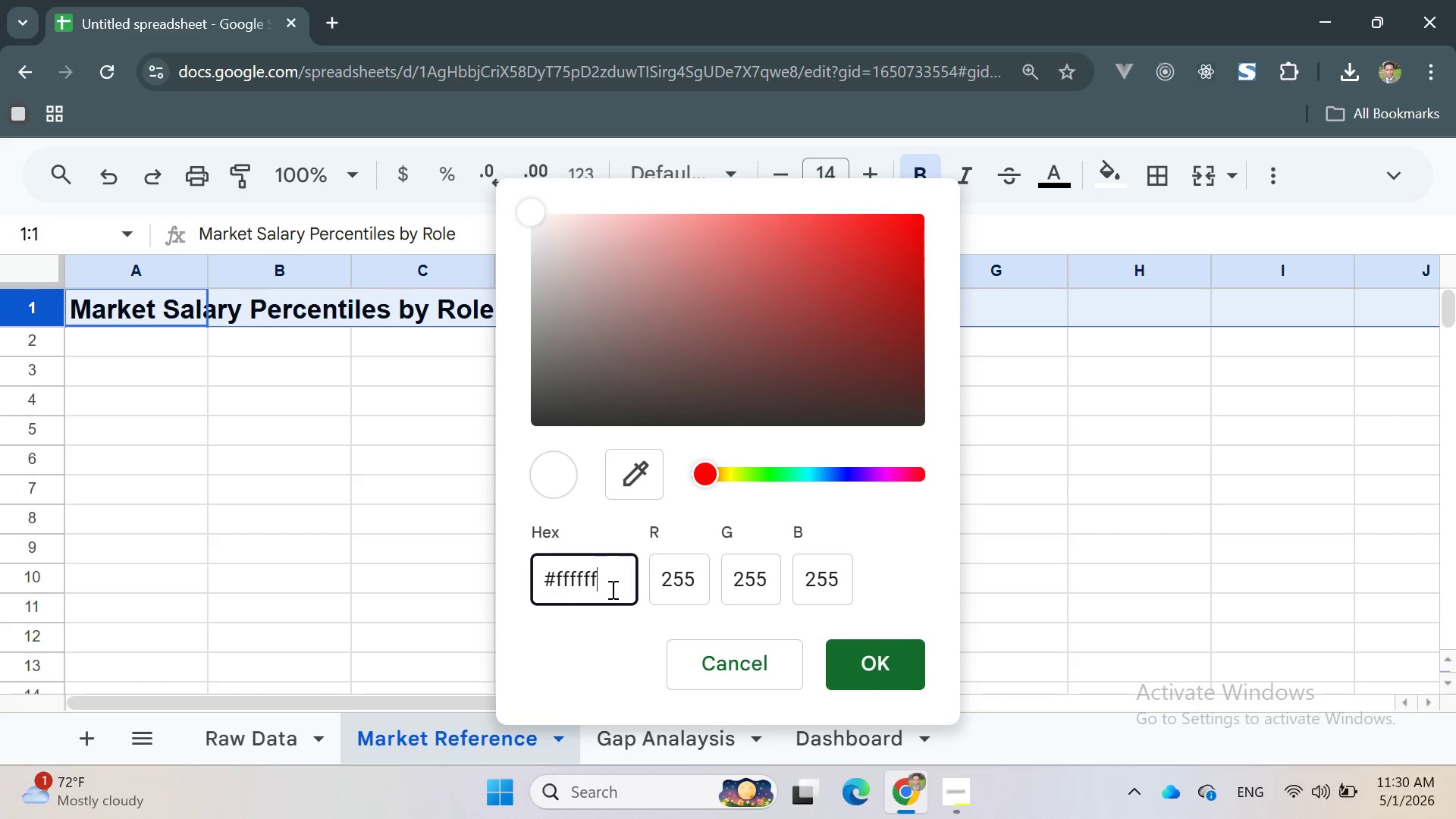 
key(Backspace)
key(Backspace)
key(Backspace)
key(Backspace)
key(Backspace)
key(Backspace)
type(1B2A4A)
 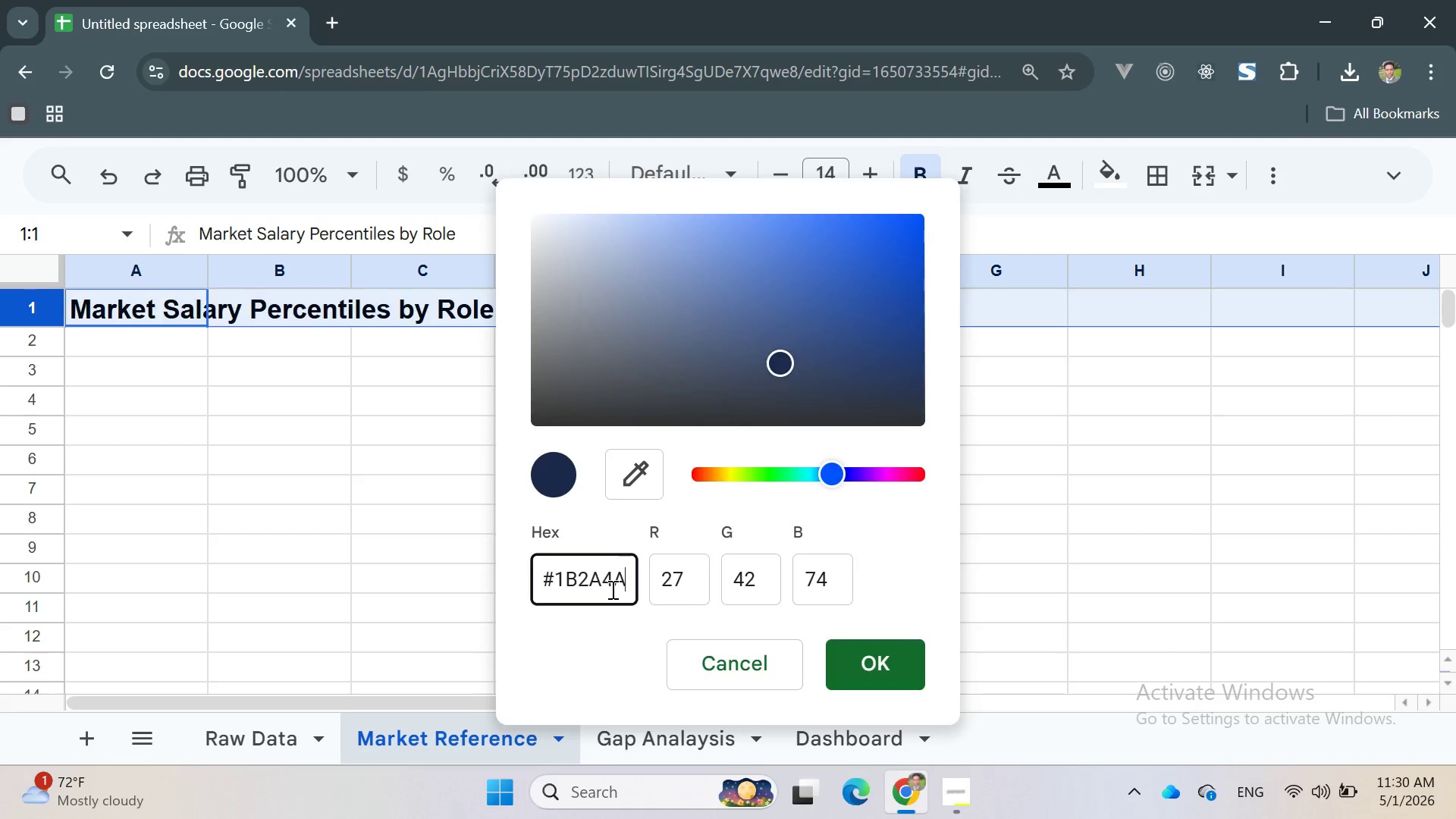 
key(Enter)
 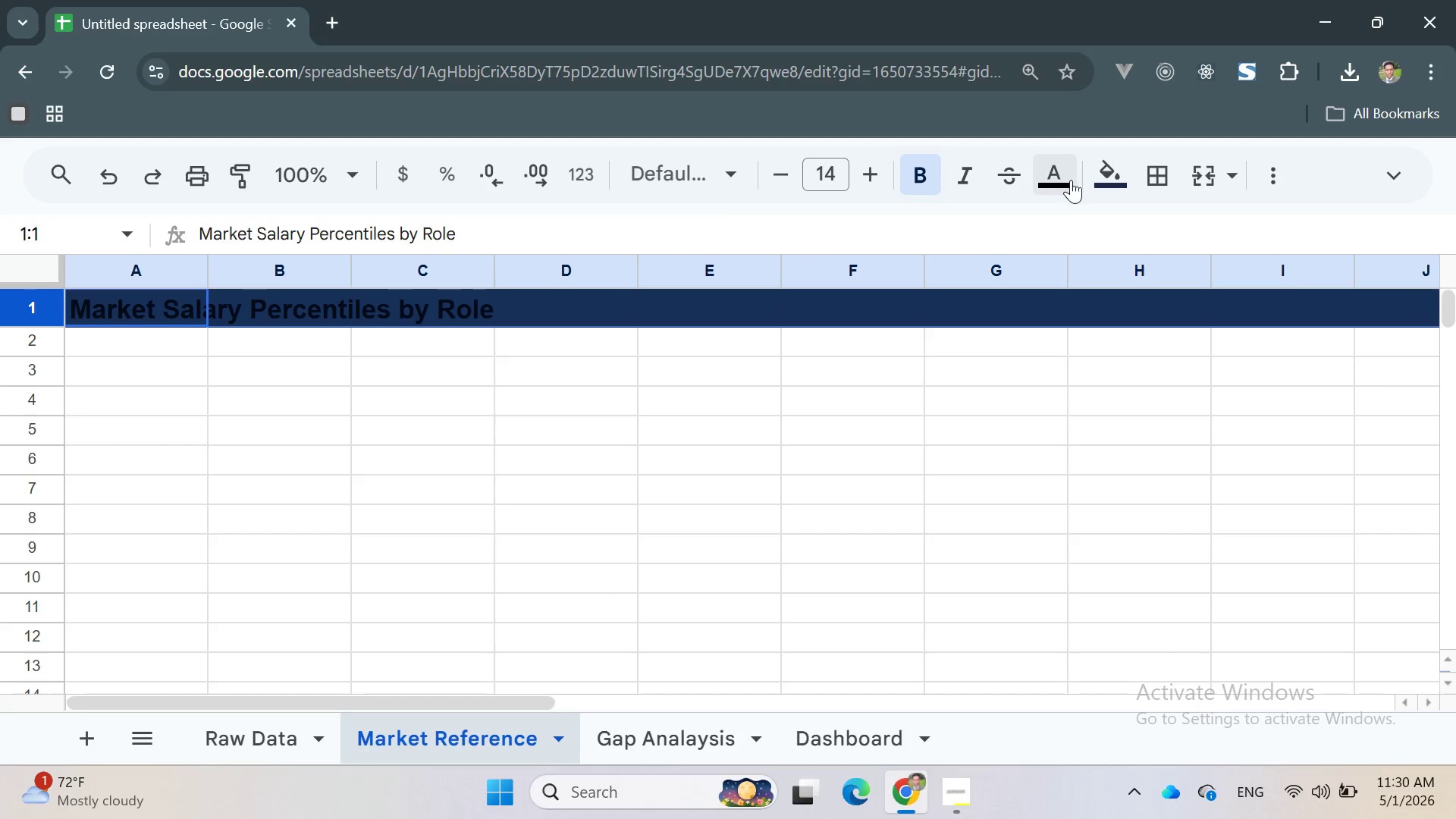 
left_click([1068, 181])
 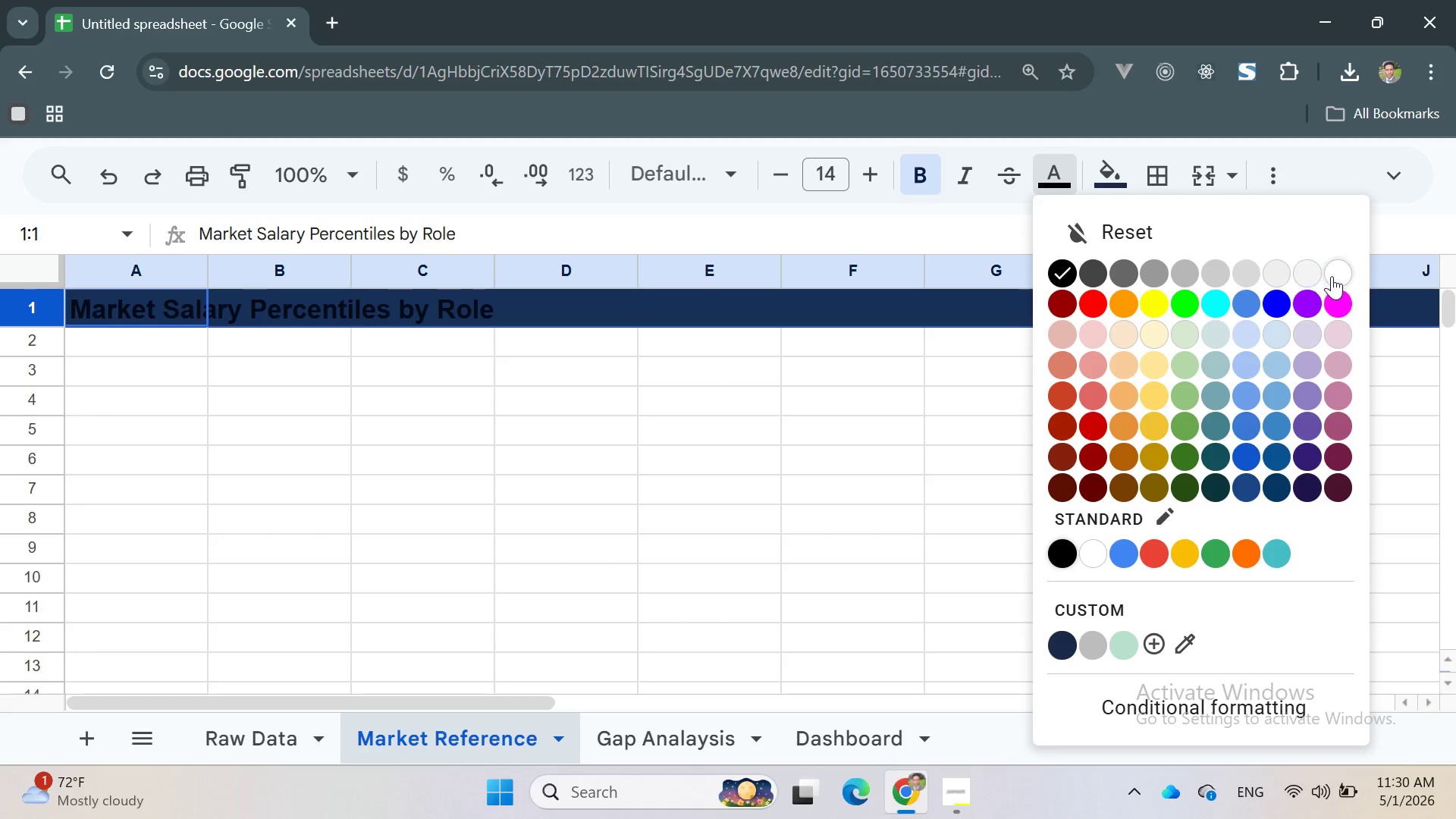 
left_click([1340, 274])
 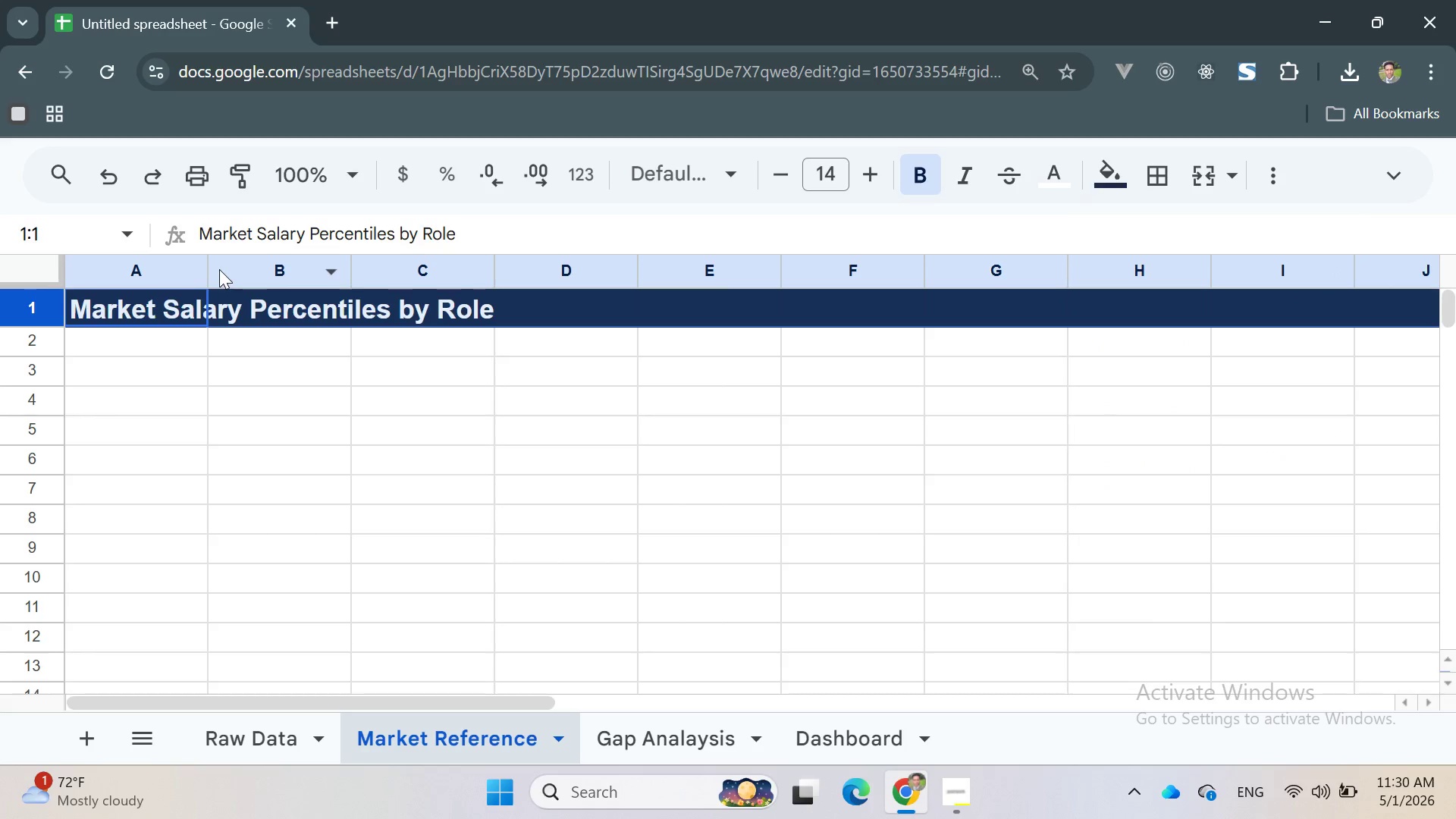 
left_click_drag(start_coordinate=[206, 265], to_coordinate=[500, 328])
 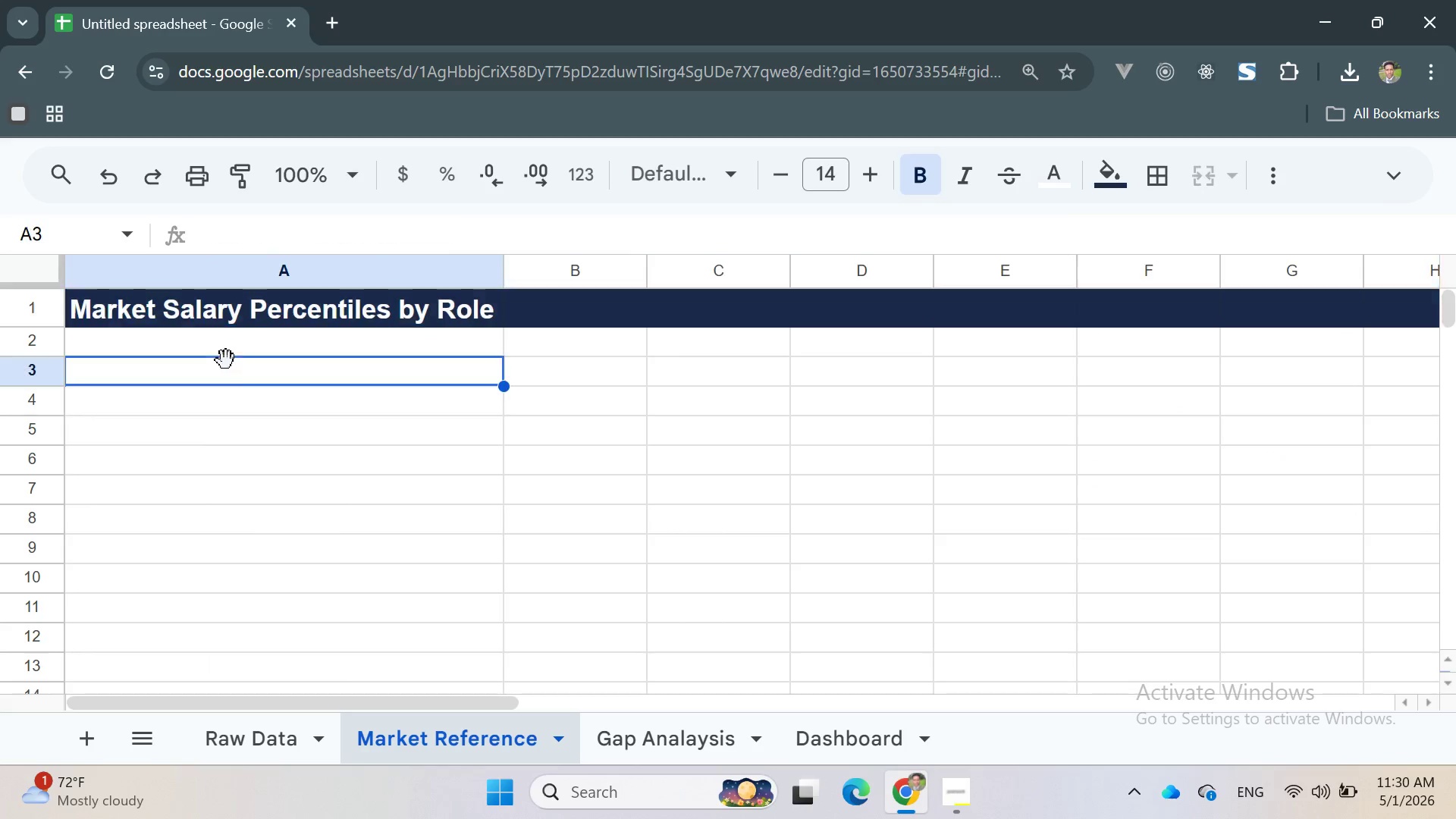 
double_click([233, 383])
 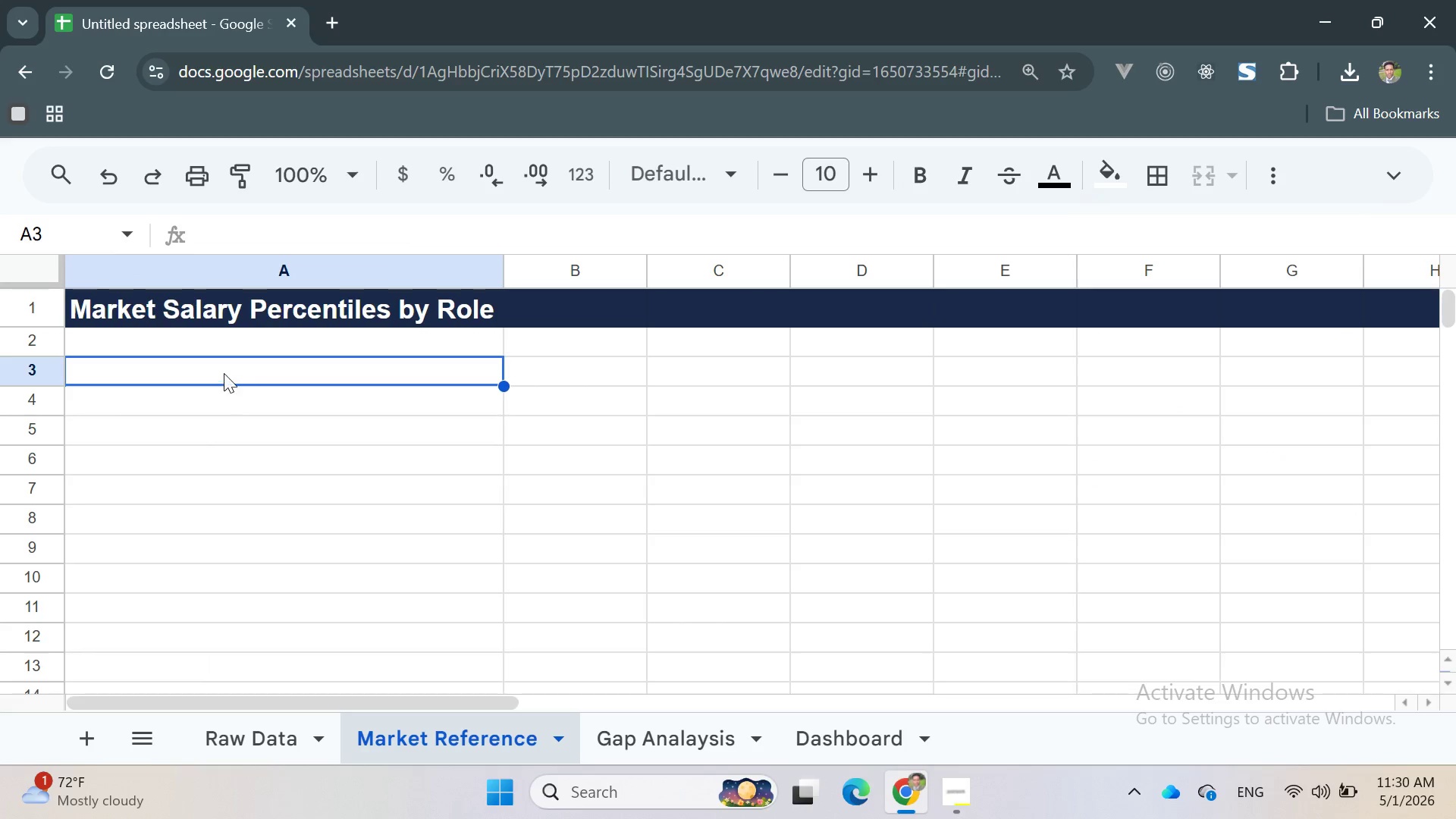 
left_click([218, 369])
 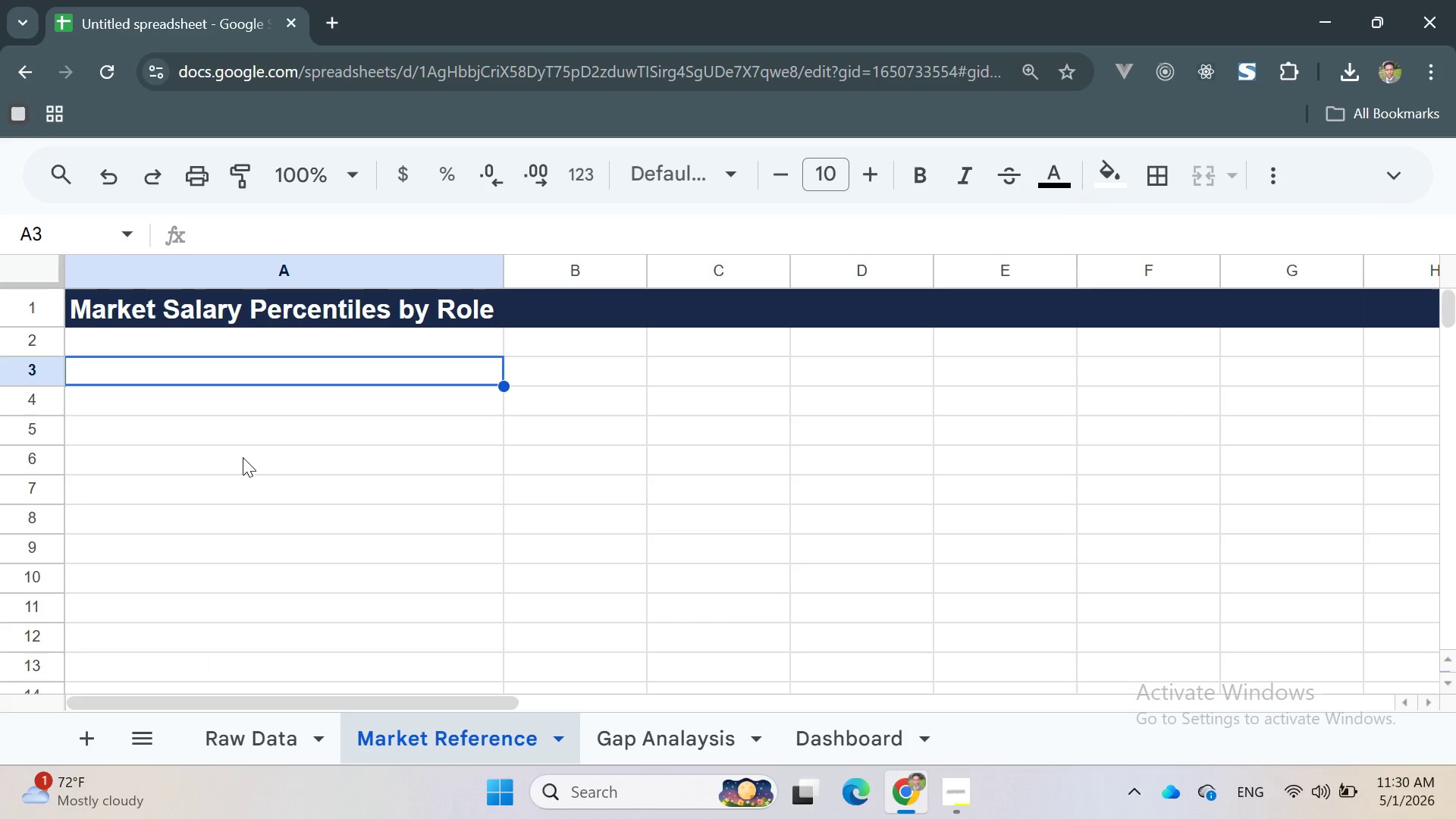 
scroll: coordinate [243, 457], scroll_direction: up, amount: 3.0
 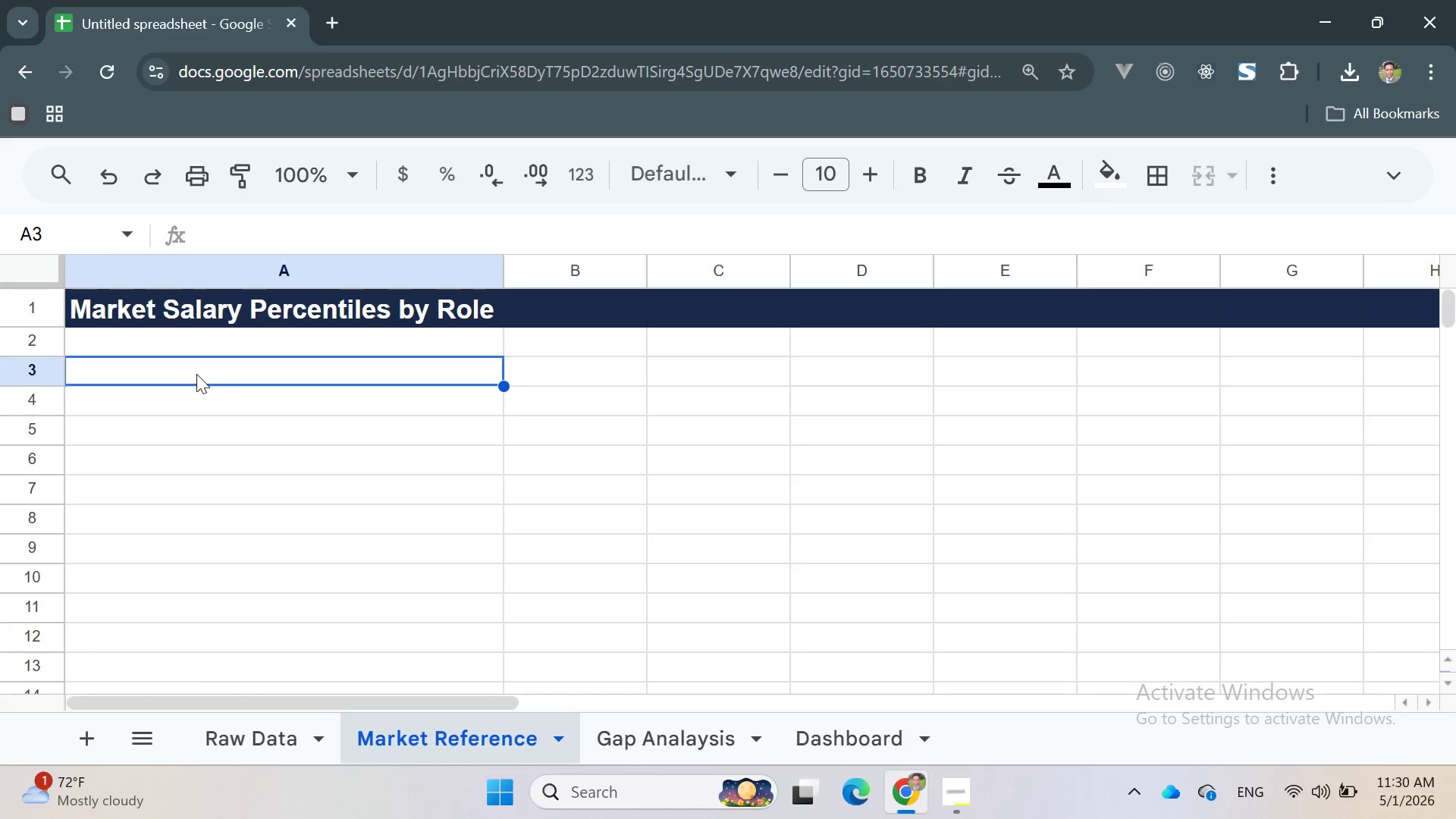 
left_click([196, 374])
 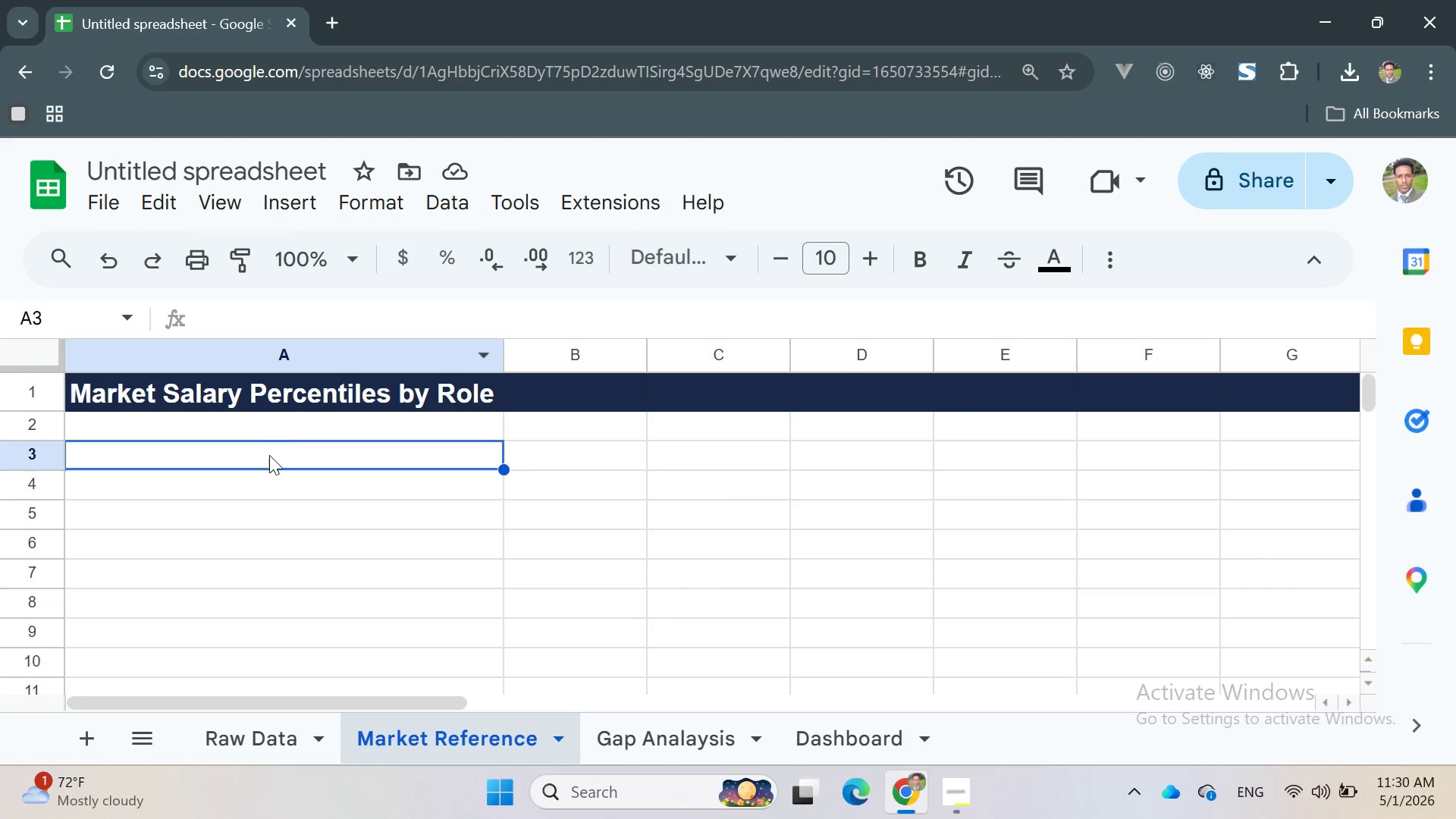 
wait(6.95)
 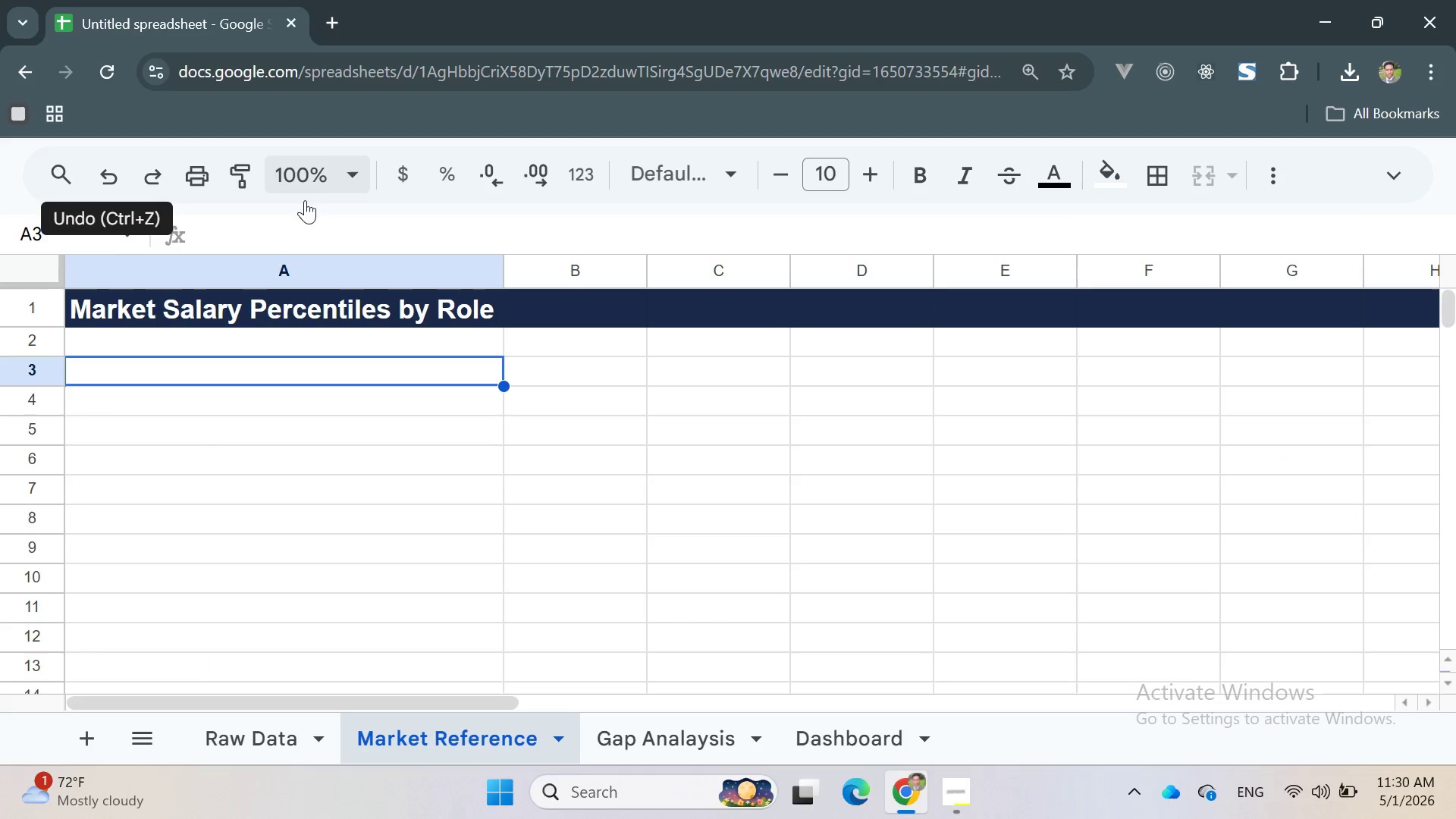 
left_click([221, 199])
 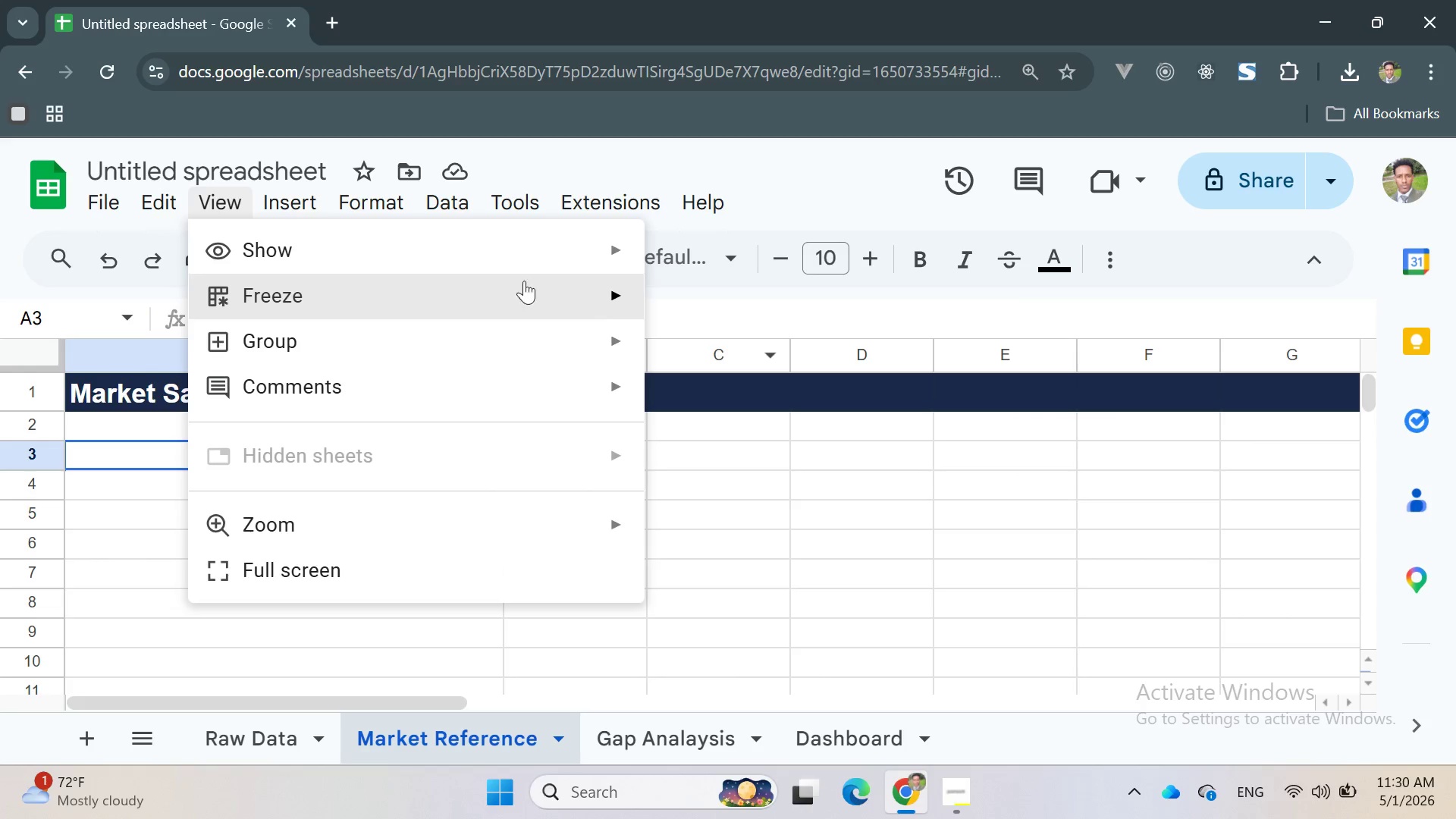 
left_click([698, 333])
 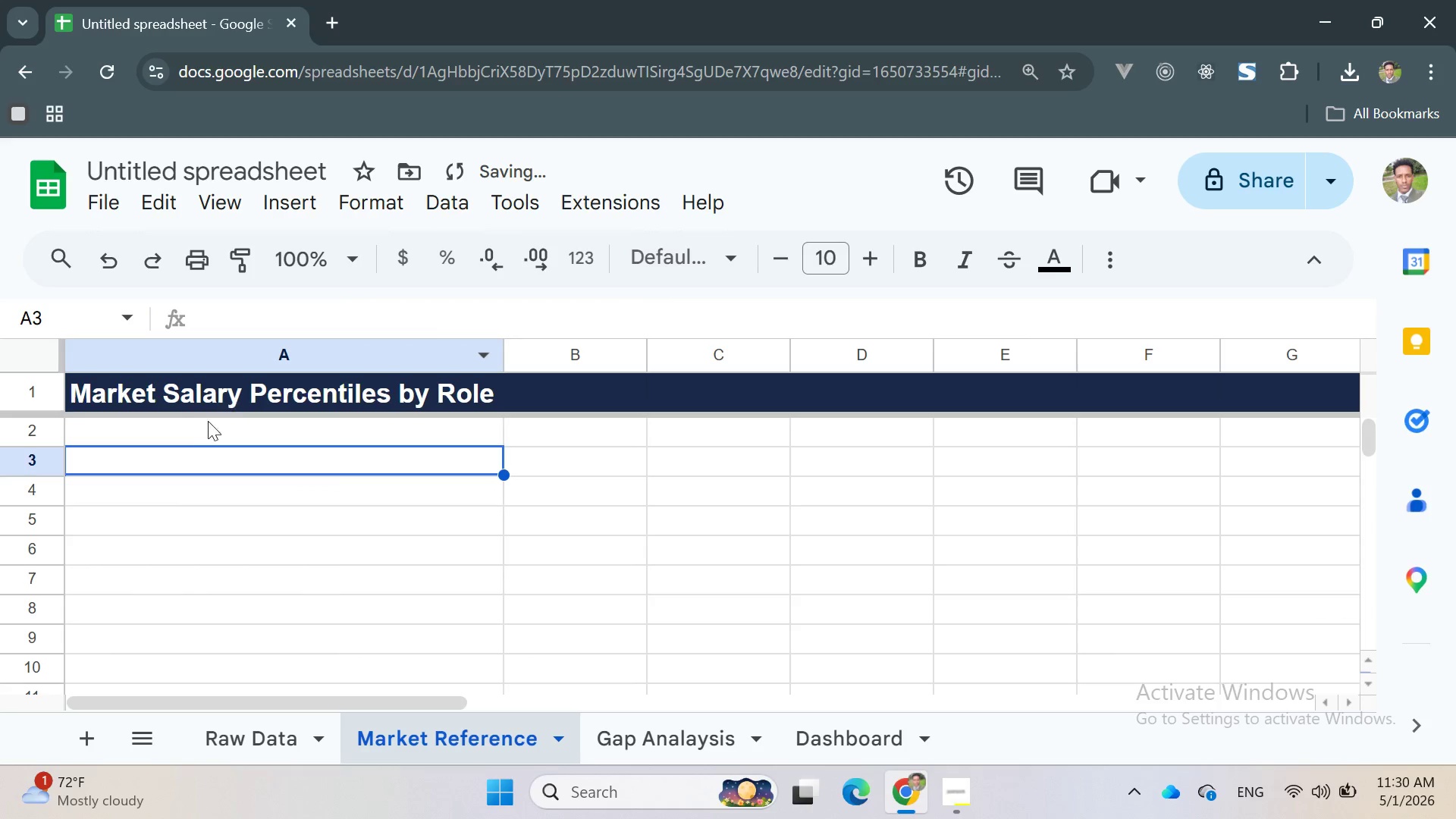 
left_click([204, 423])
 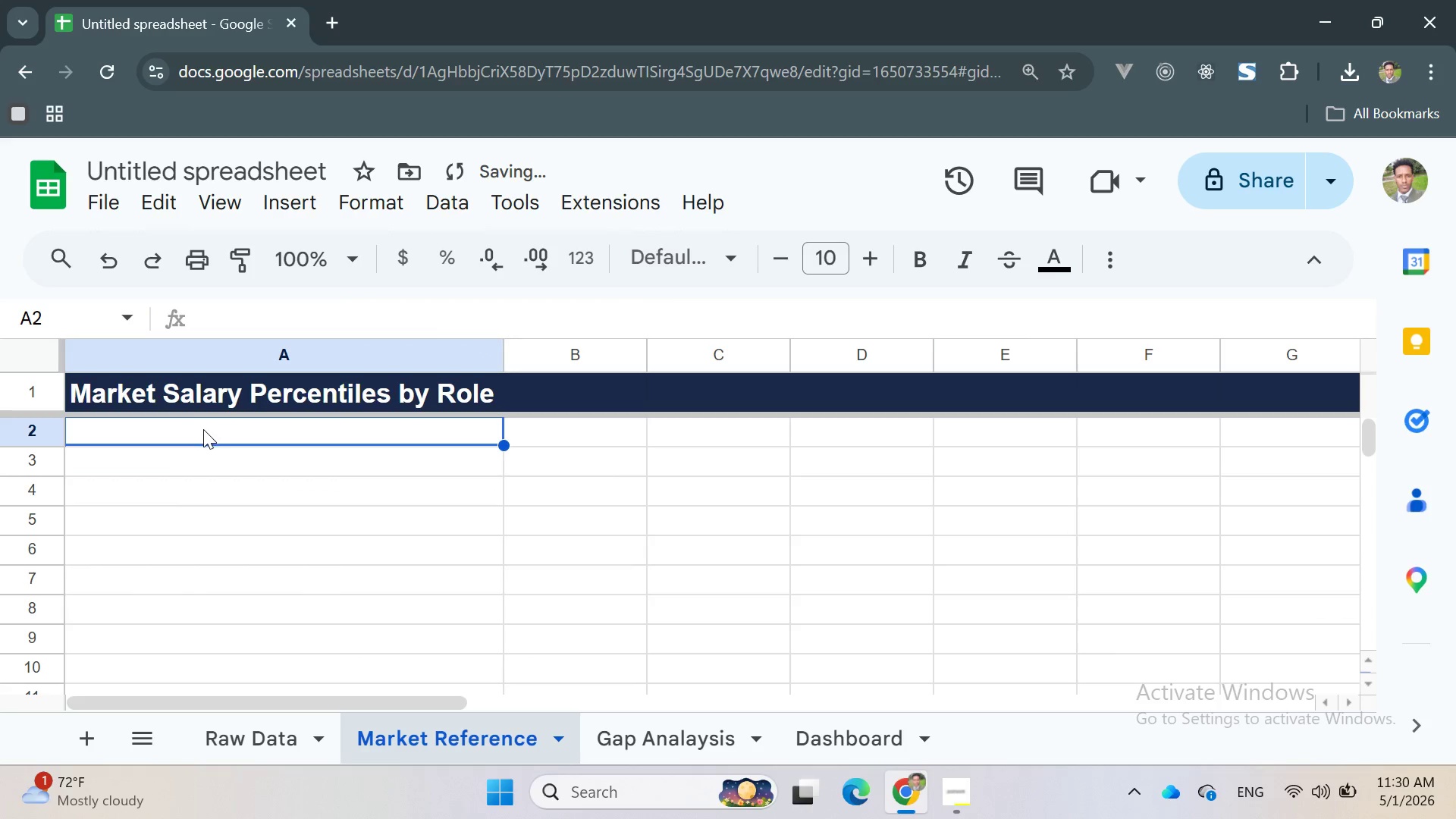 
left_click([165, 436])
 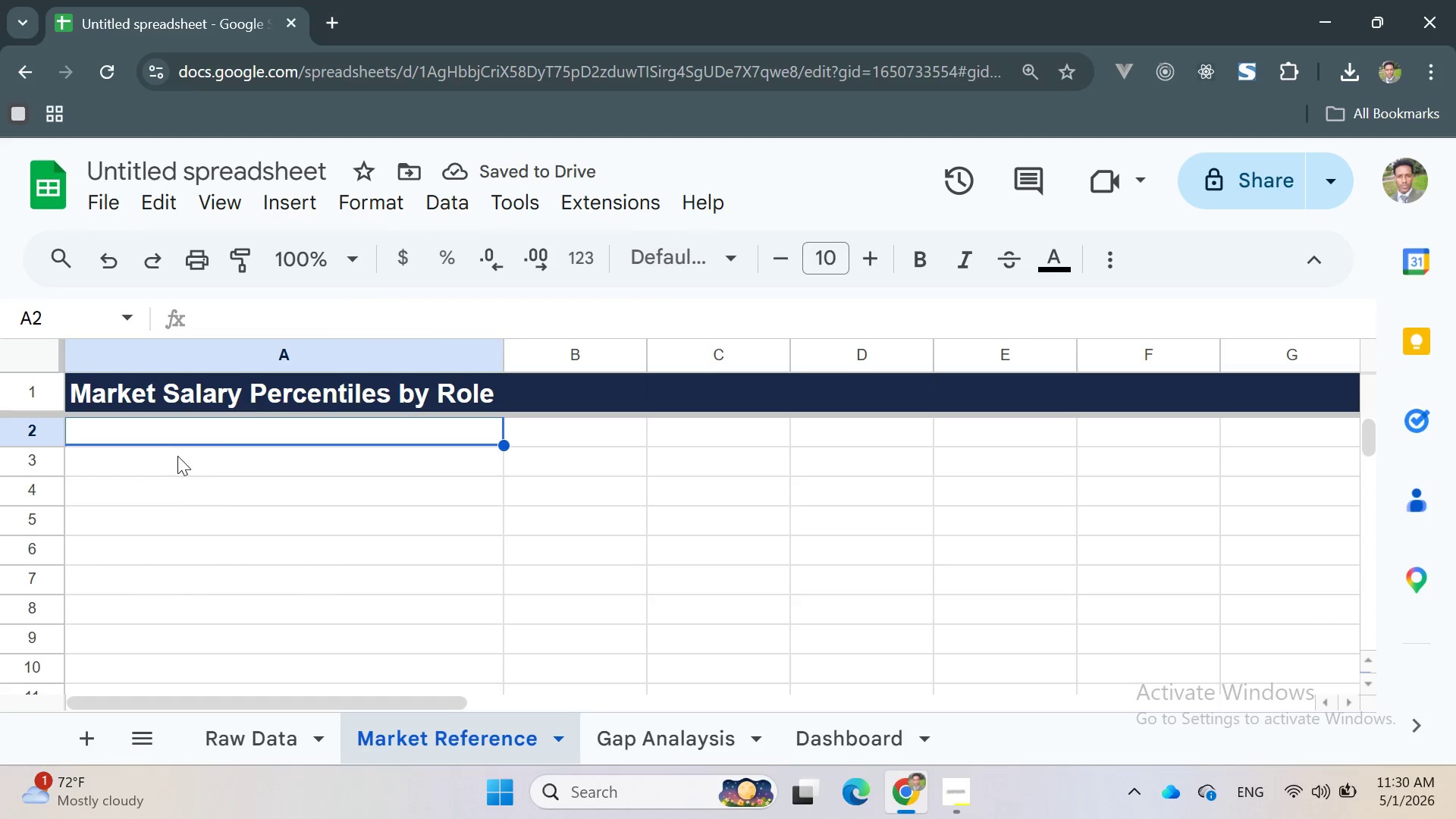 
scroll: coordinate [200, 433], scroll_direction: up, amount: 1.0
 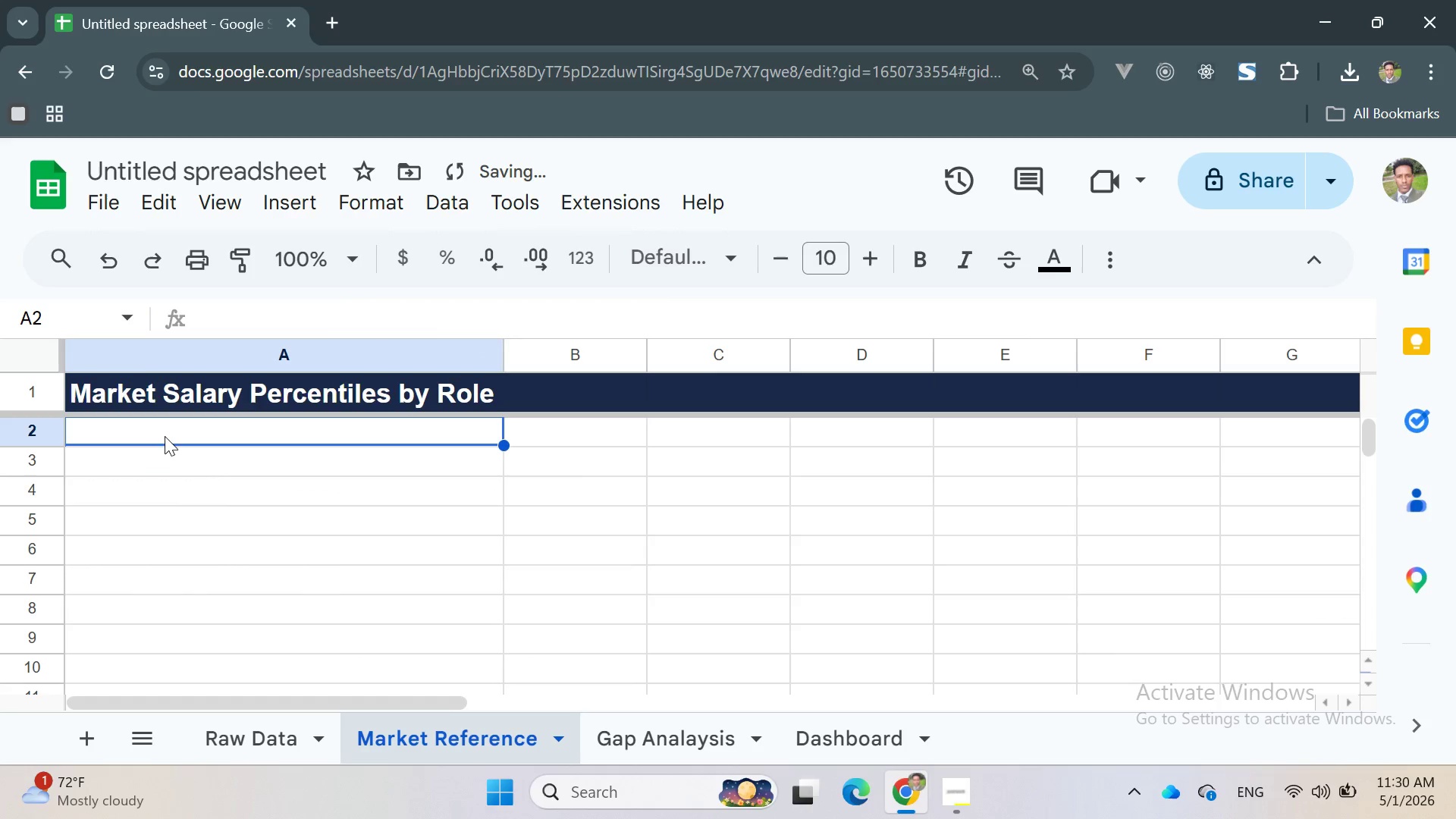 
left_click([159, 464])
 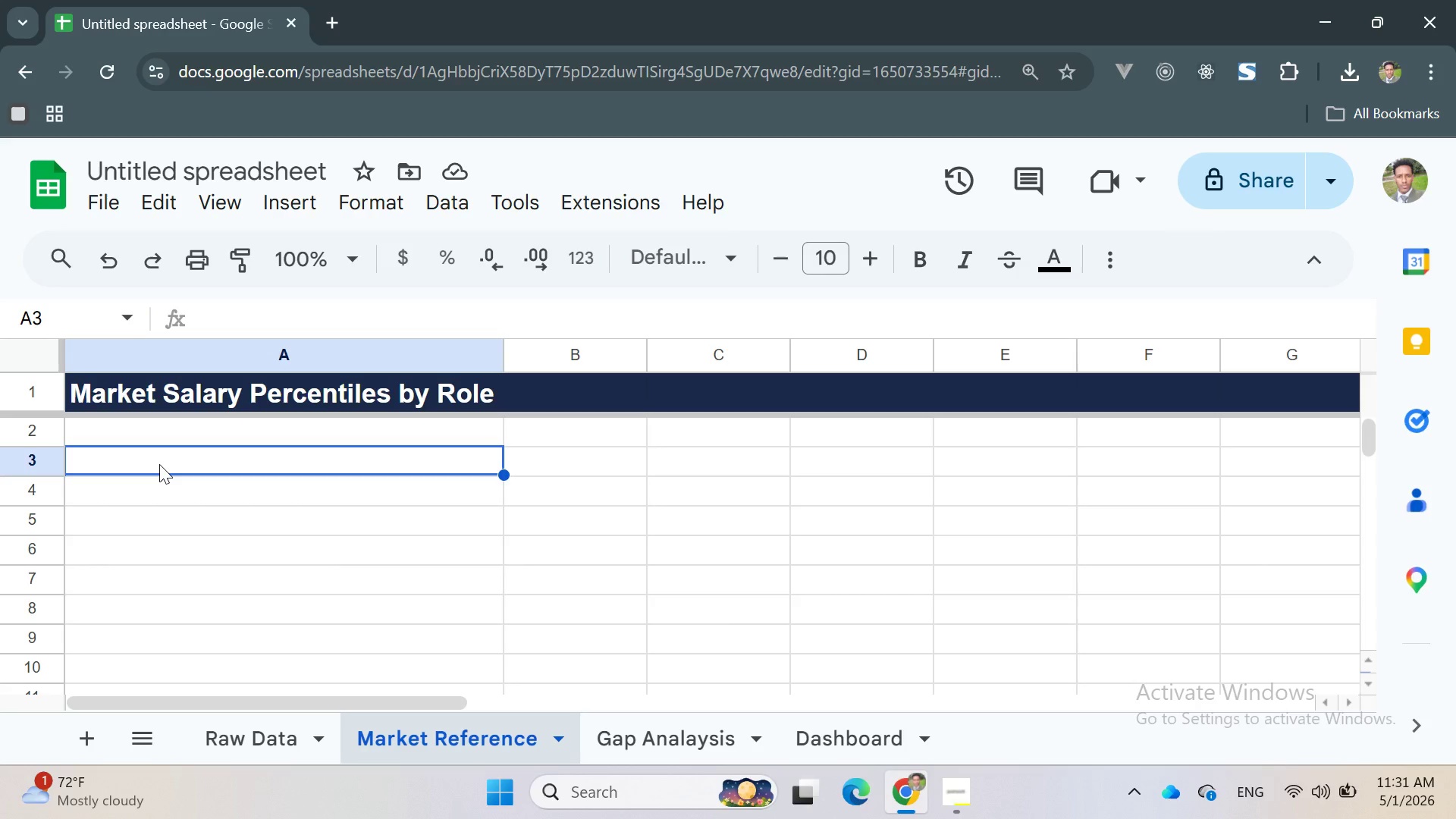 
scroll: coordinate [177, 456], scroll_direction: up, amount: 4.0
 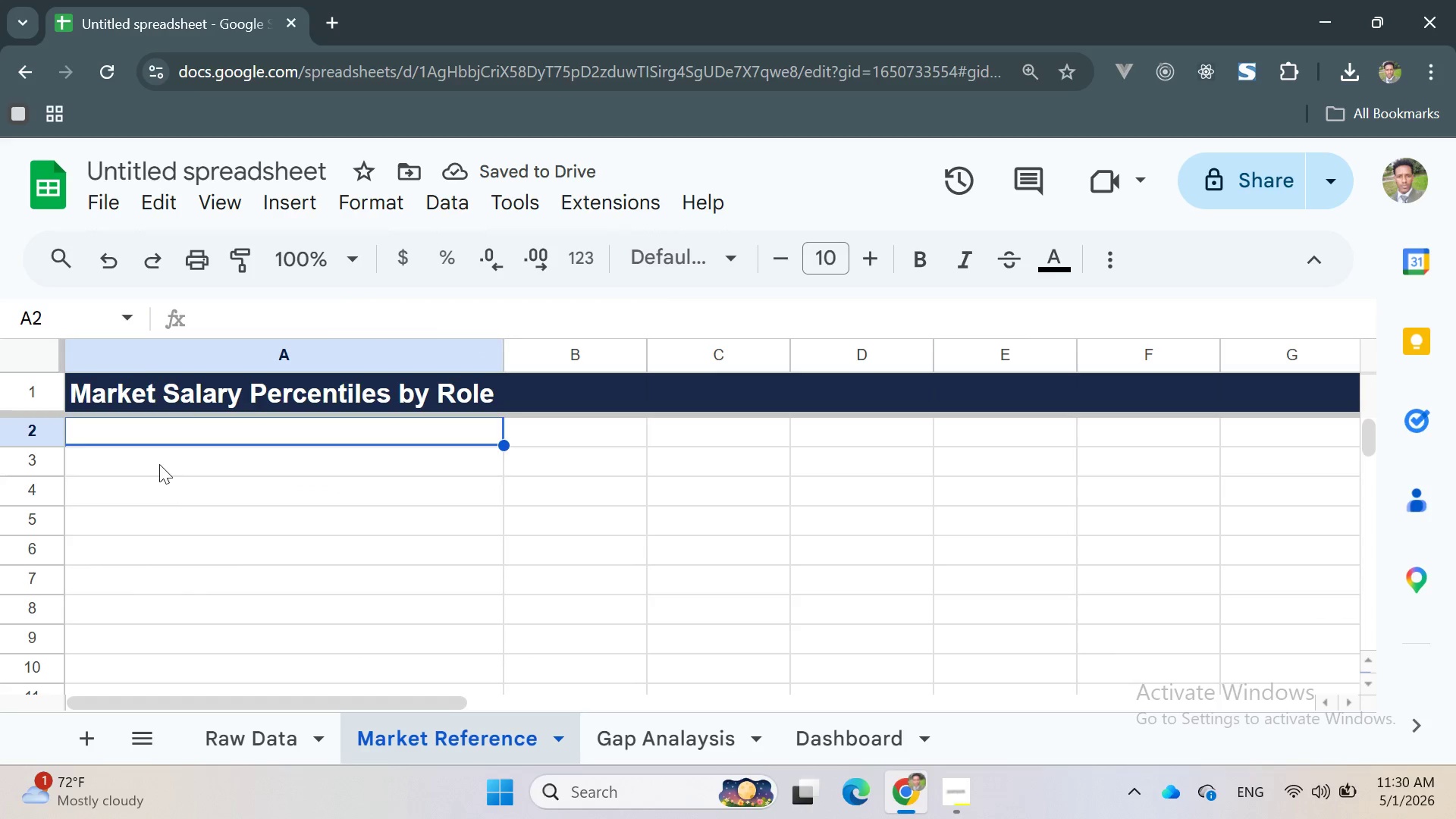 
type(Role Tiles)
key(Backspace)
key(Backspace)
key(Backspace)
type(ti)
key(Backspace)
type(le)
 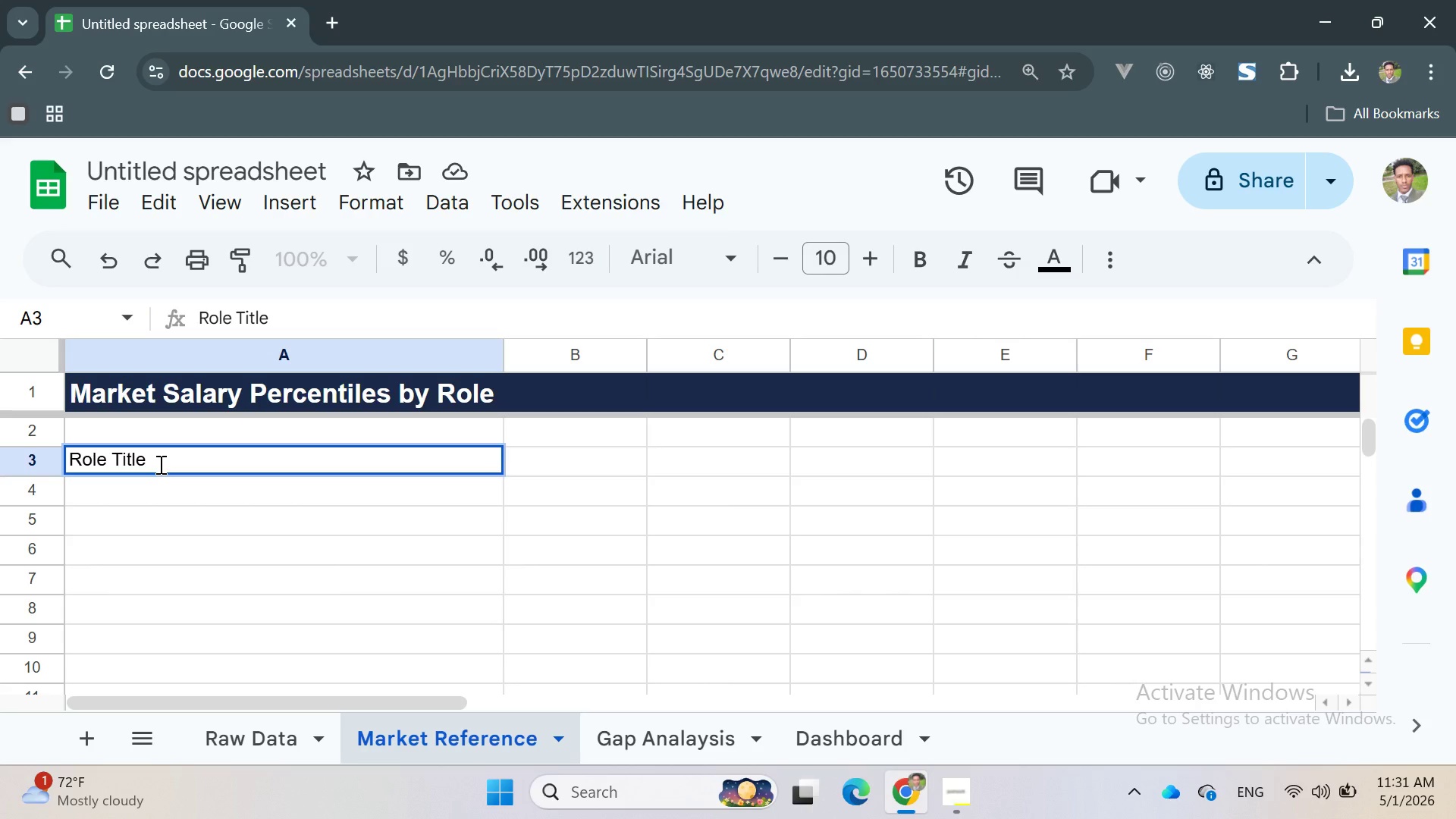 
double_click([159, 464])
 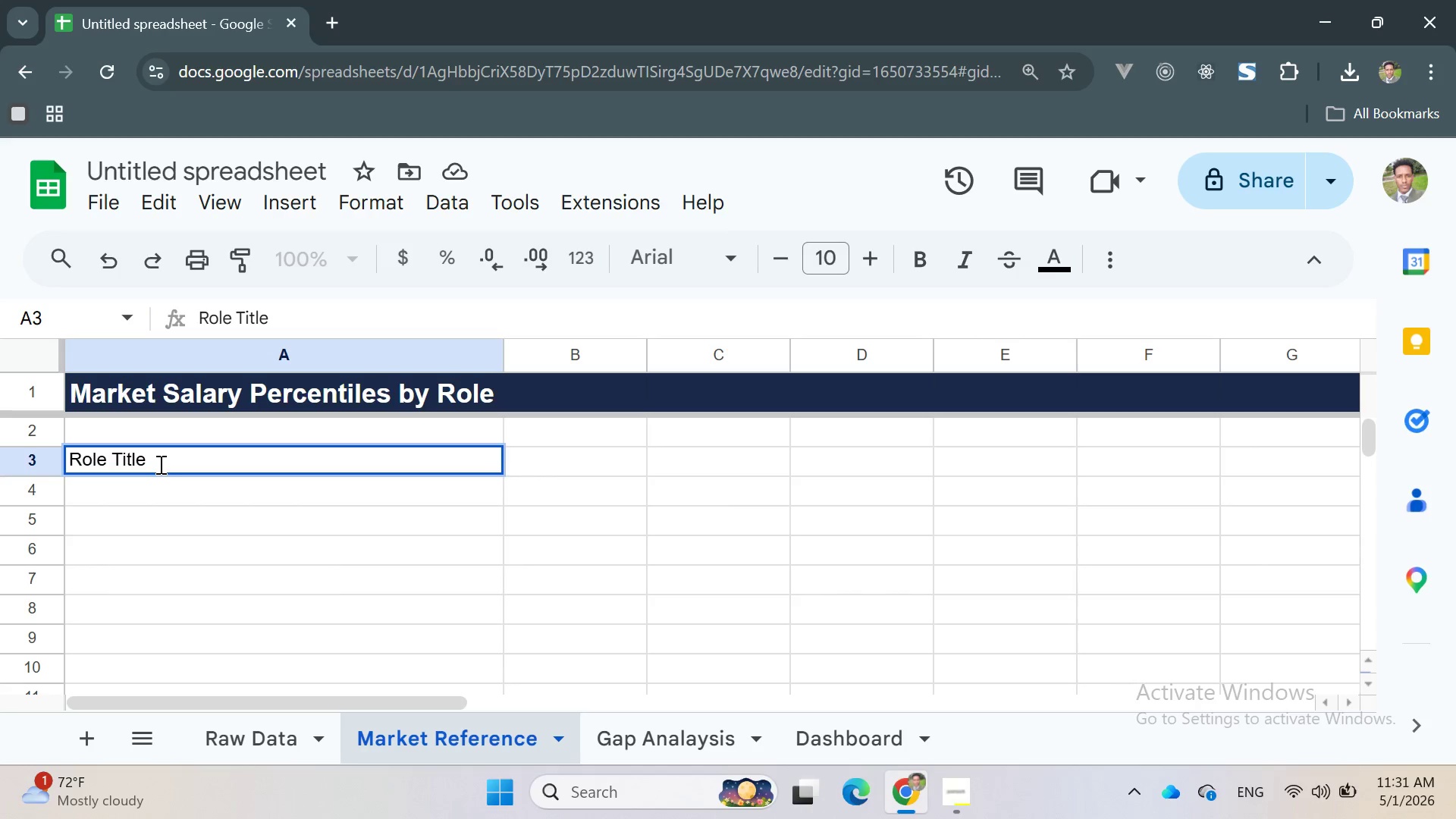 
triple_click([159, 464])
 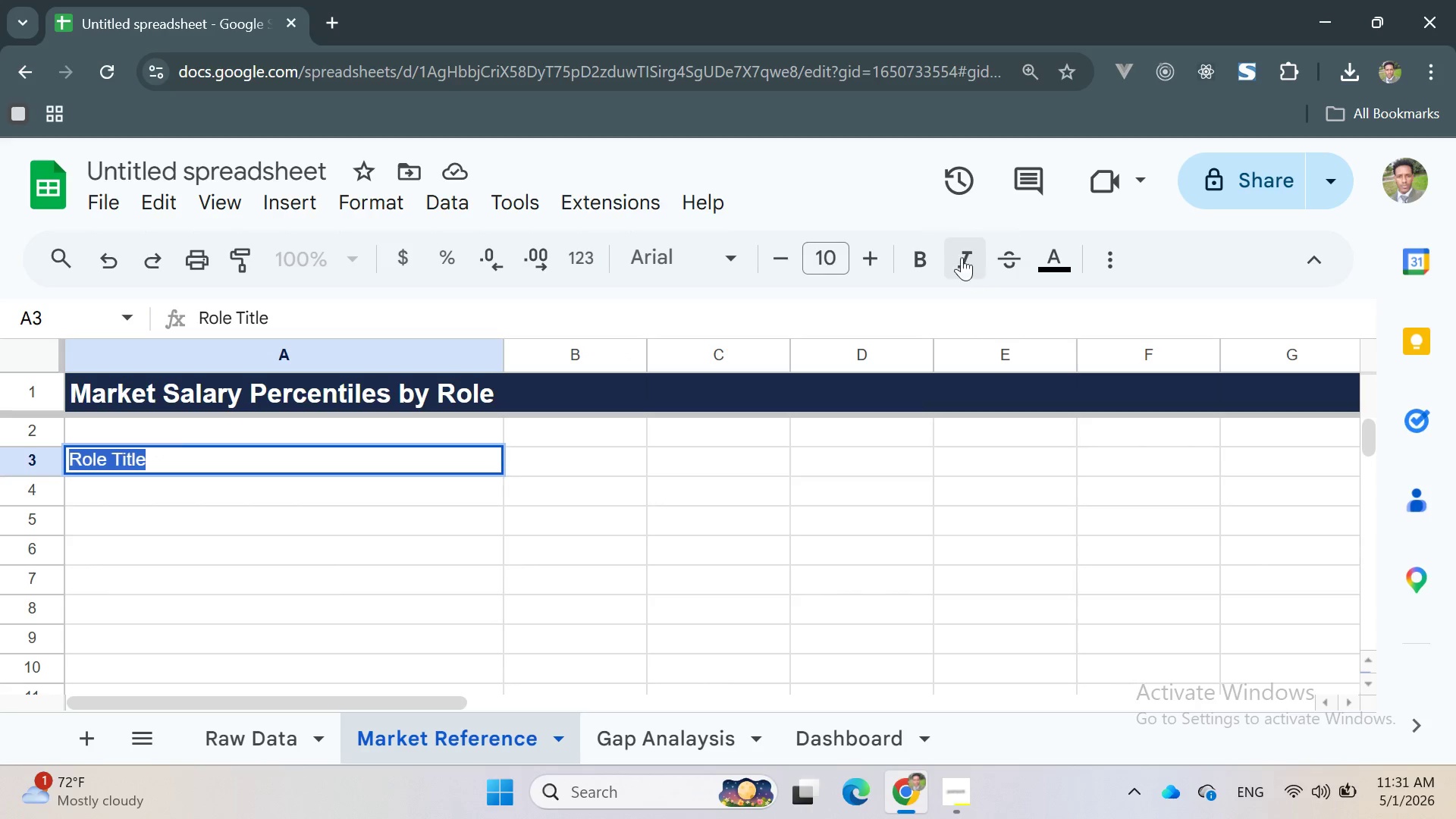 
left_click([924, 255])
 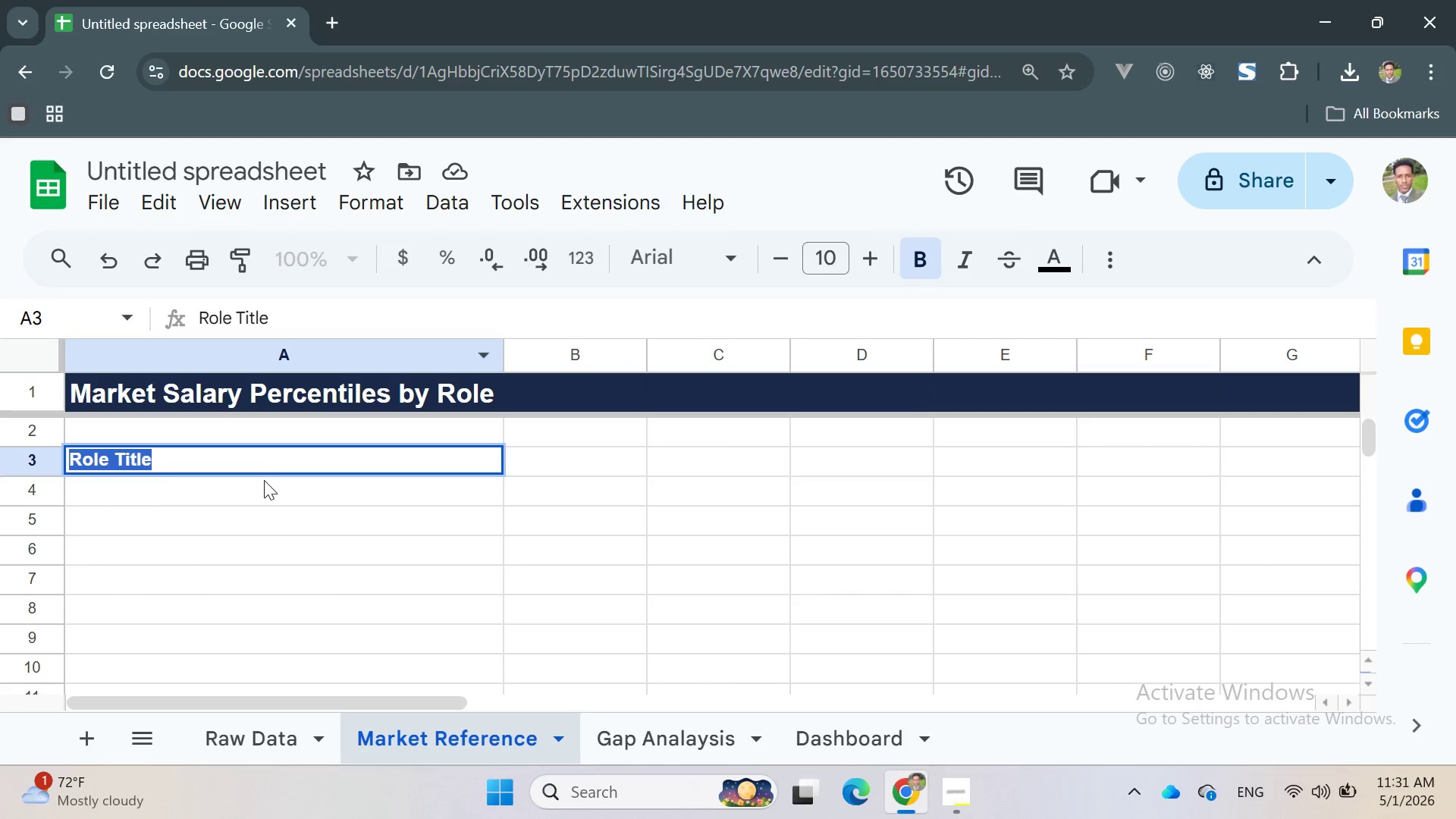 
left_click([236, 497])
 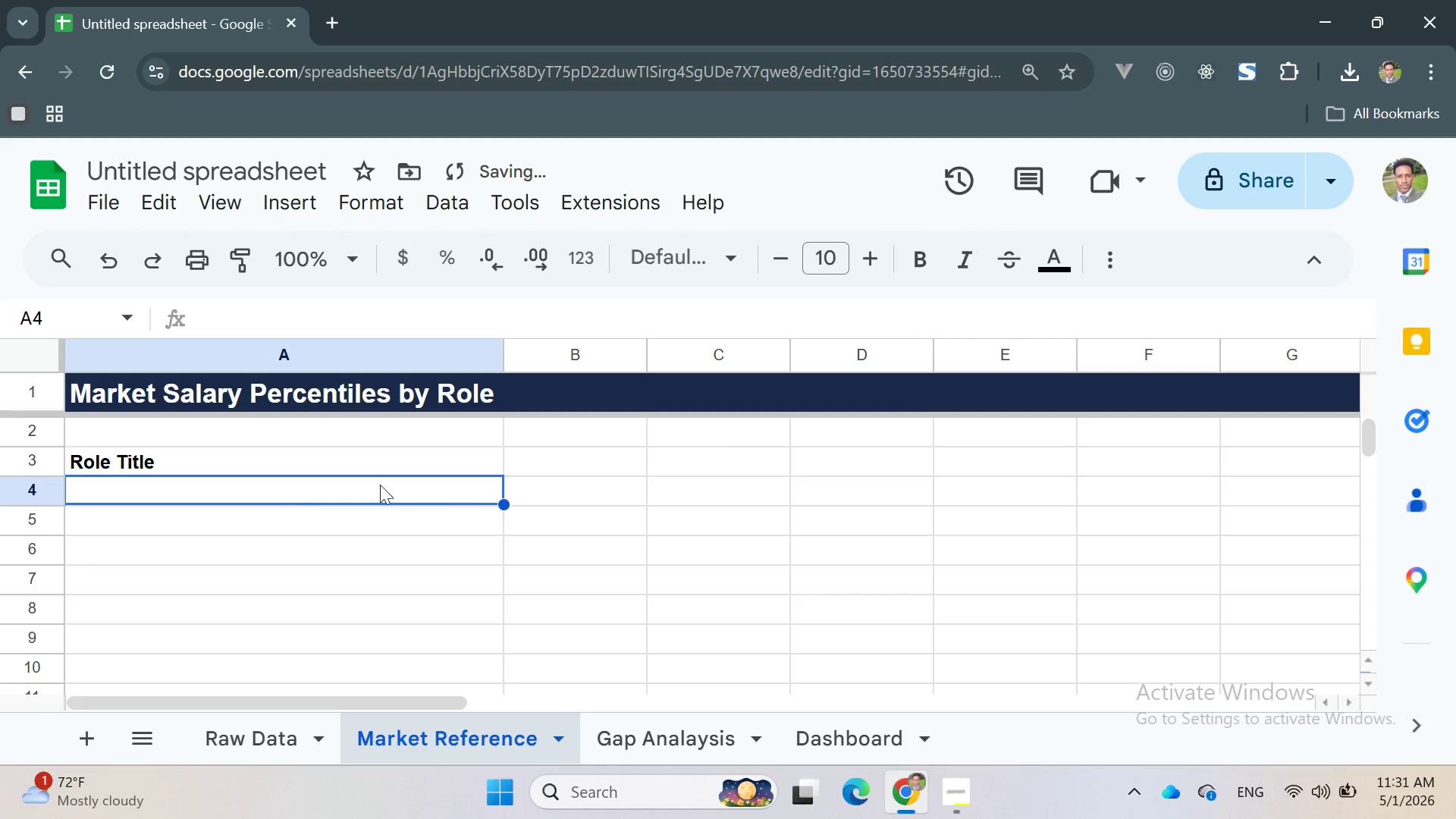 
left_click([553, 457])
 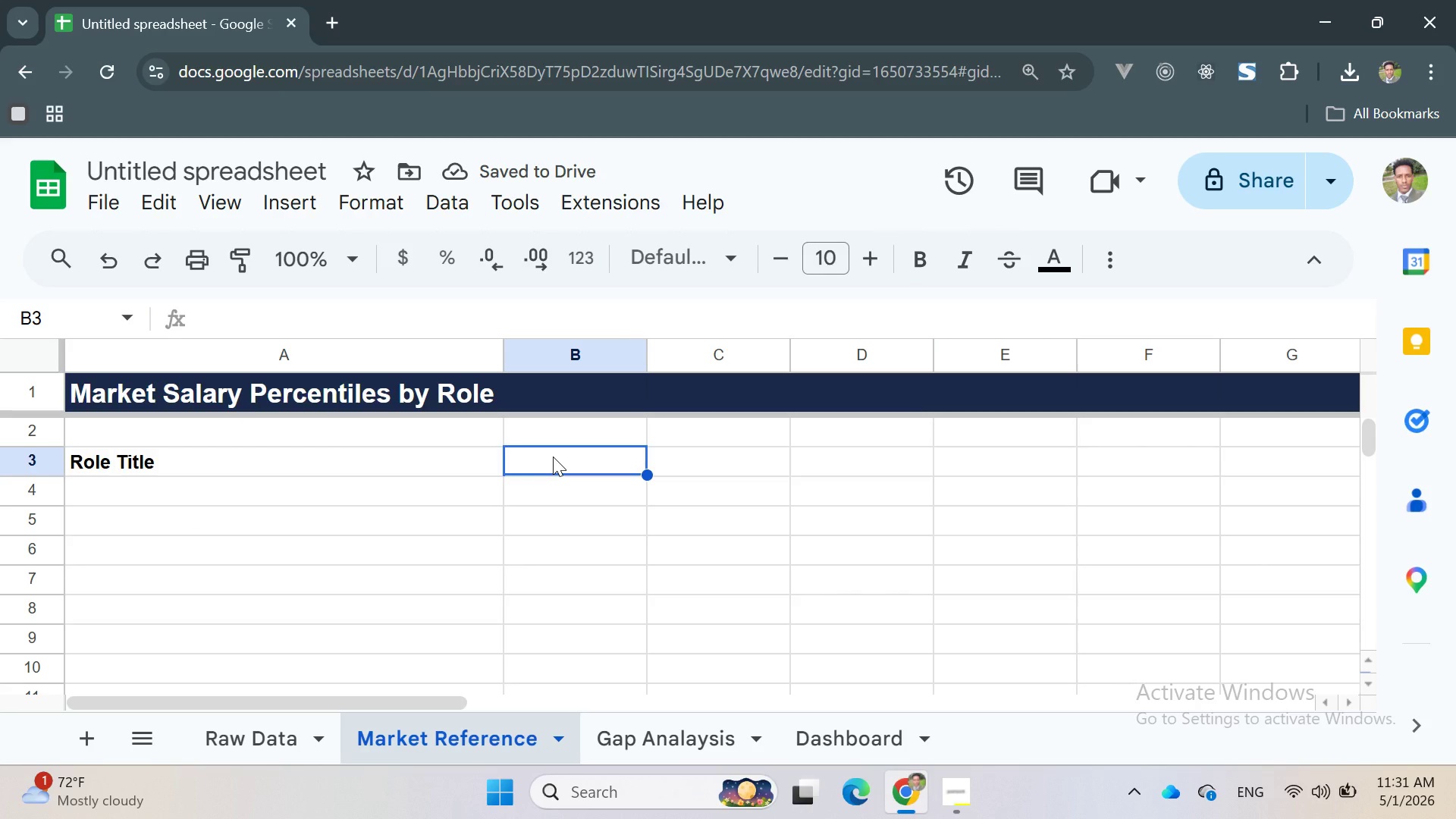 
type(25th Percentiles)
 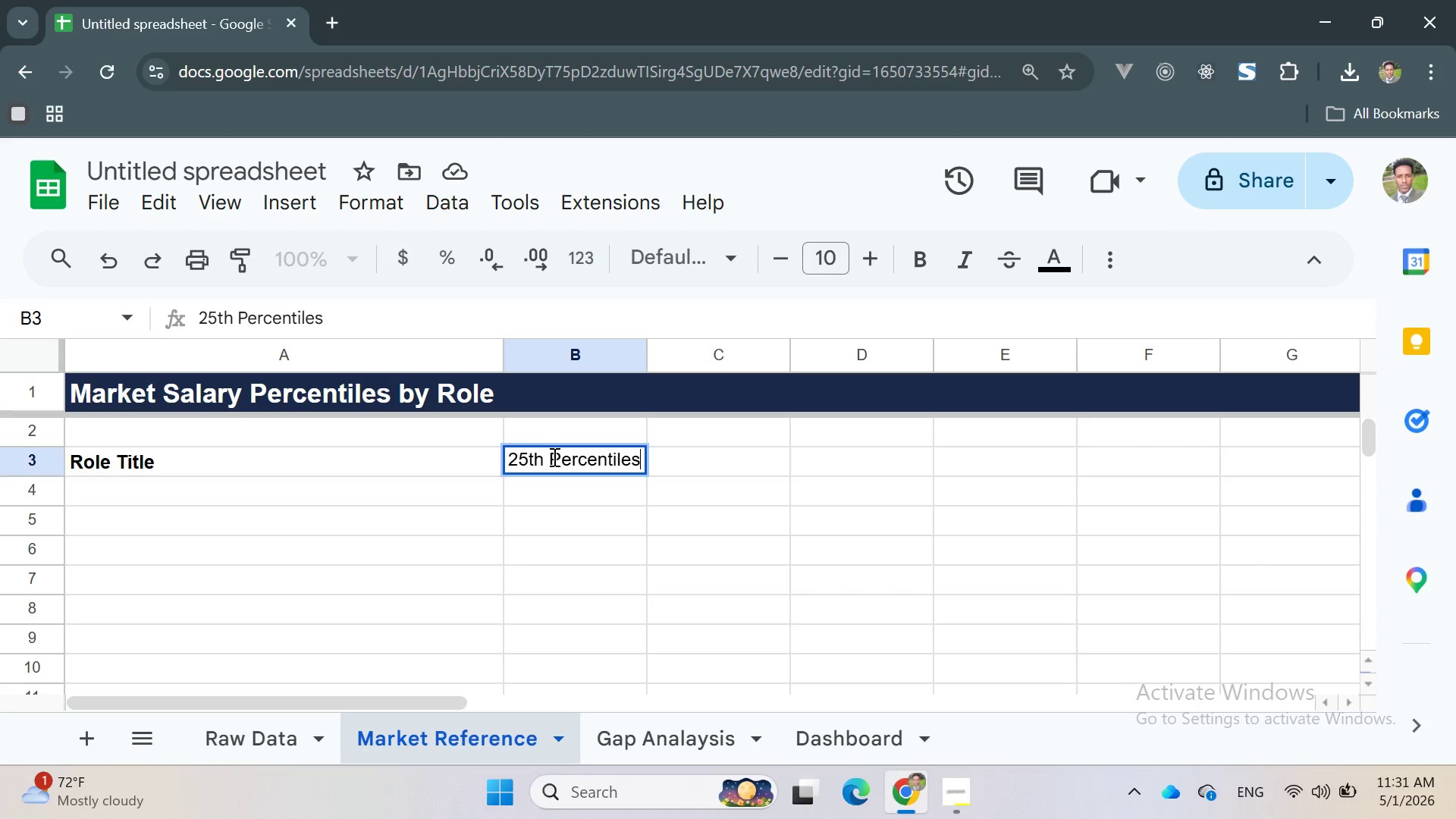 
double_click([553, 457])
 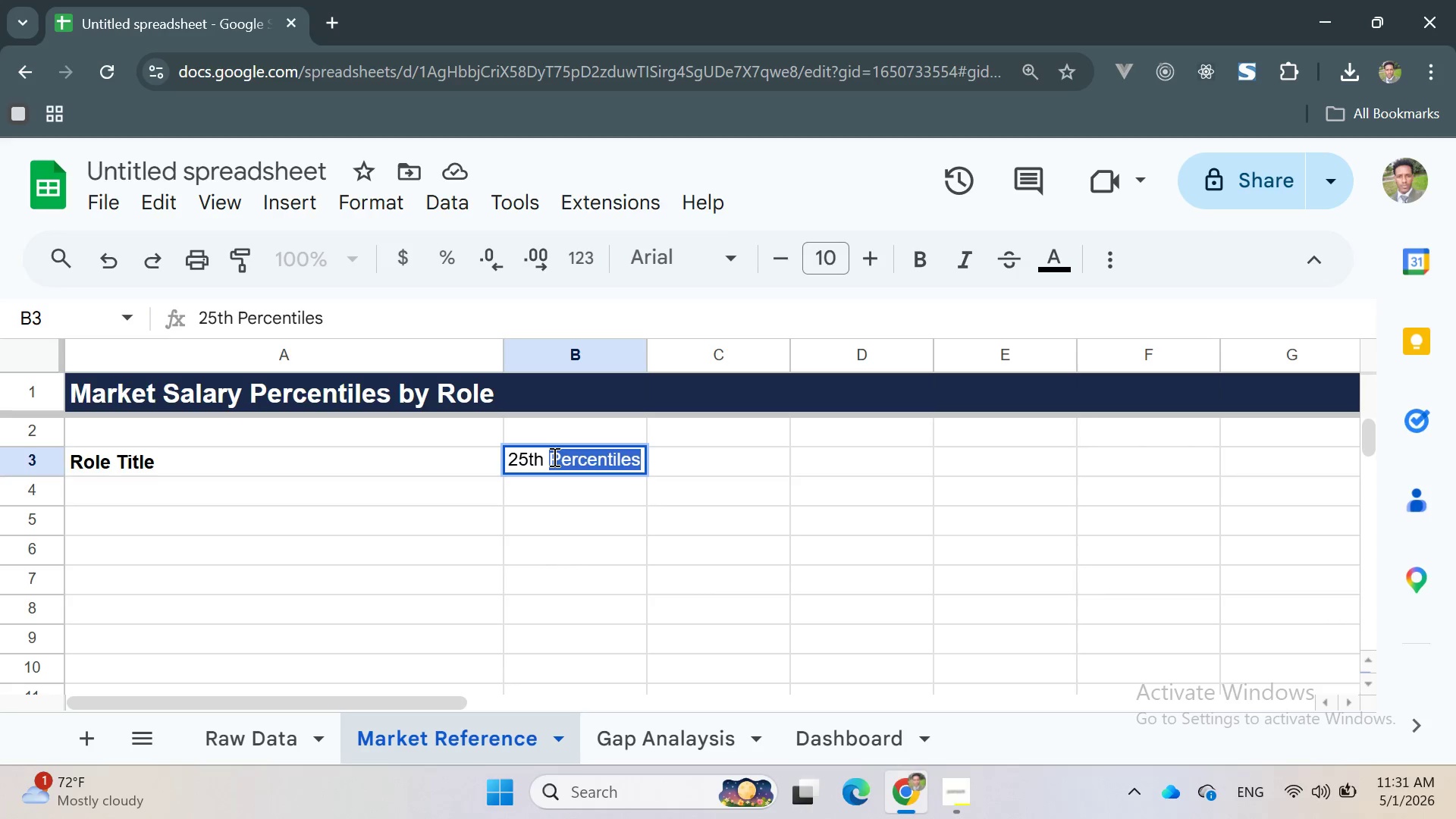 
triple_click([553, 457])
 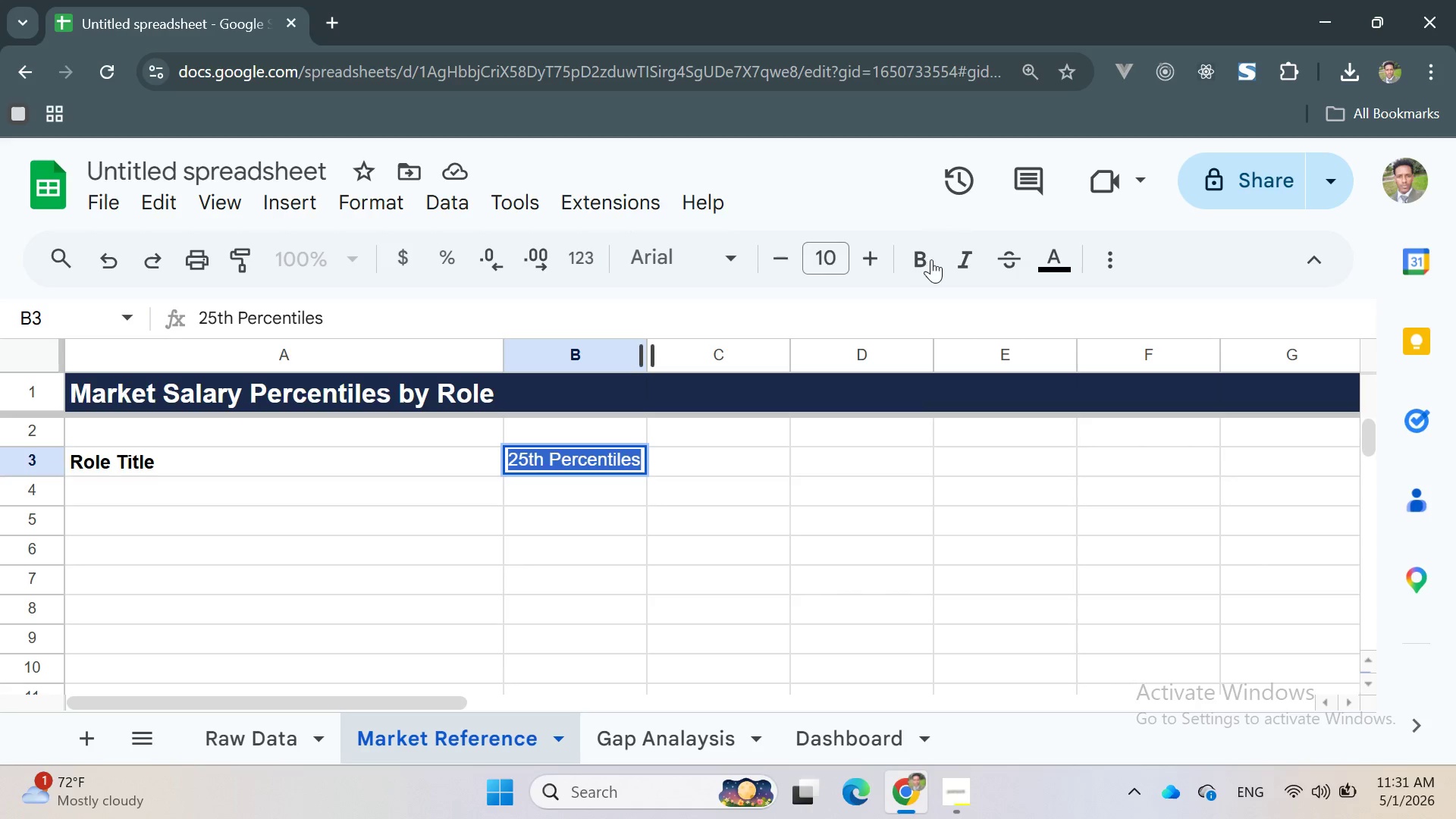 
left_click([917, 253])
 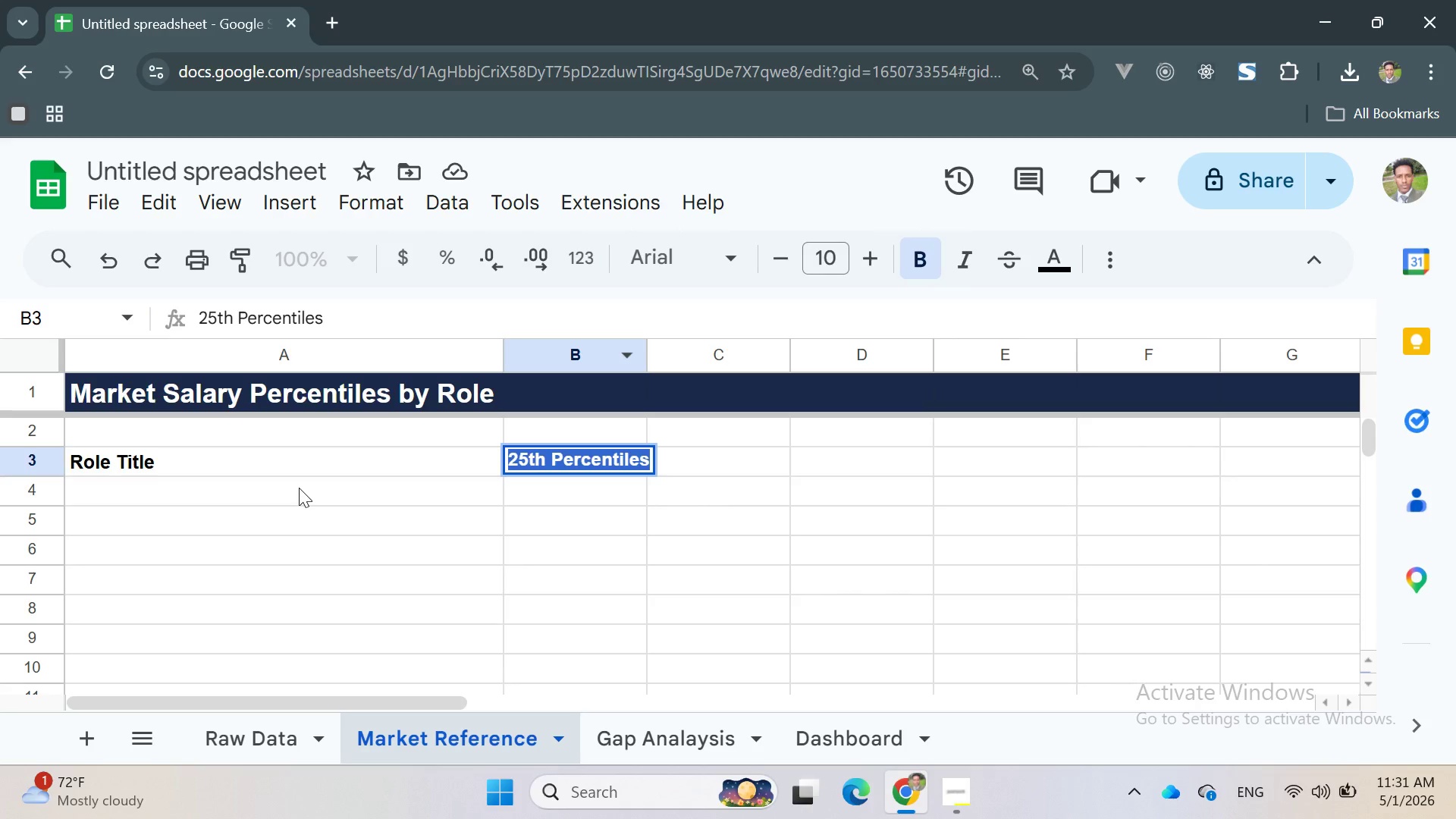 
left_click([306, 500])
 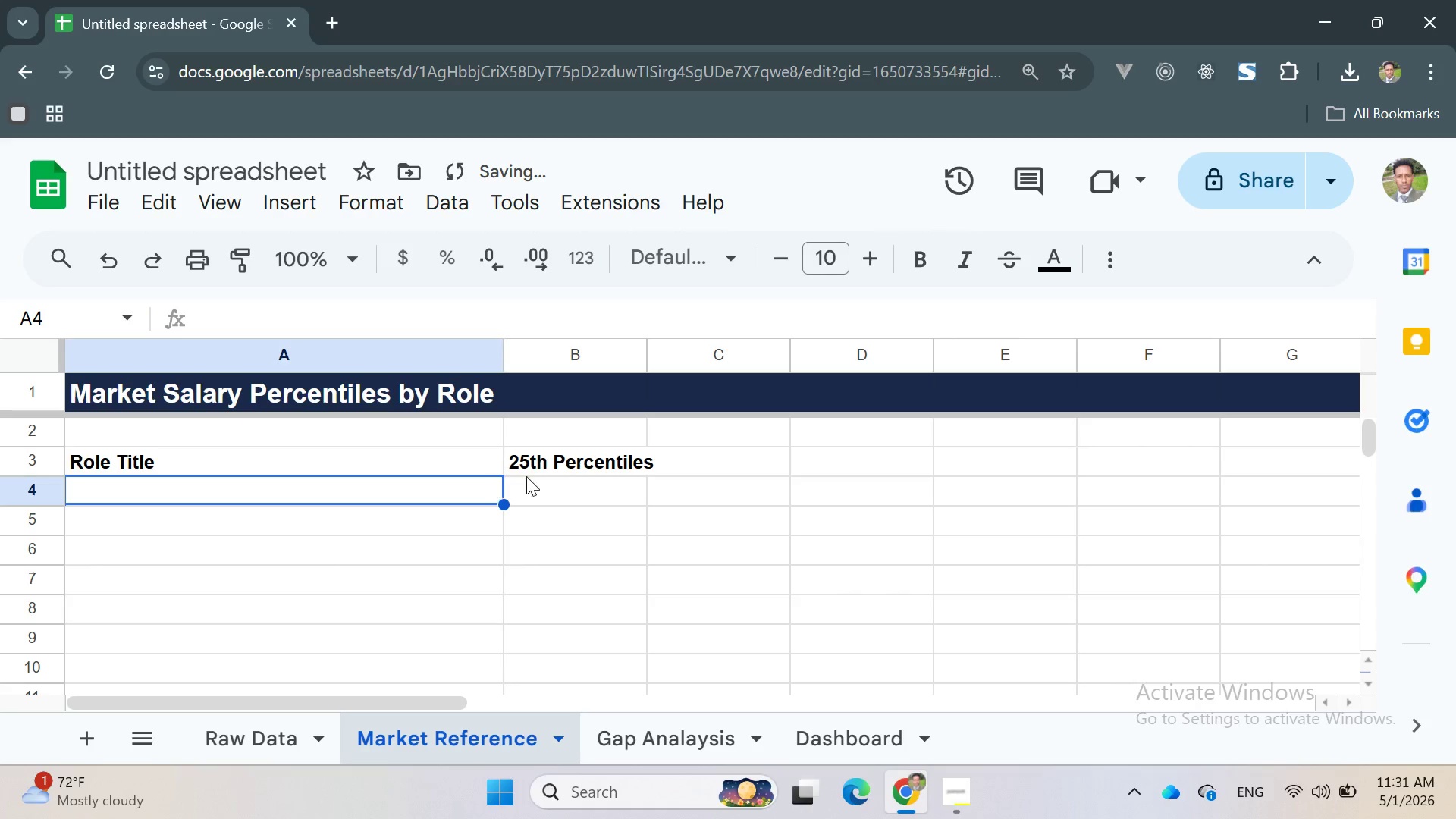 
left_click([691, 458])
 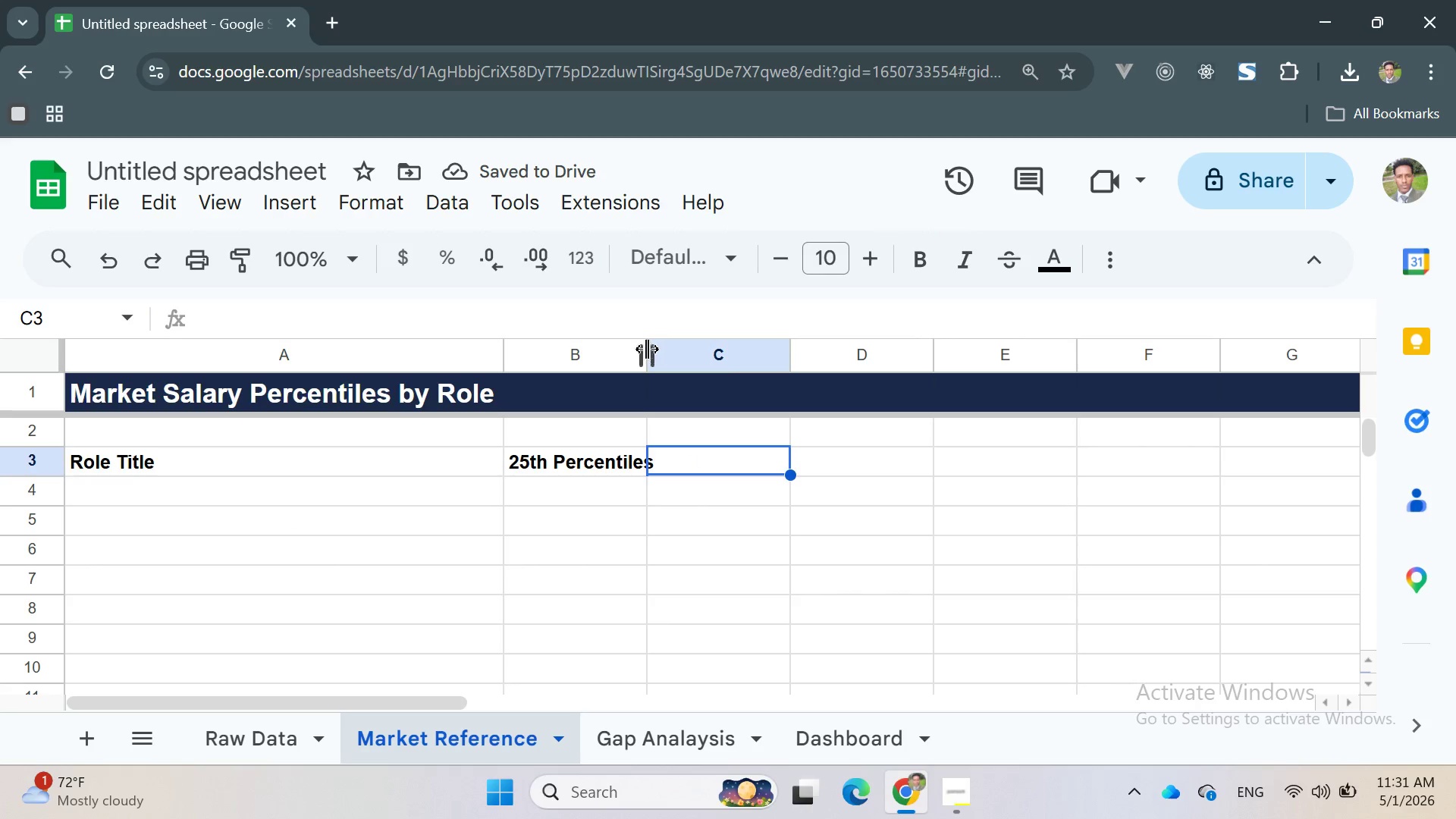 
left_click_drag(start_coordinate=[644, 343], to_coordinate=[679, 355])
 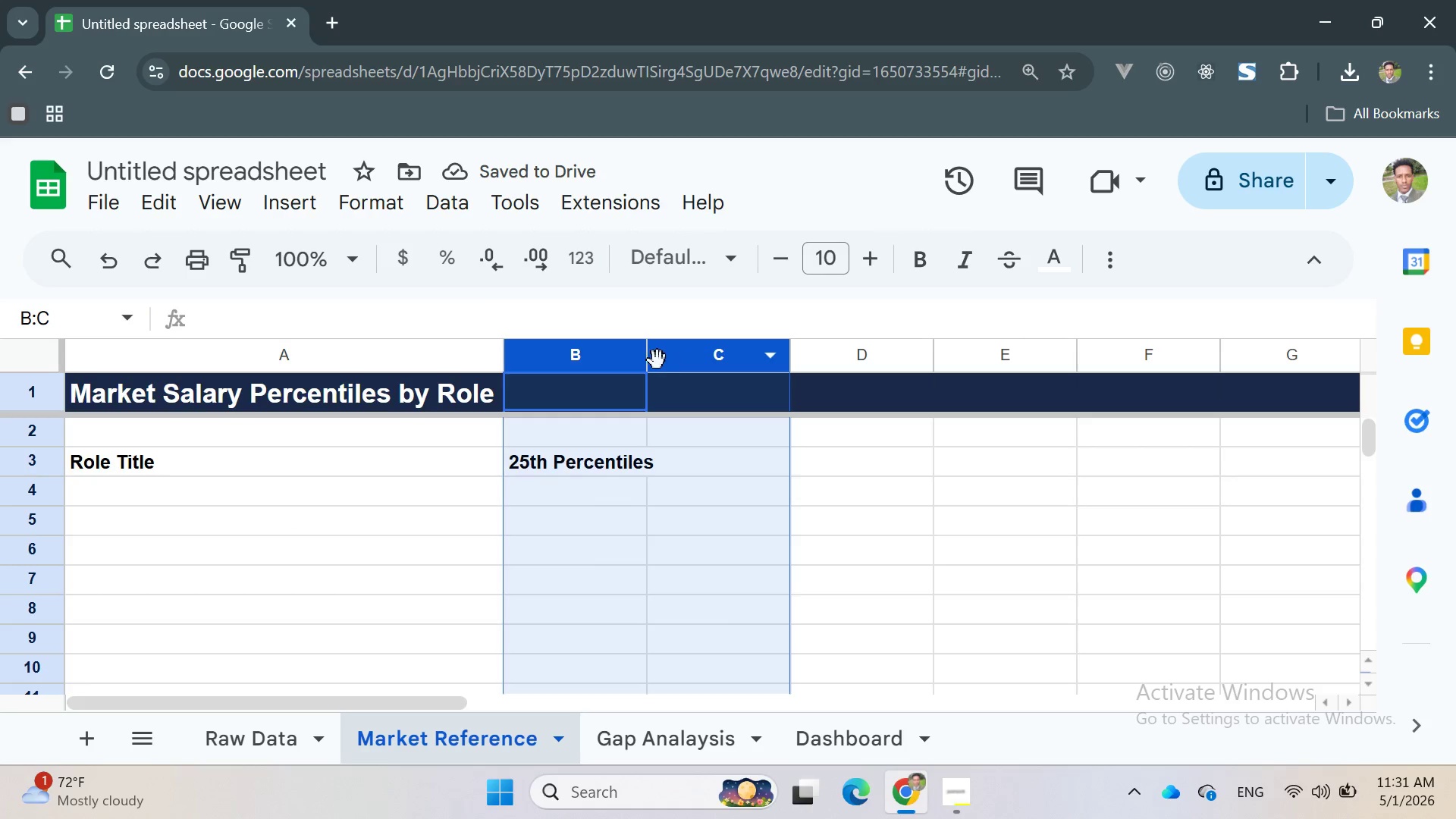 
left_click([656, 360])
 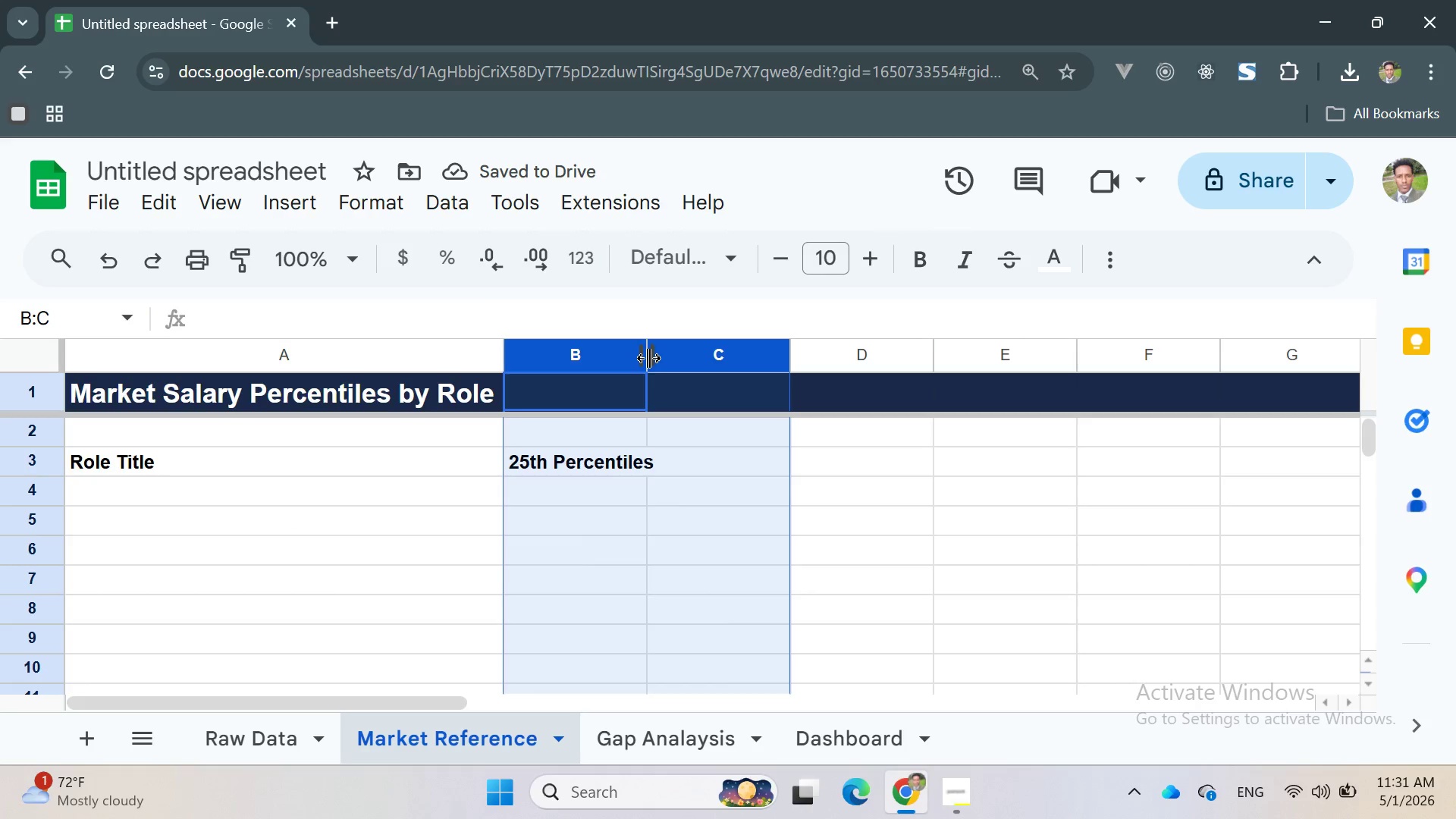 
left_click_drag(start_coordinate=[648, 358], to_coordinate=[660, 359])
 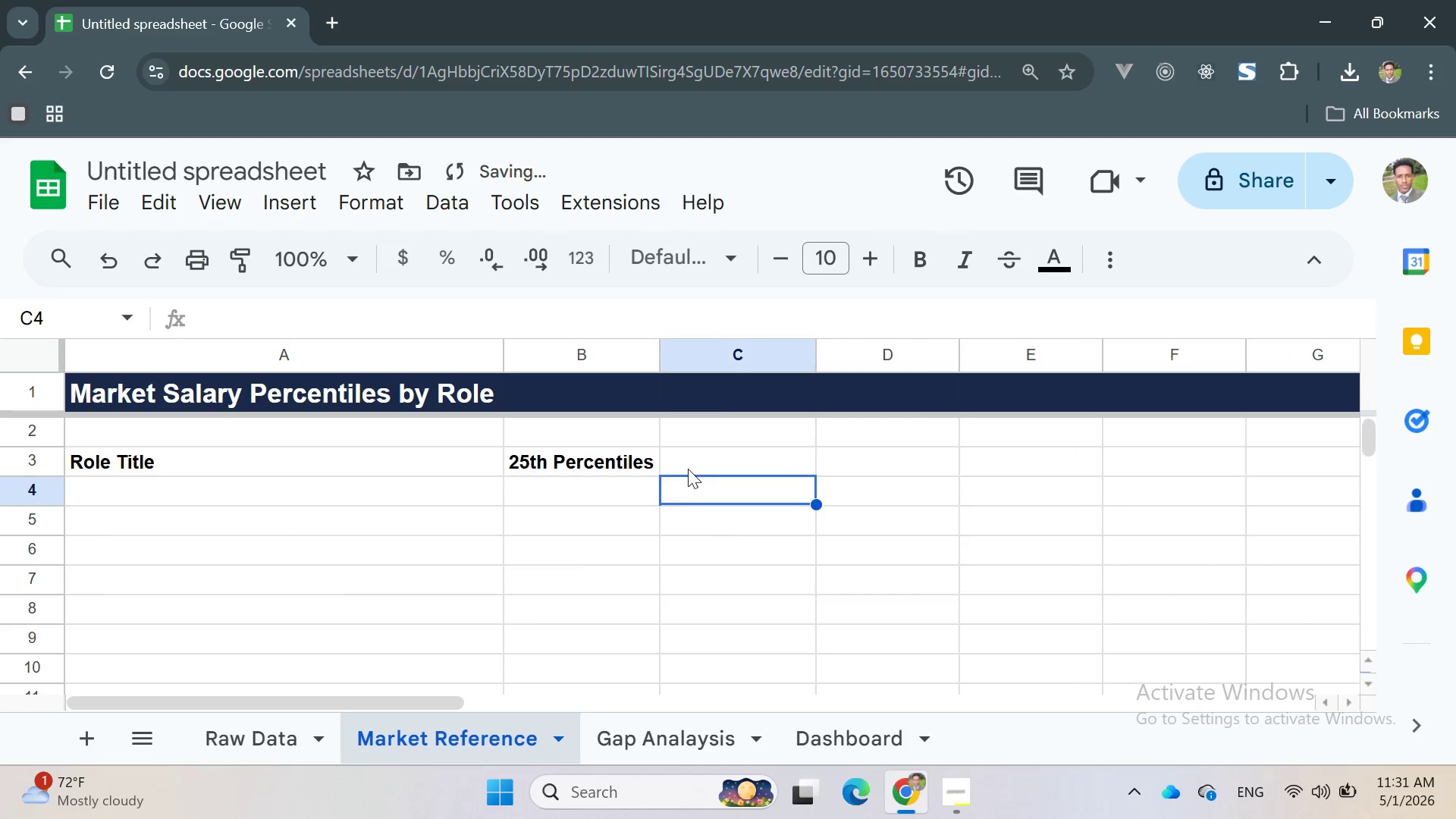 
double_click([688, 469])
 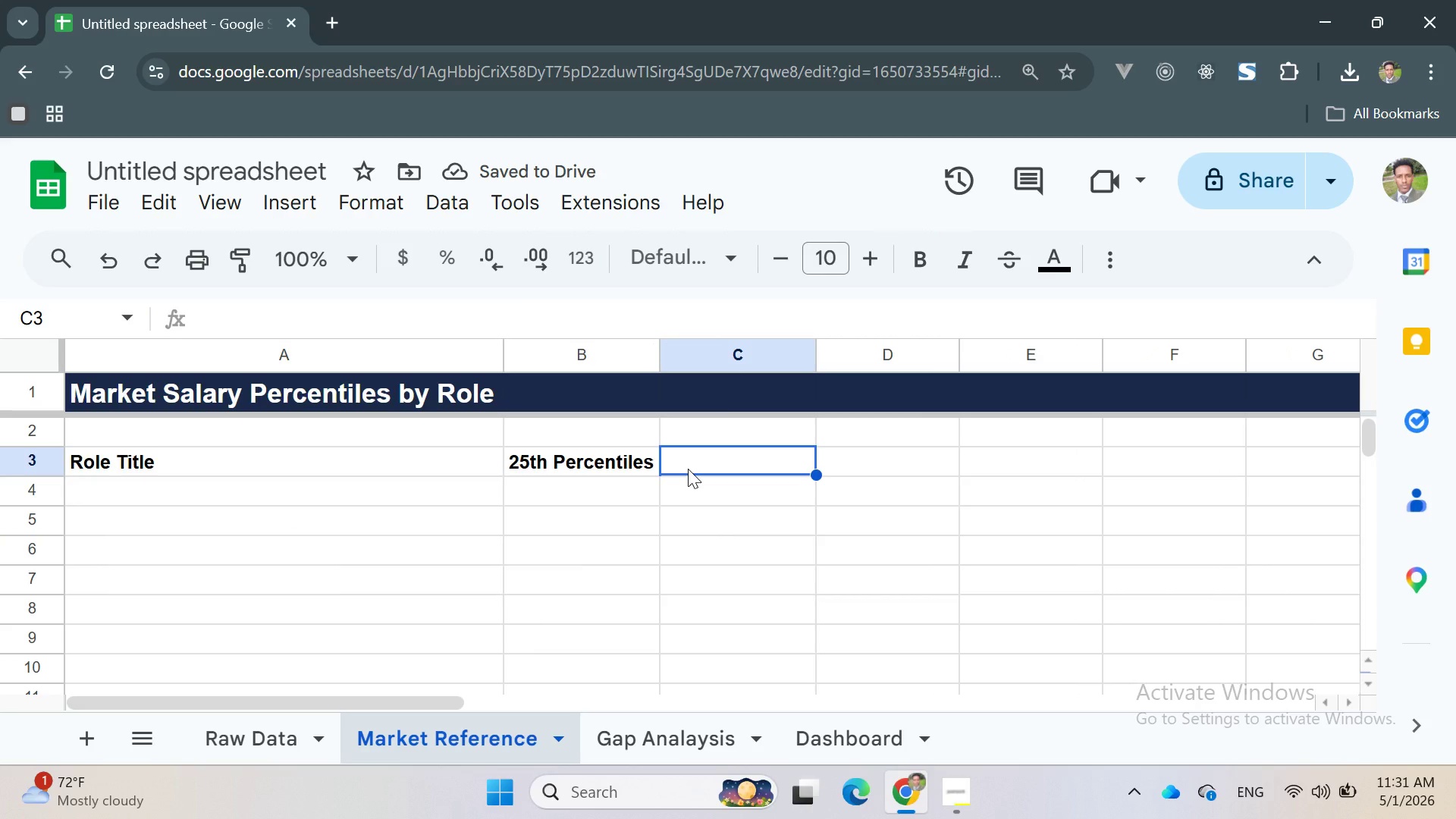 
type(50th Percenitiles)
 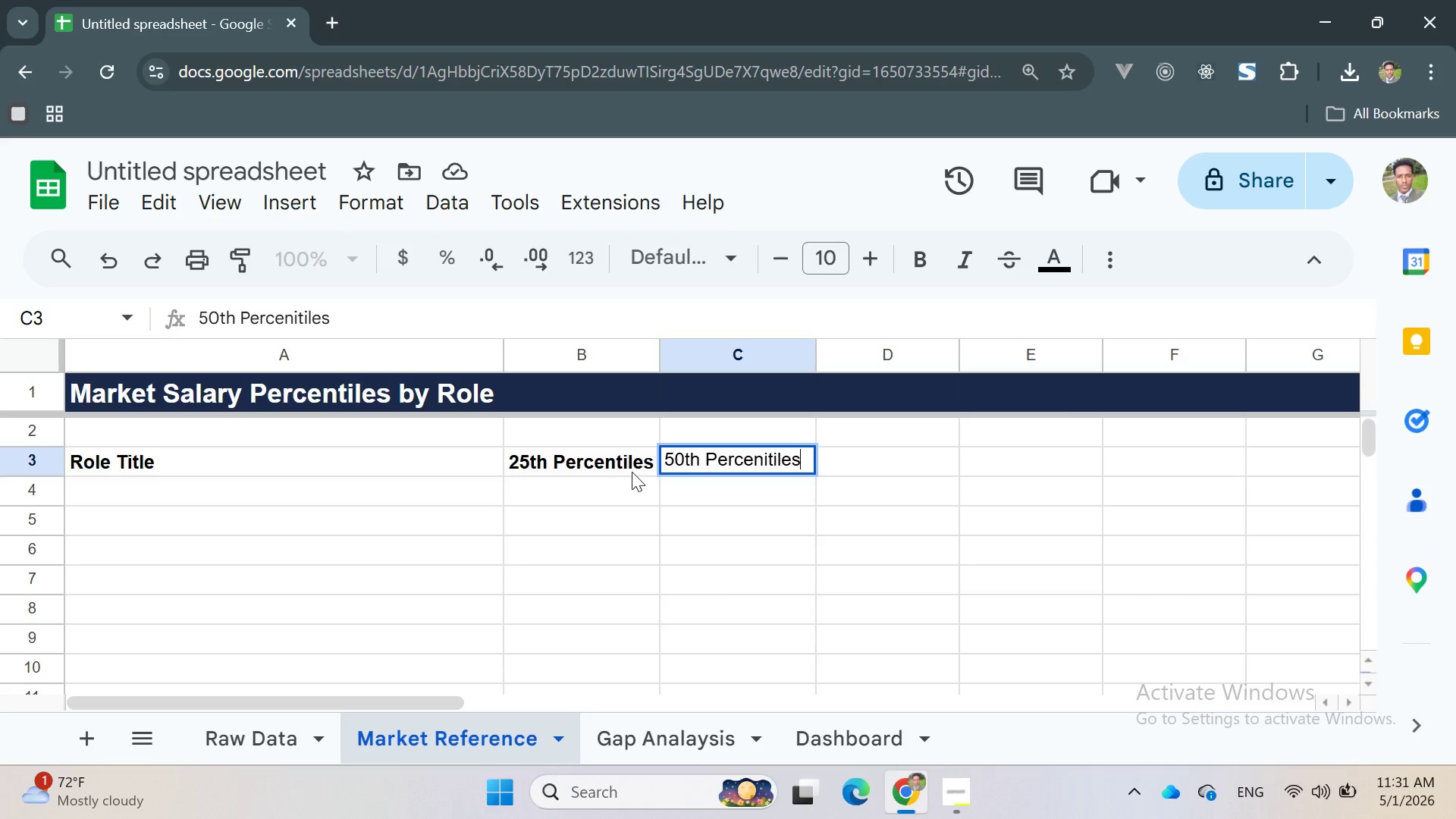 
wait(13.67)
 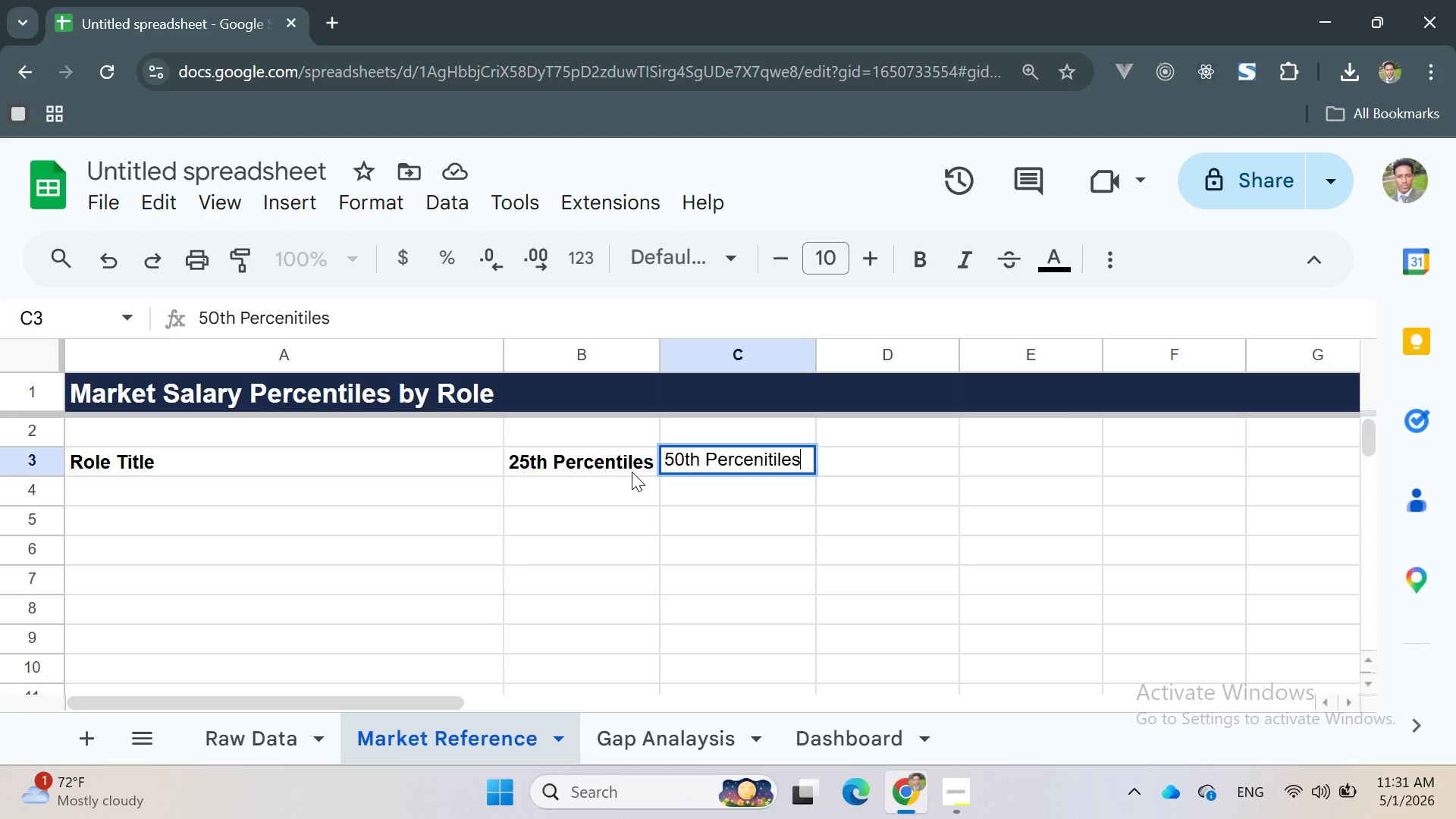 
left_click([770, 453])
 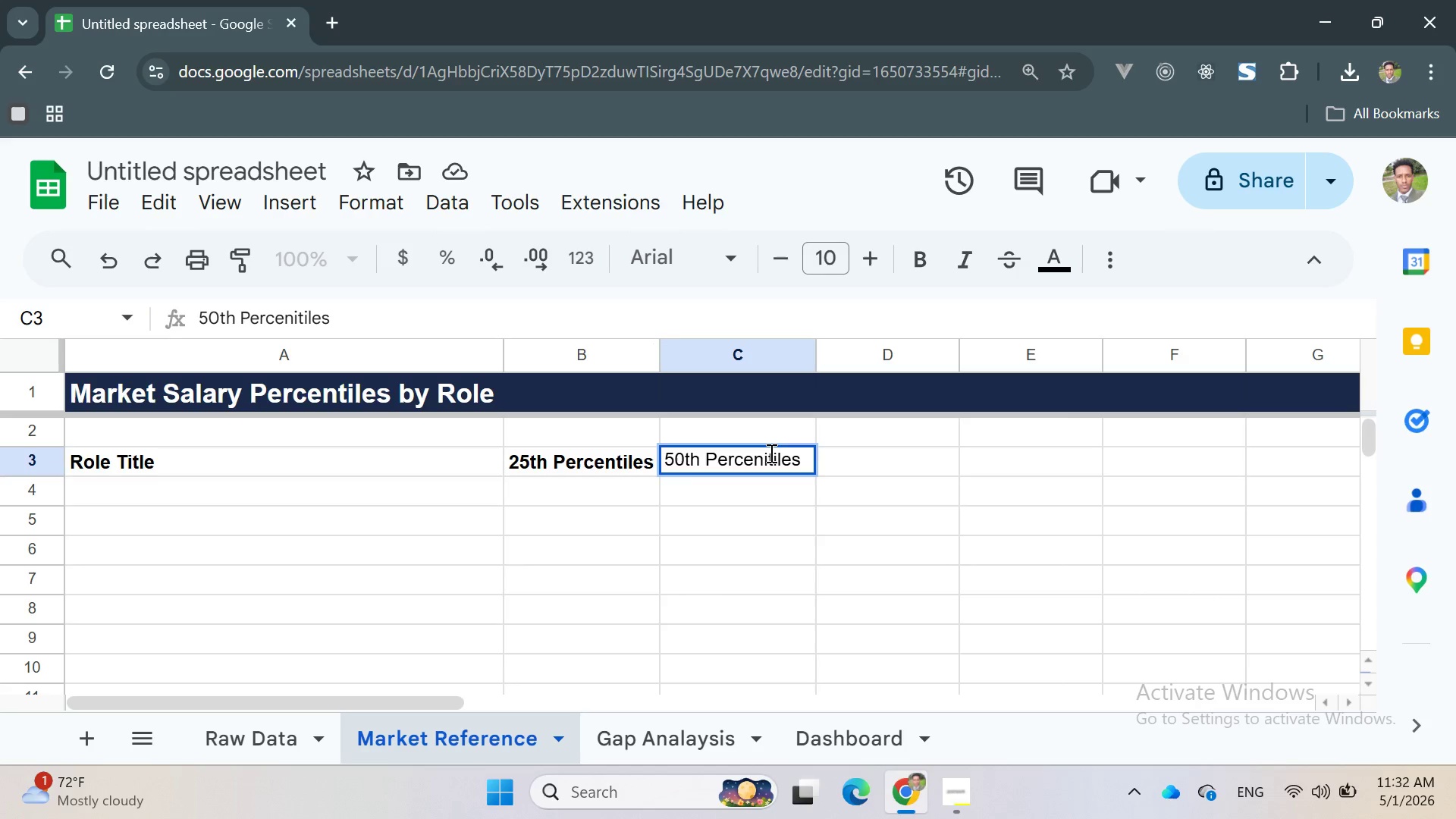 
key(Backspace)
 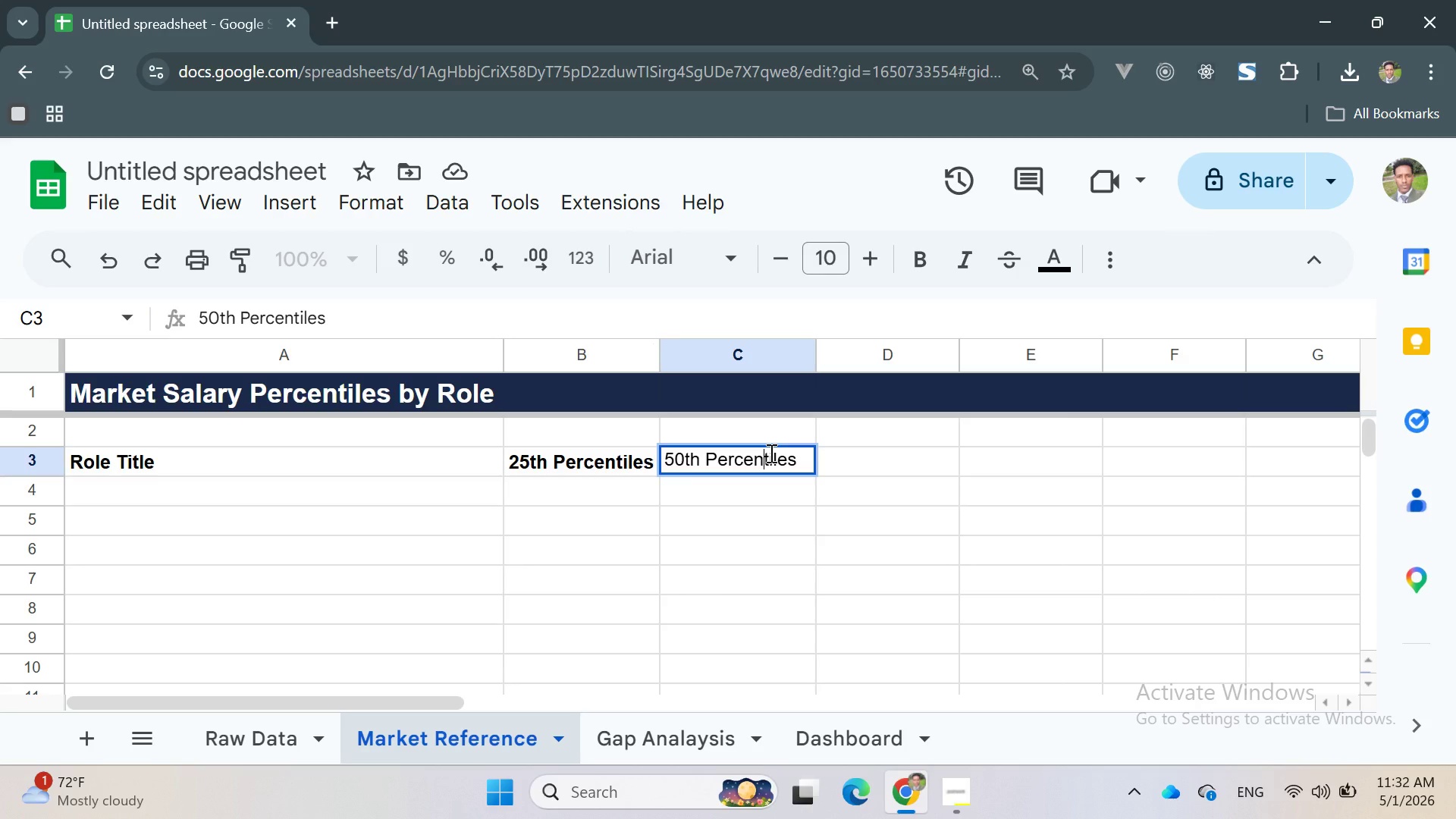 
left_click([803, 460])
 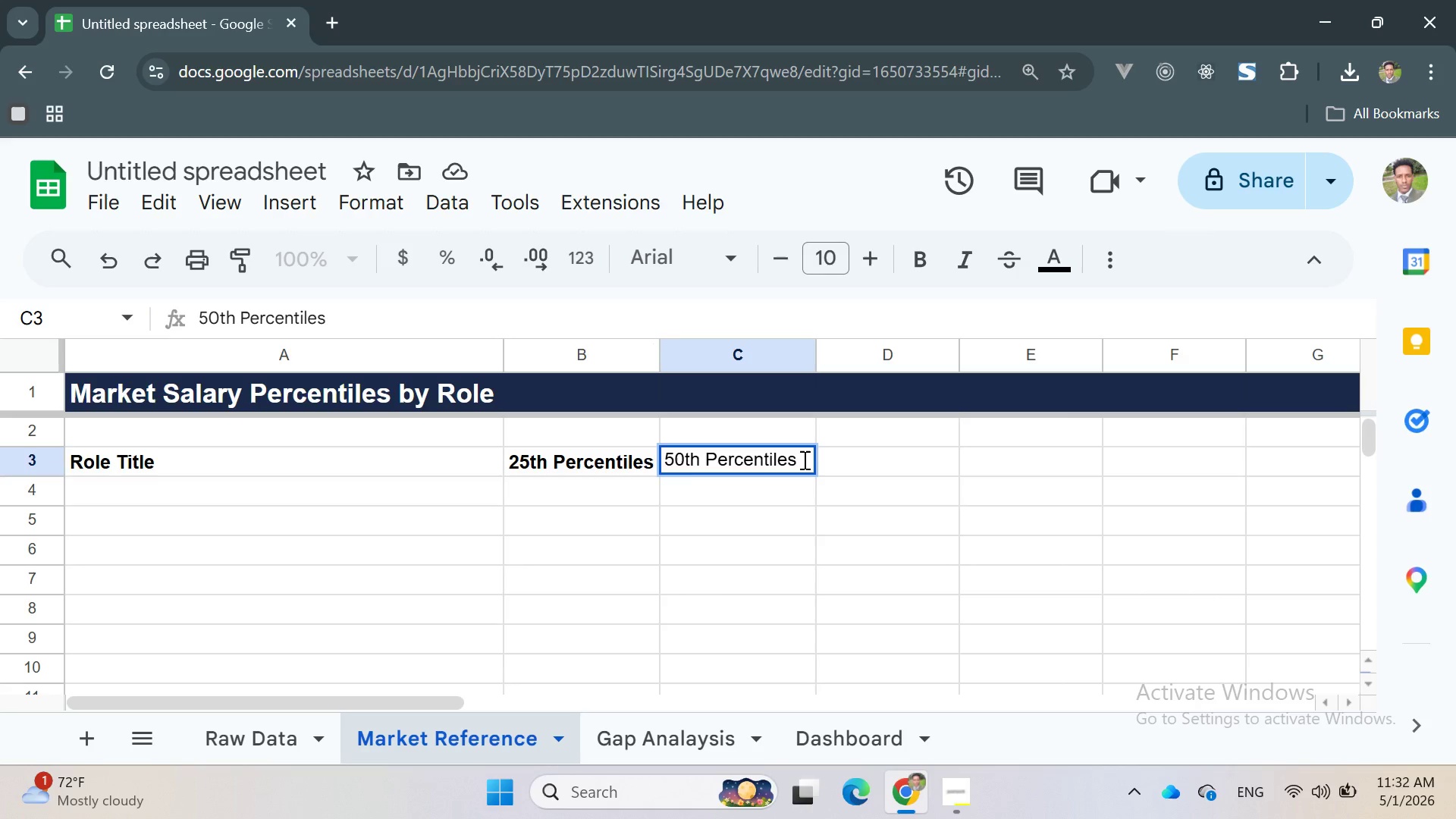 
key(Backspace)
 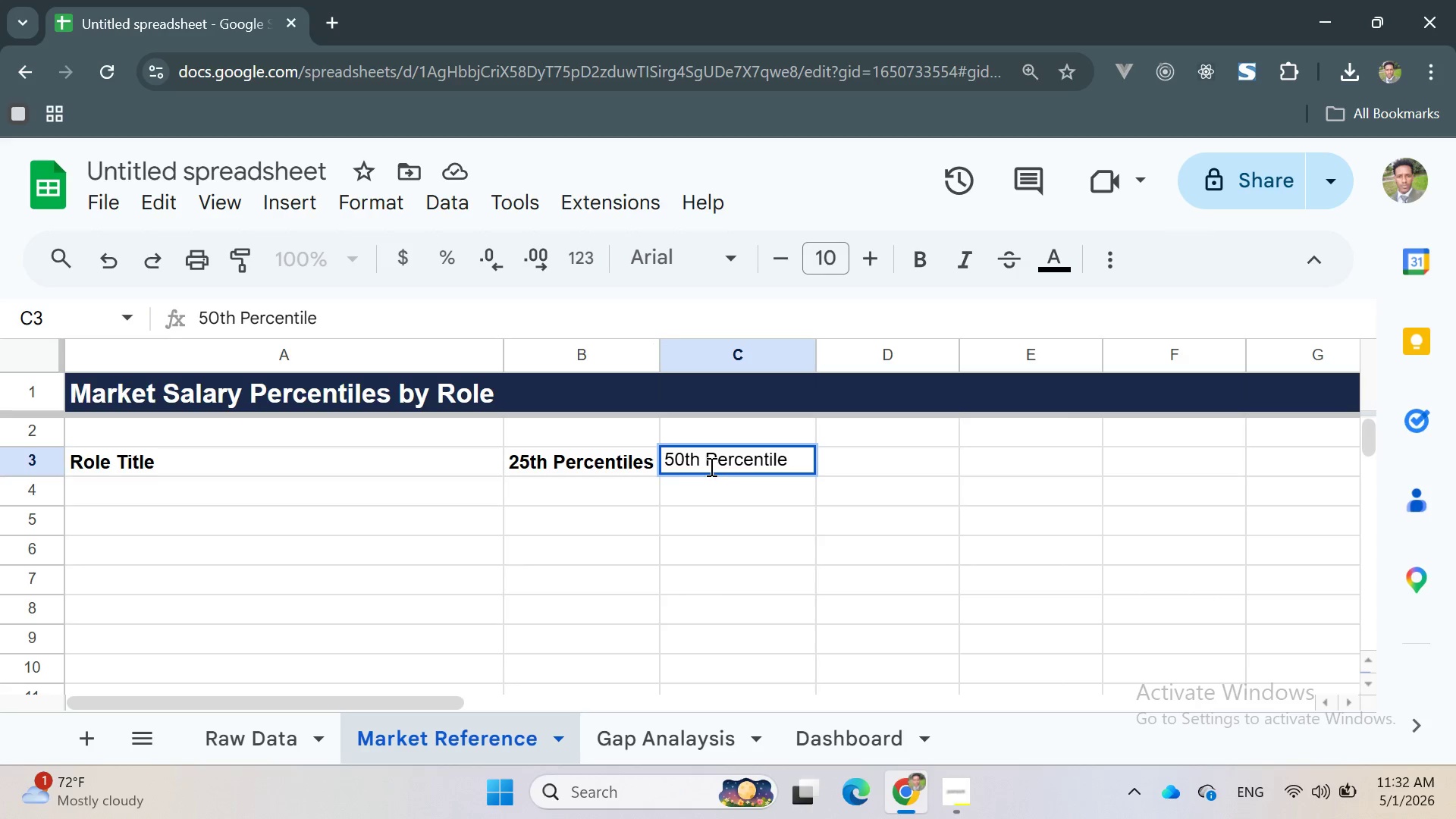 
double_click([709, 465])
 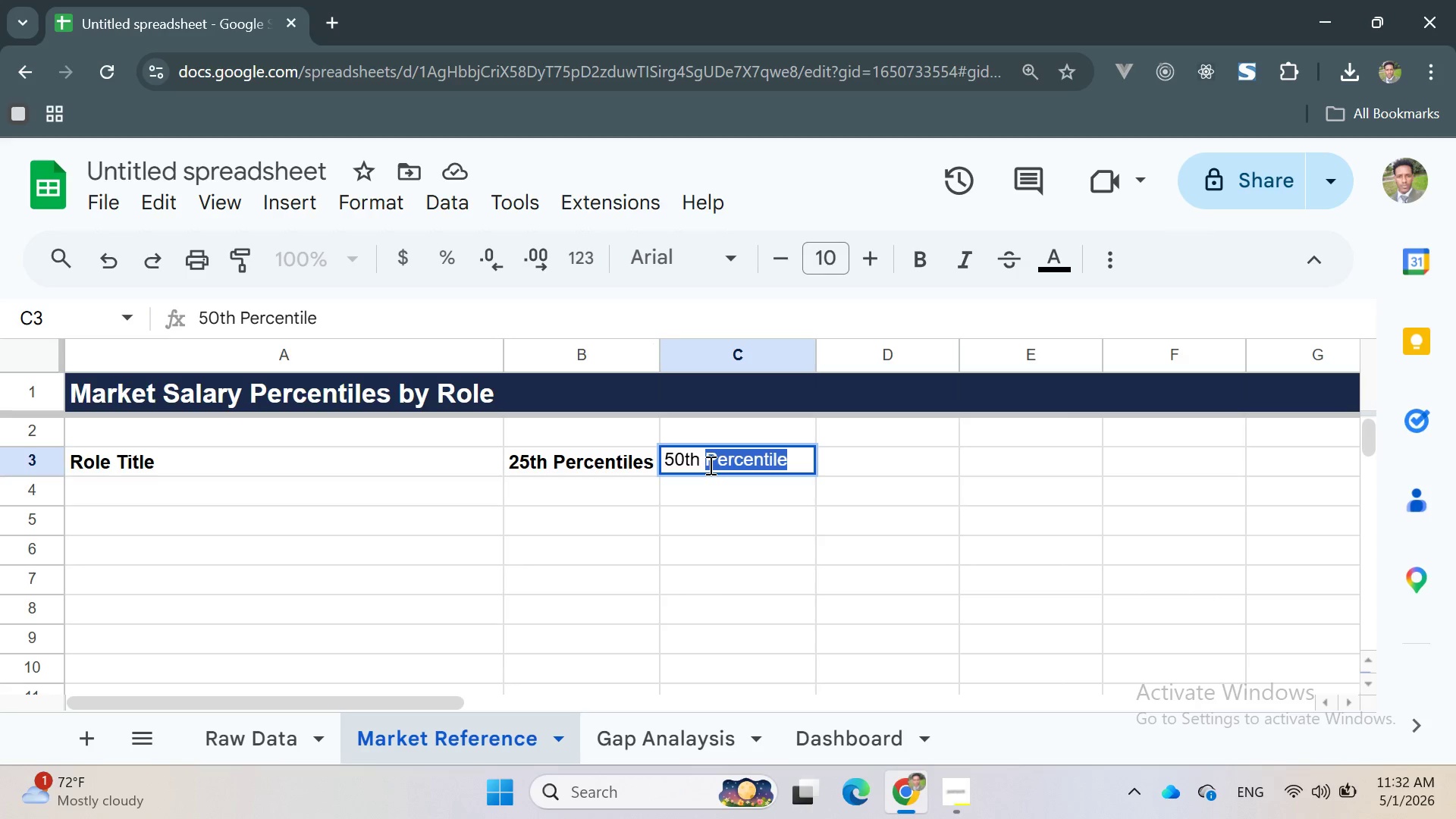 
triple_click([709, 465])
 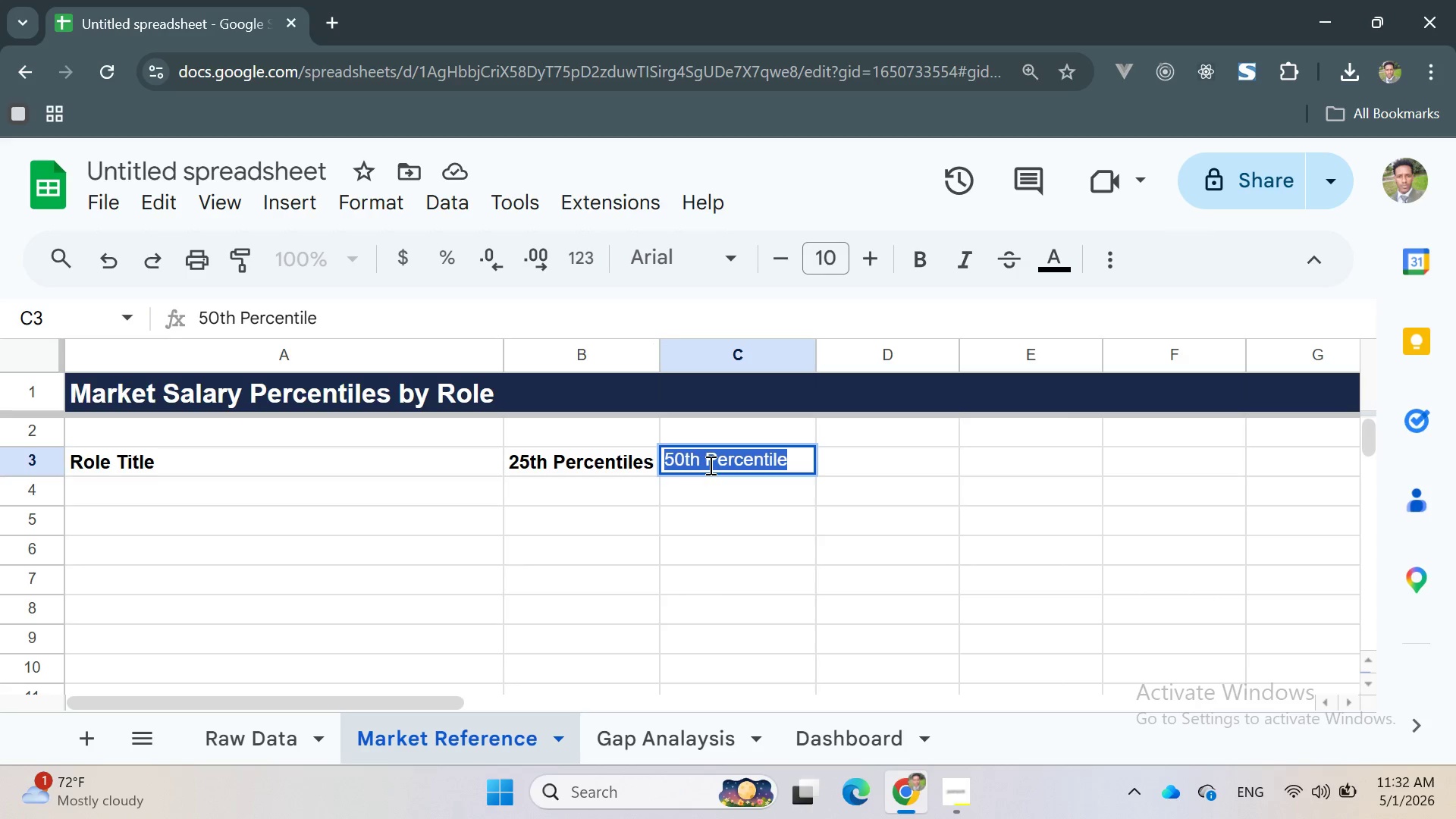 
triple_click([709, 465])
 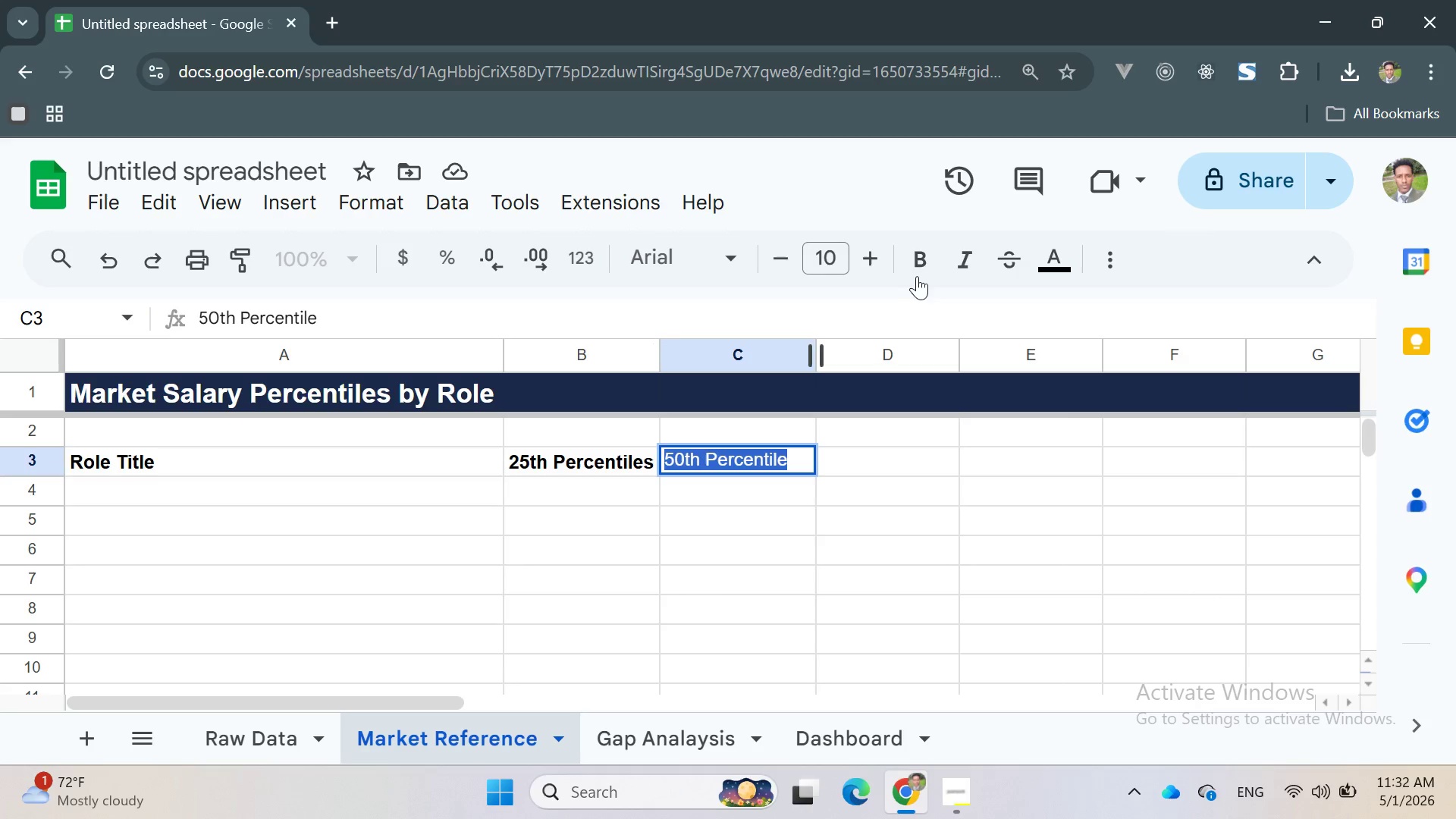 
left_click([916, 261])
 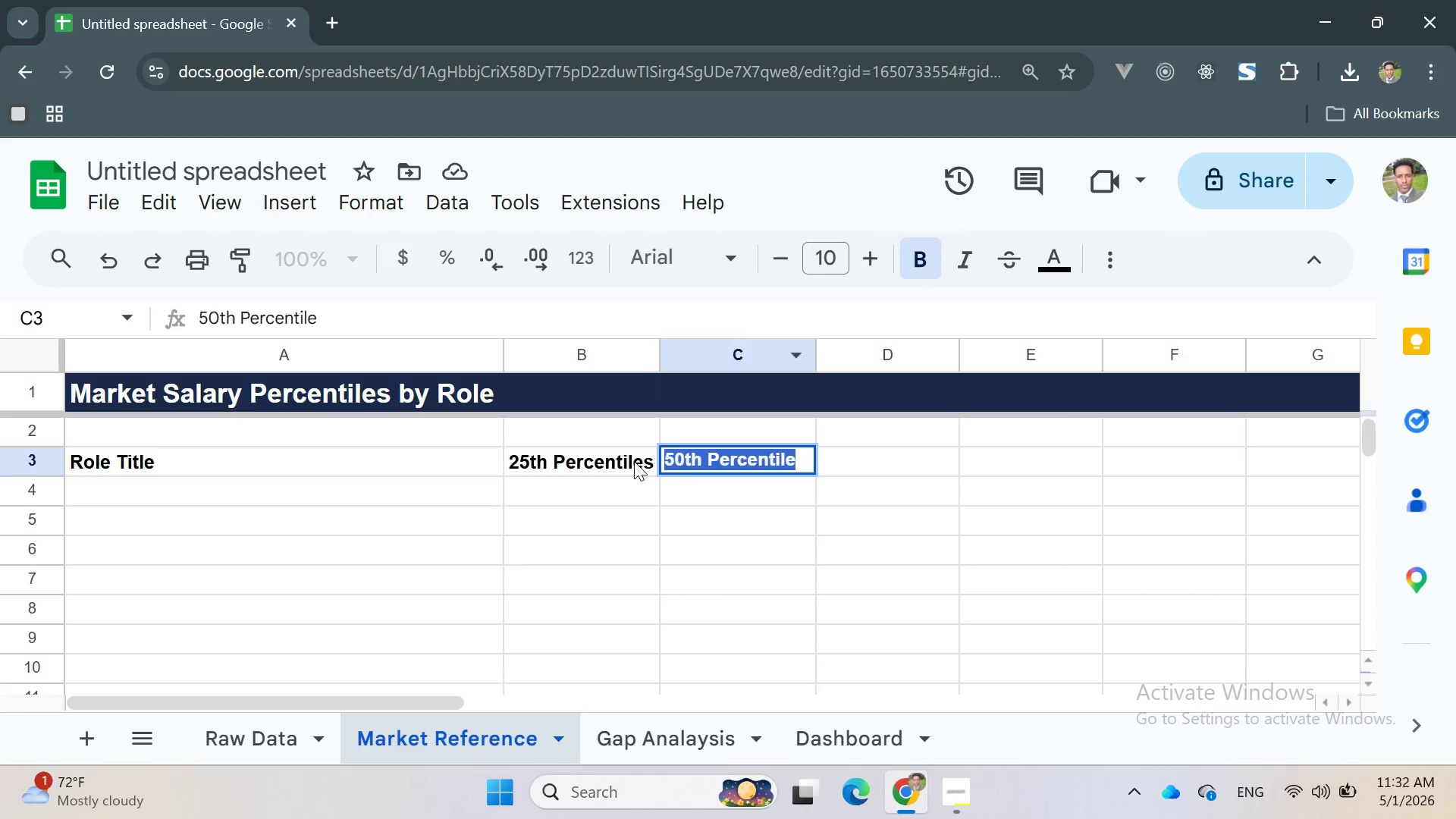 
double_click([634, 461])
 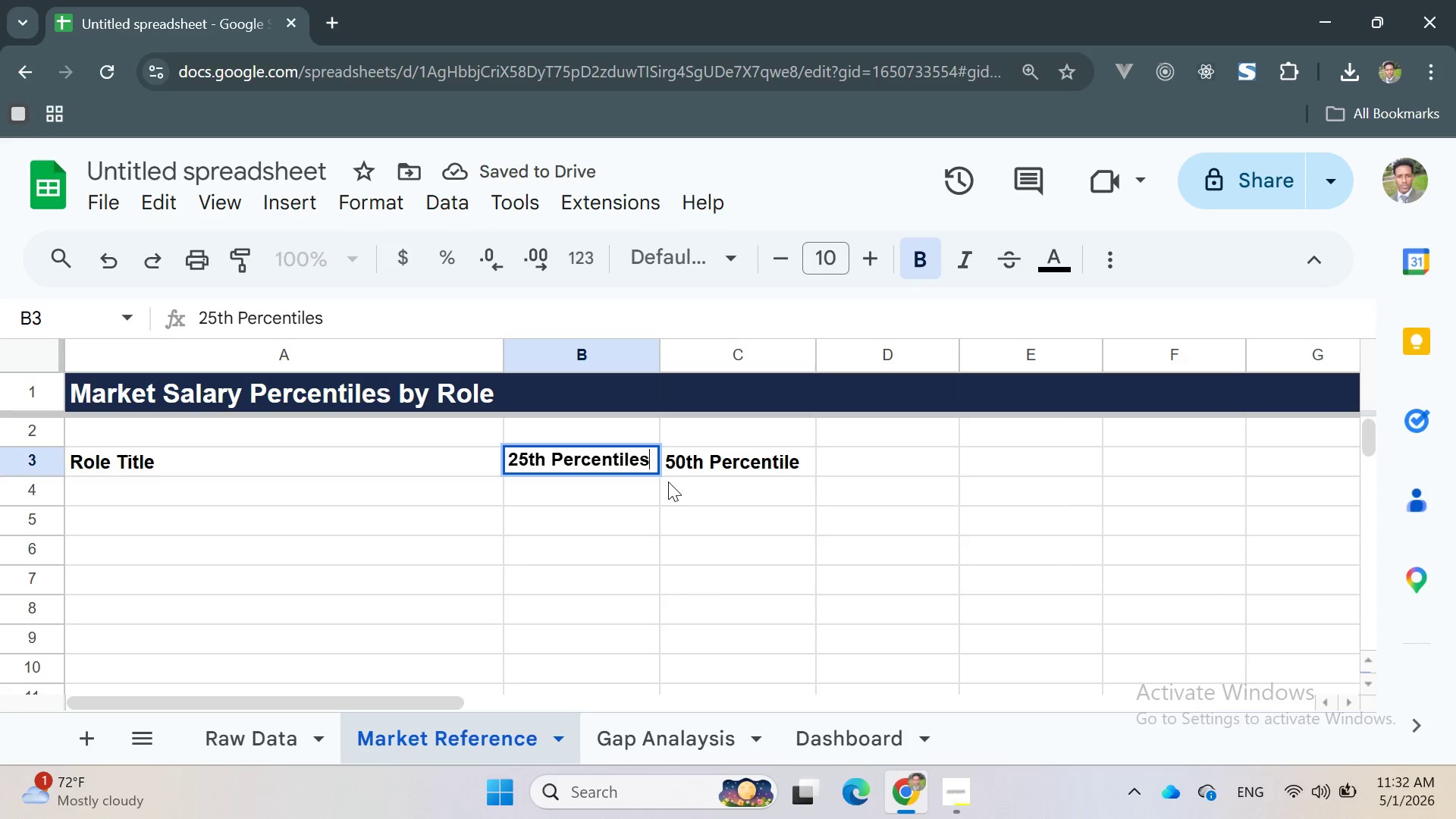 
key(Backspace)
 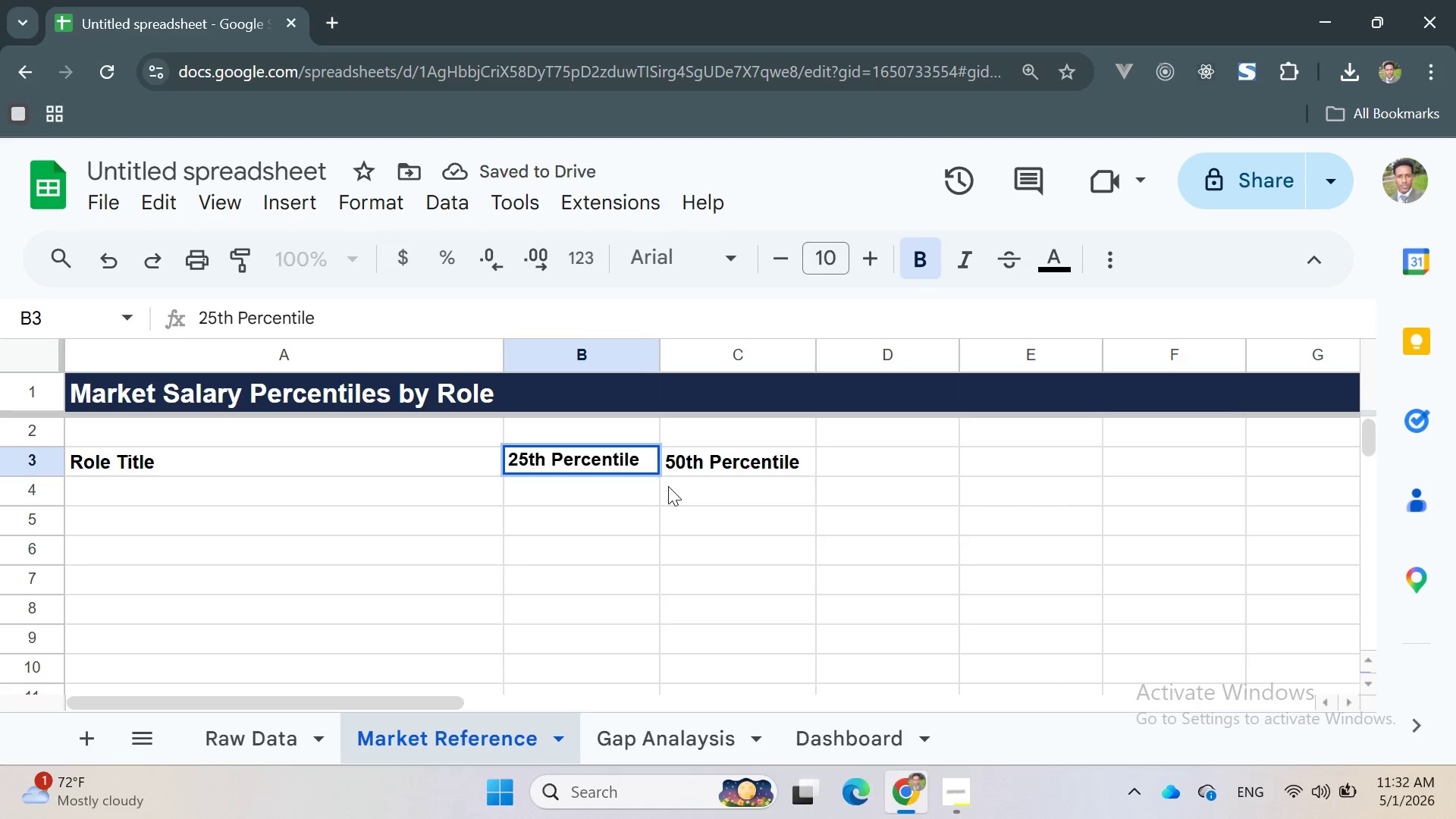 
left_click([668, 486])
 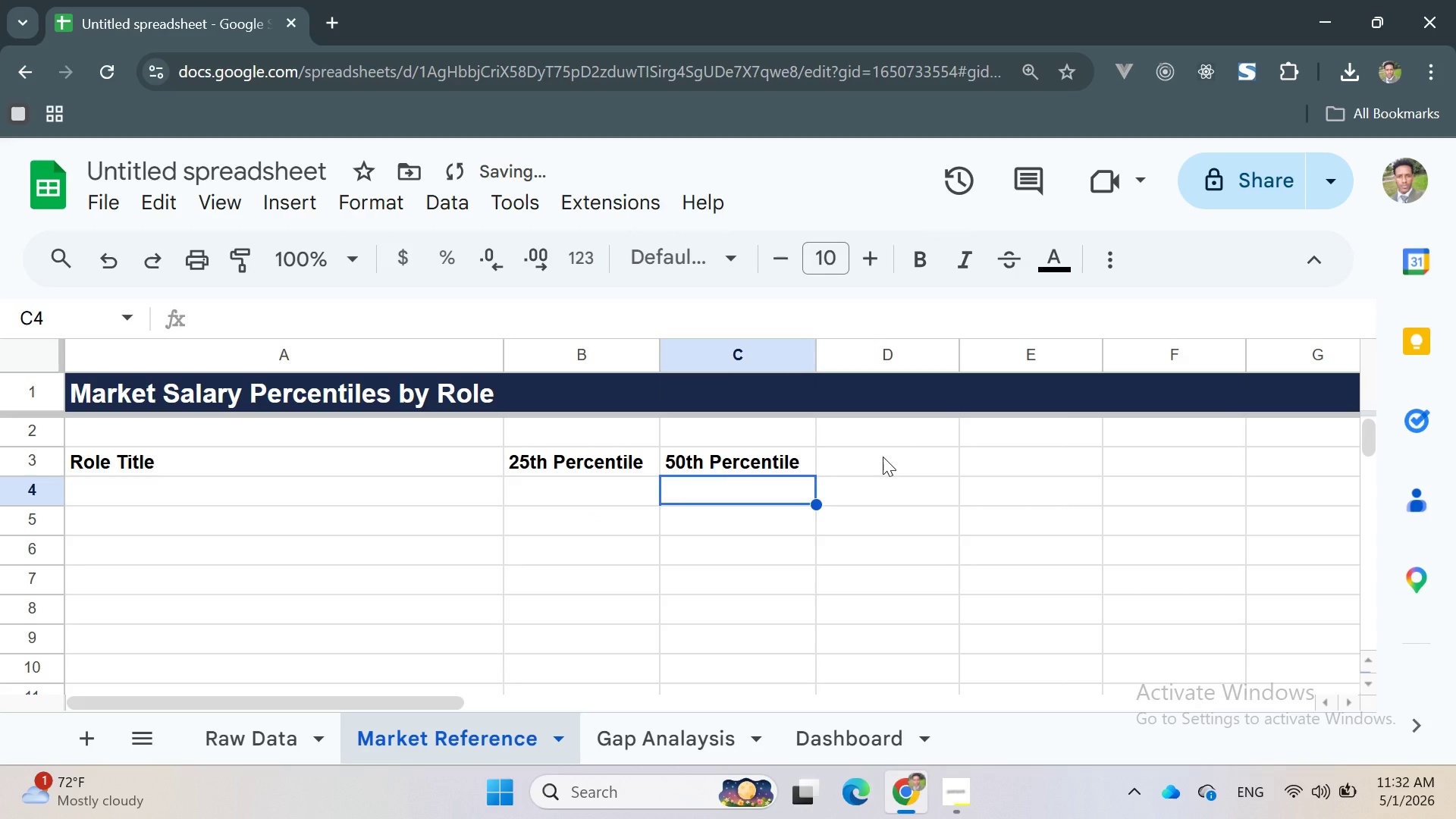 
left_click([883, 457])
 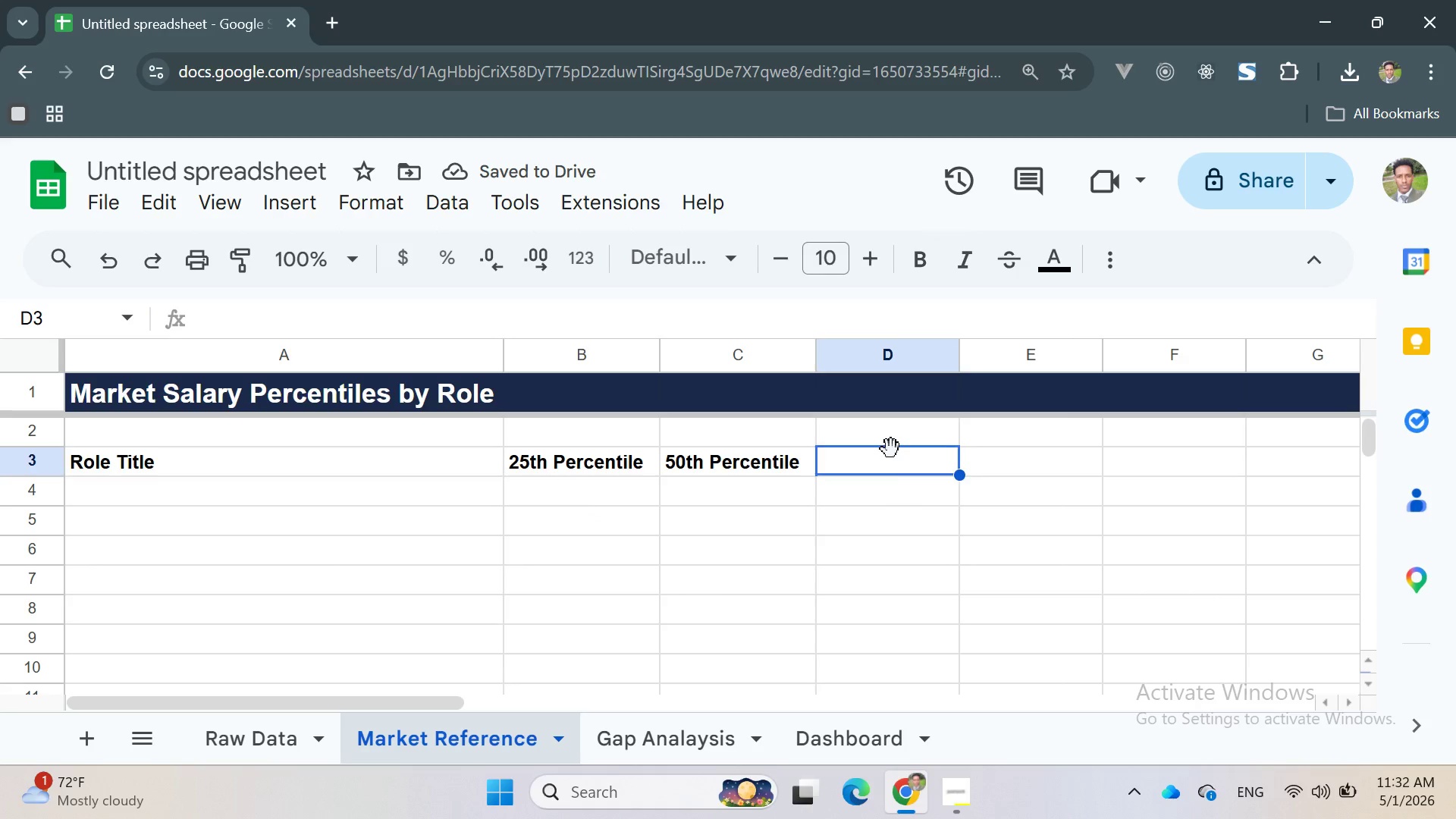 
double_click([866, 460])
 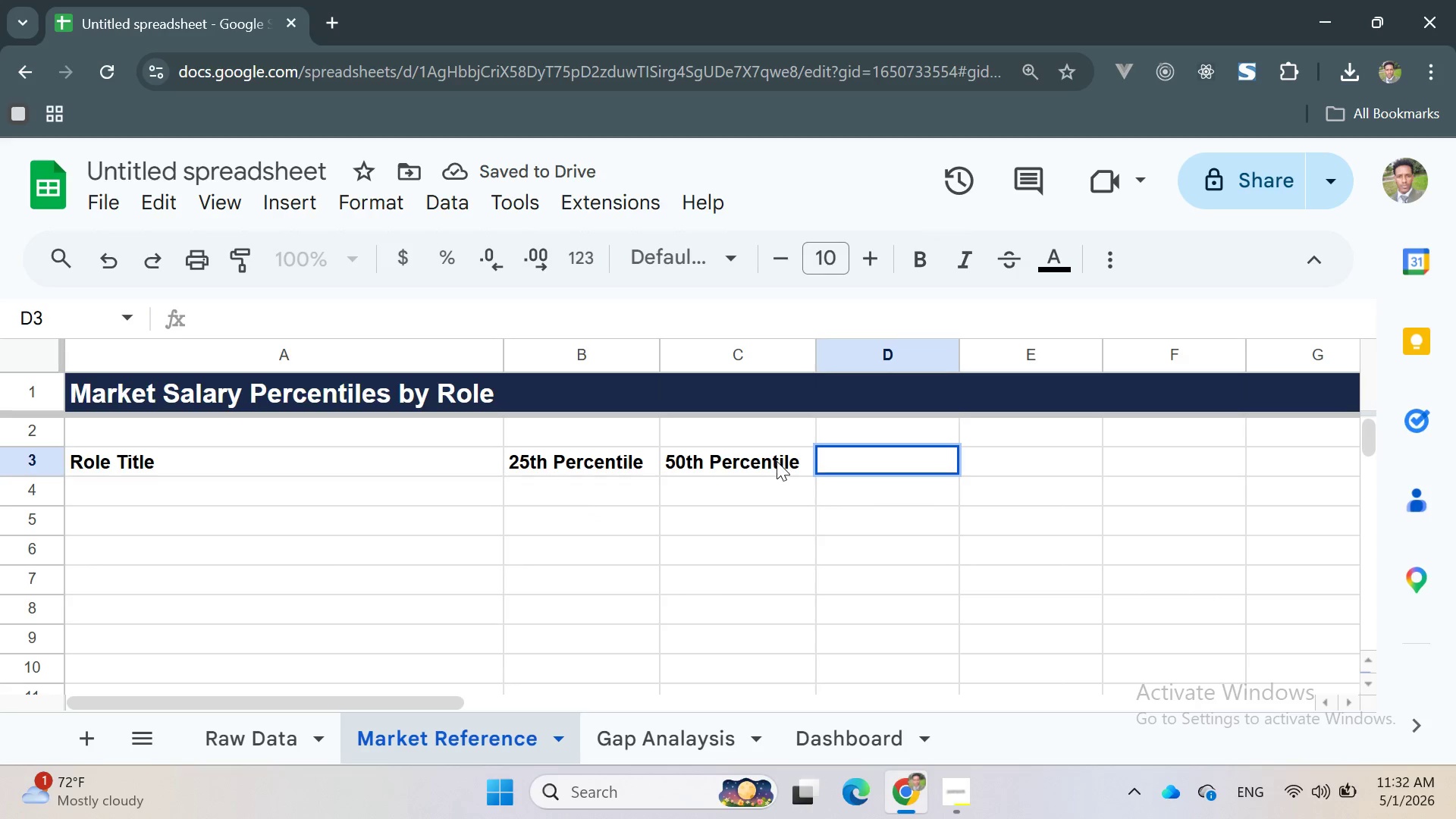 
double_click([777, 461])
 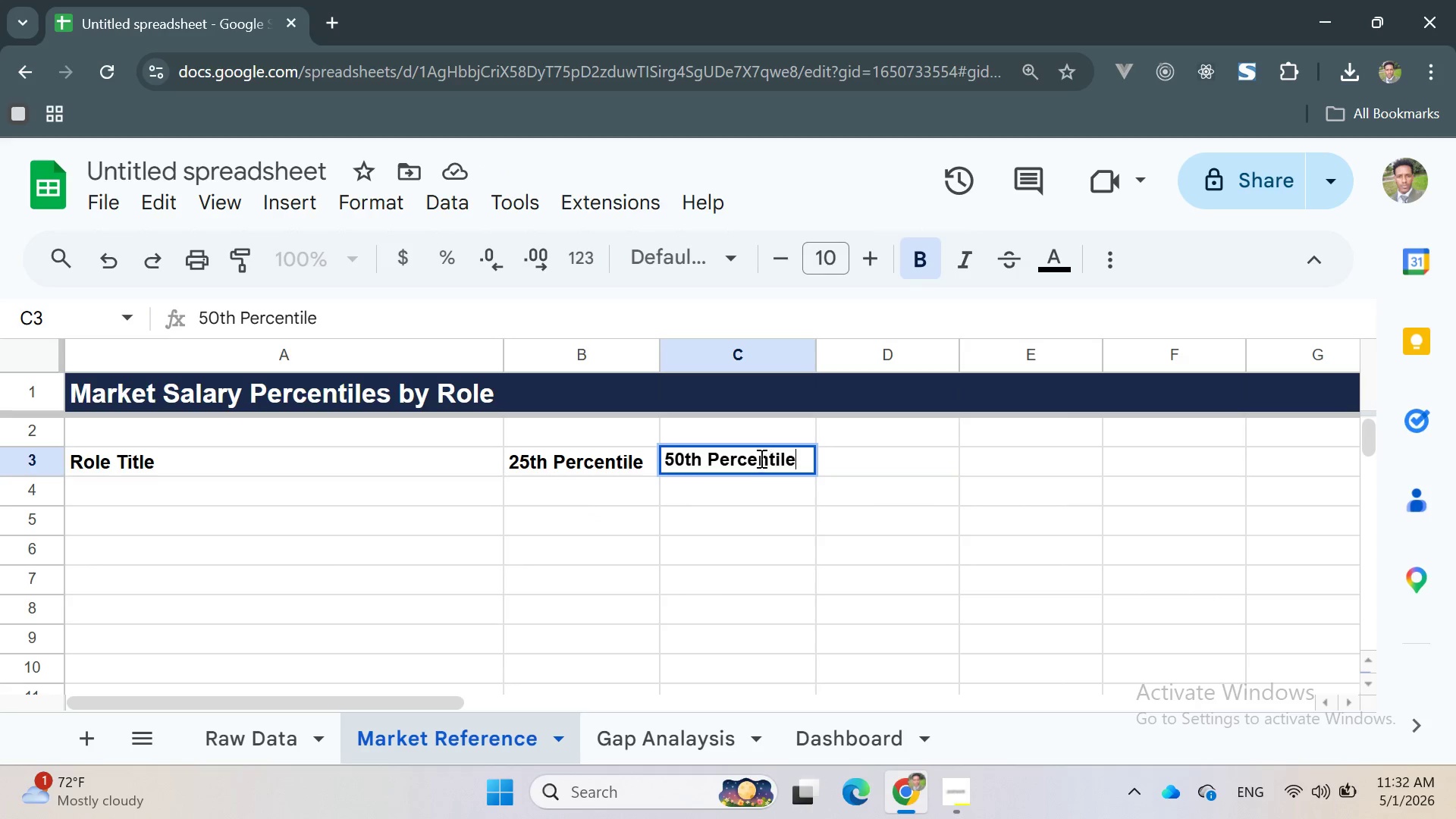 
double_click([760, 458])
 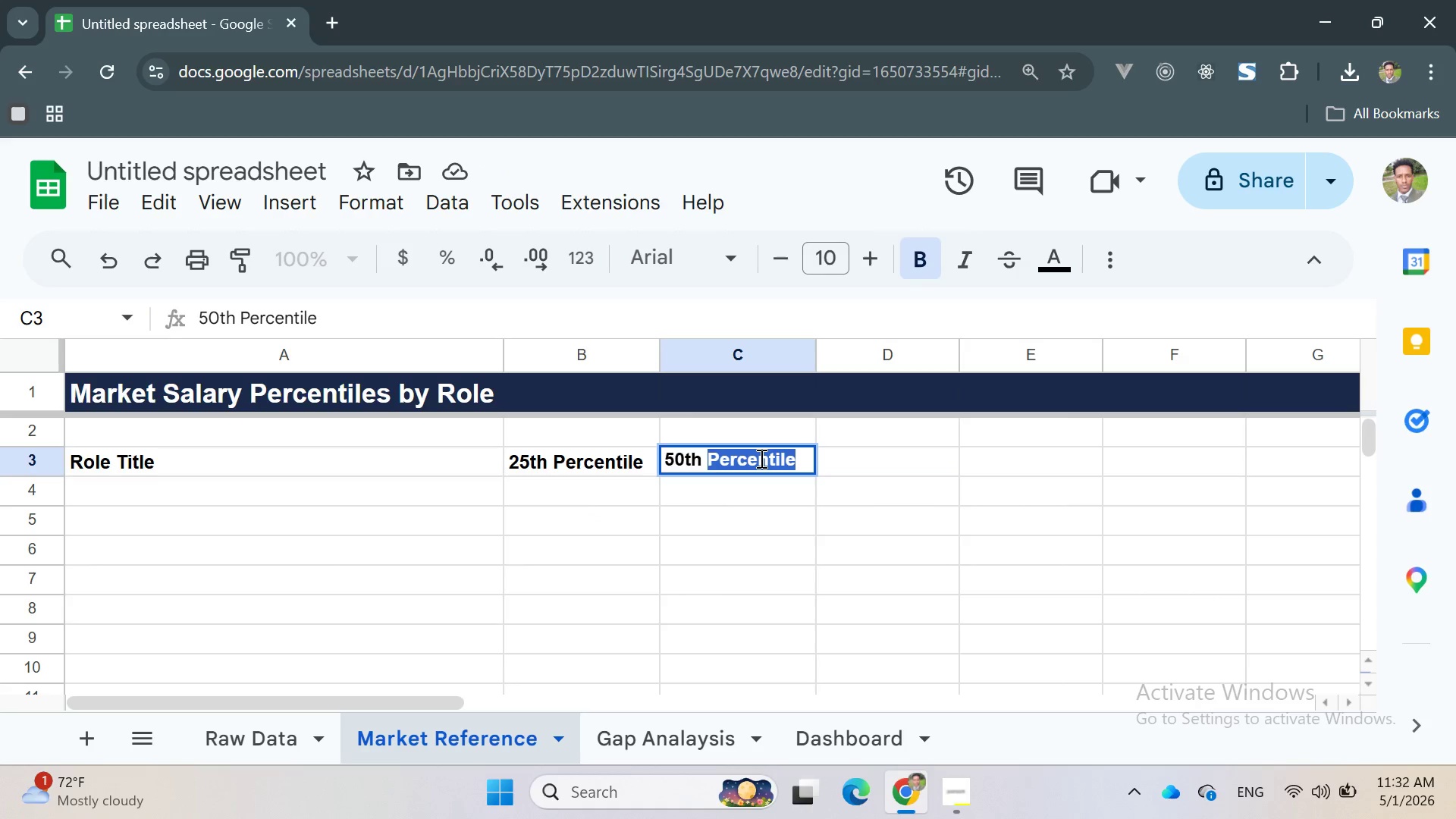 
triple_click([760, 458])
 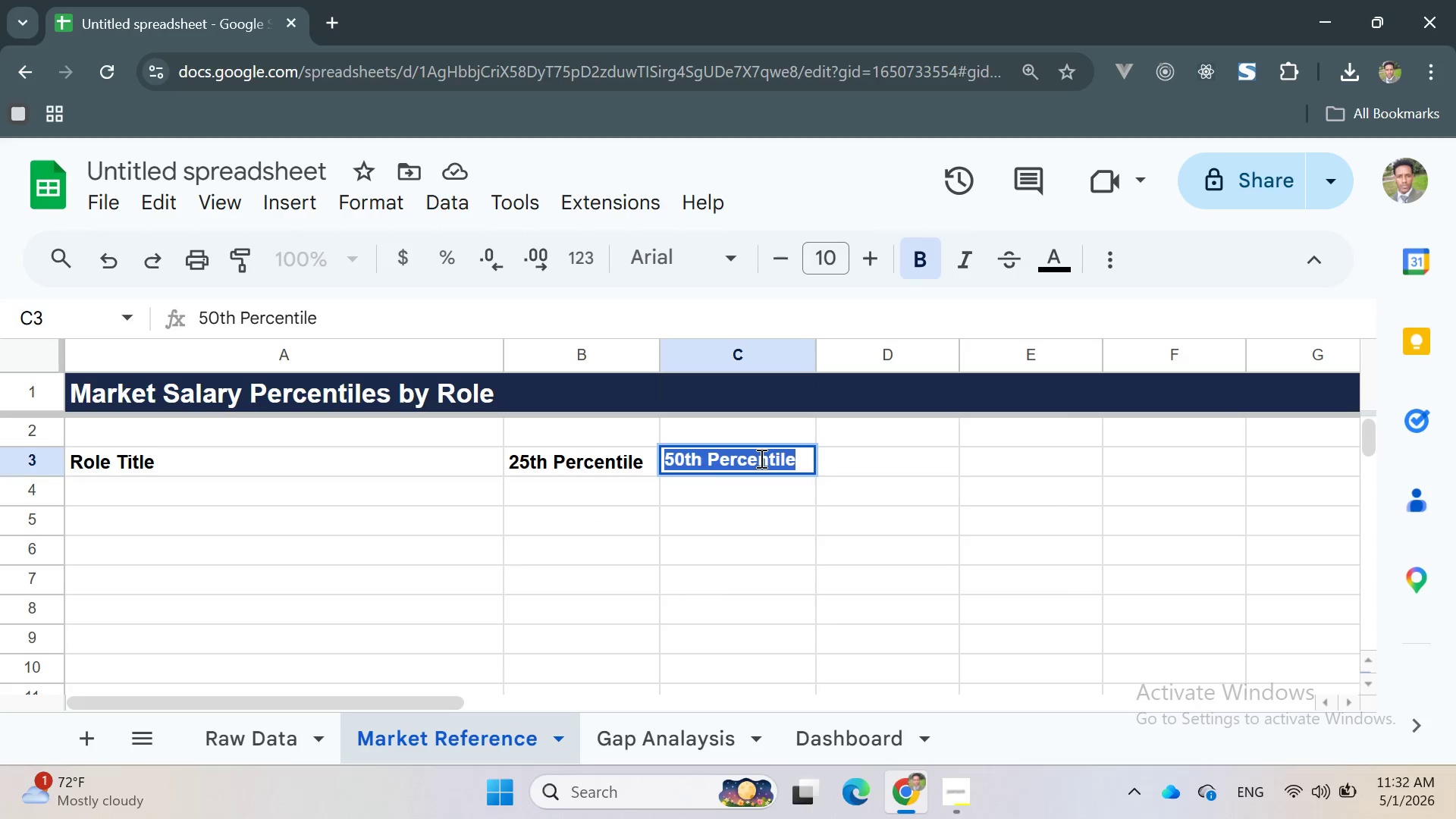 
key(Control+ControlLeft)
 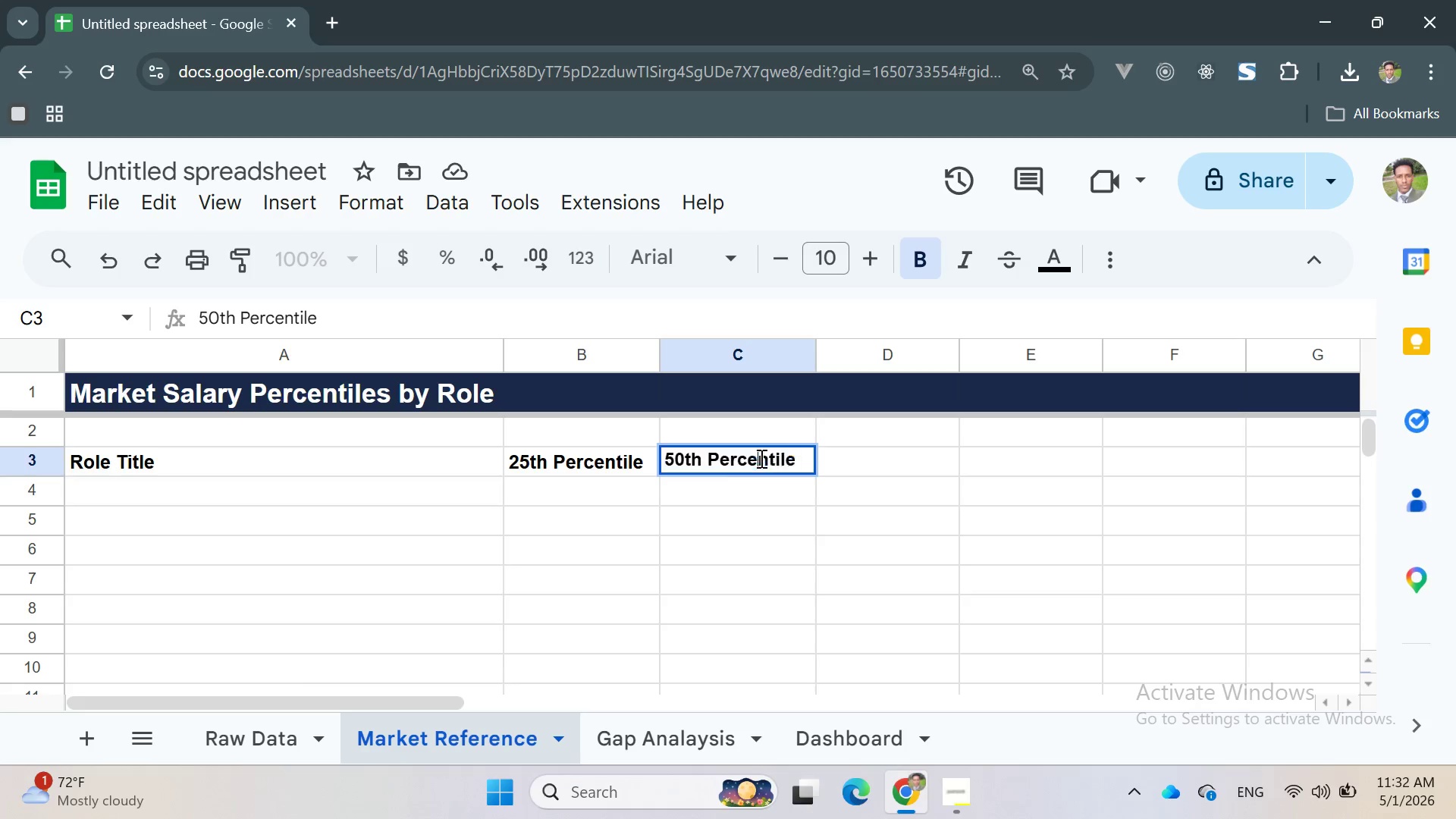 
double_click([760, 458])
 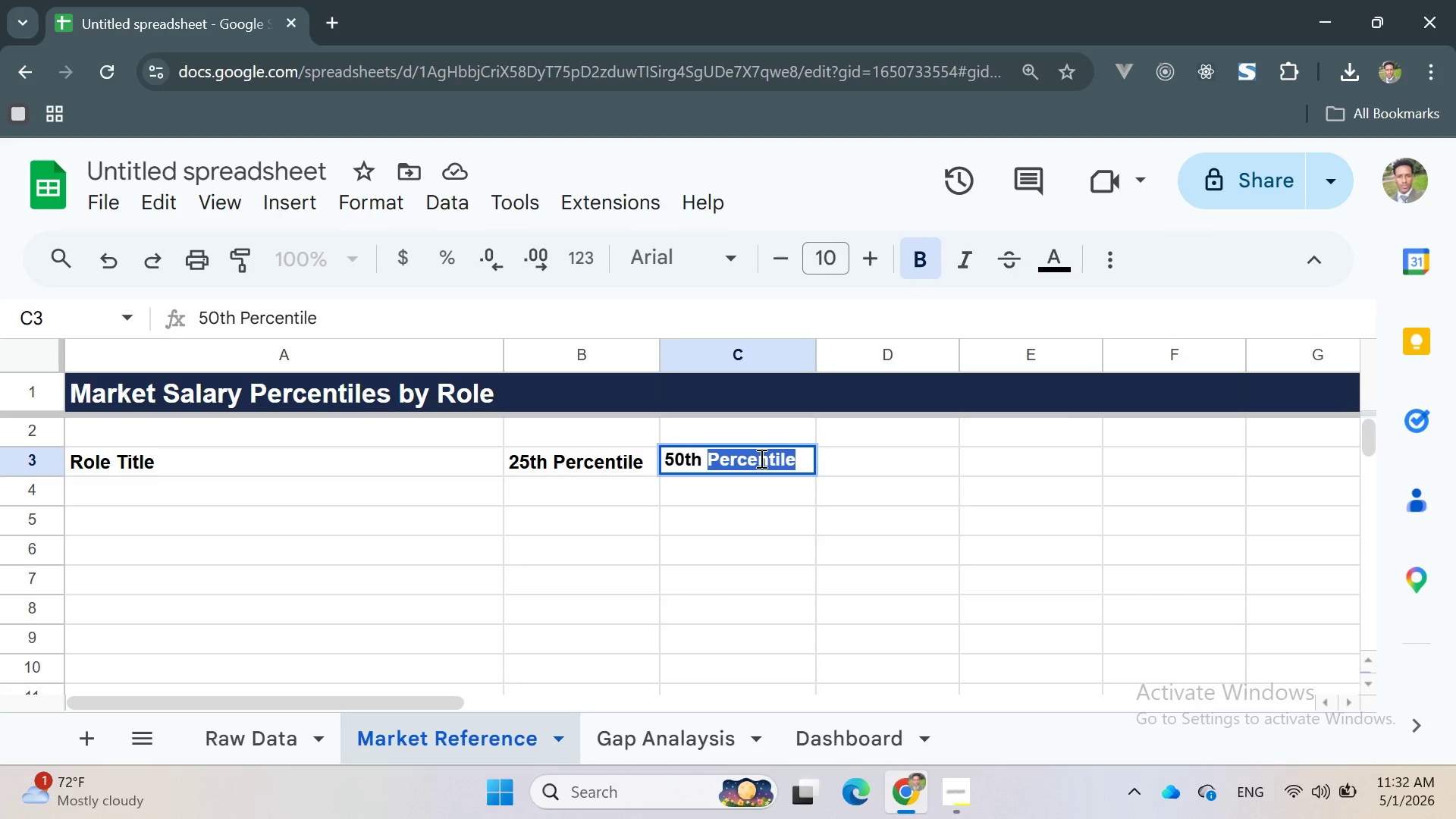 
key(Control+A)
 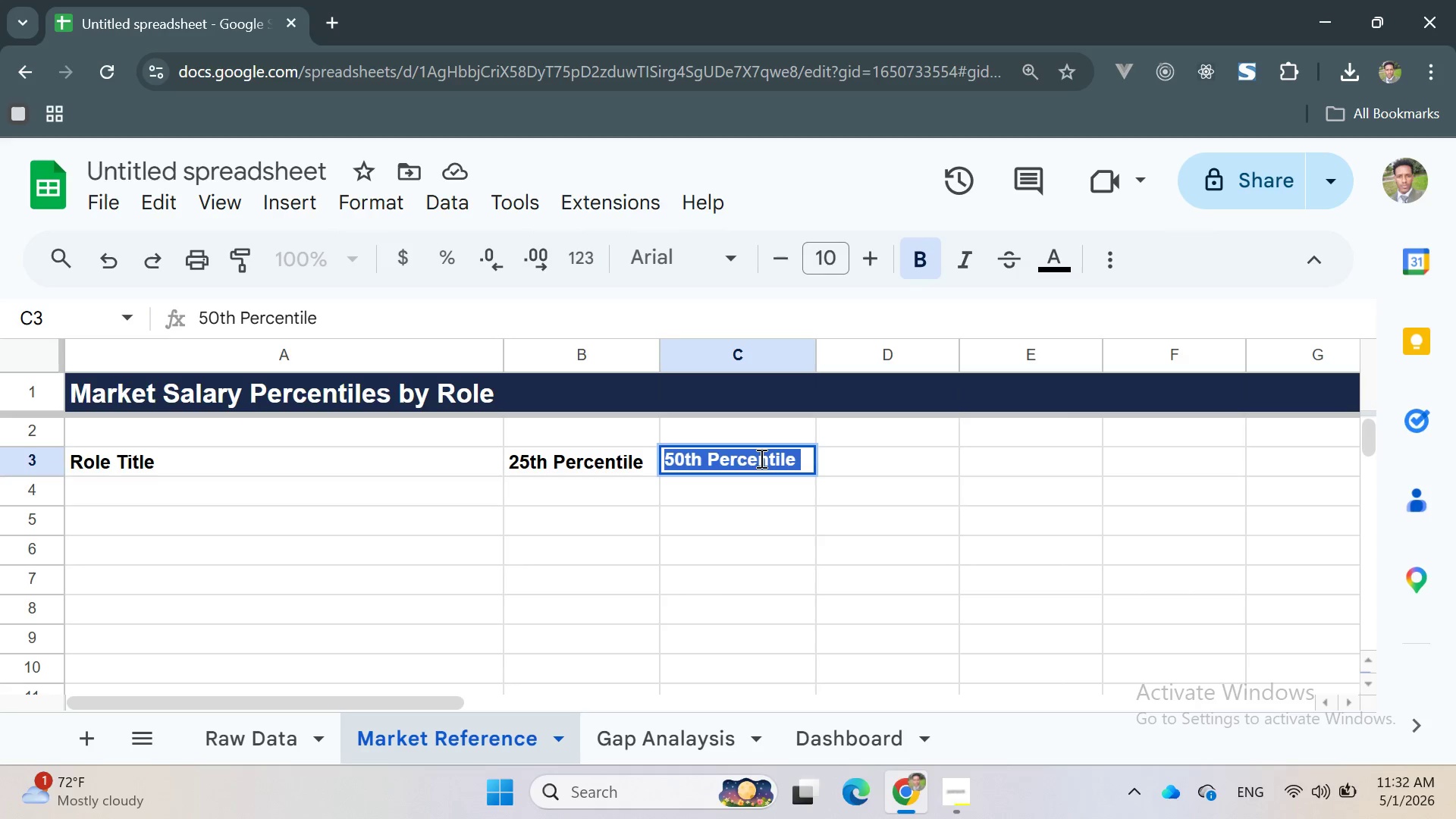 
key(Control+C)
 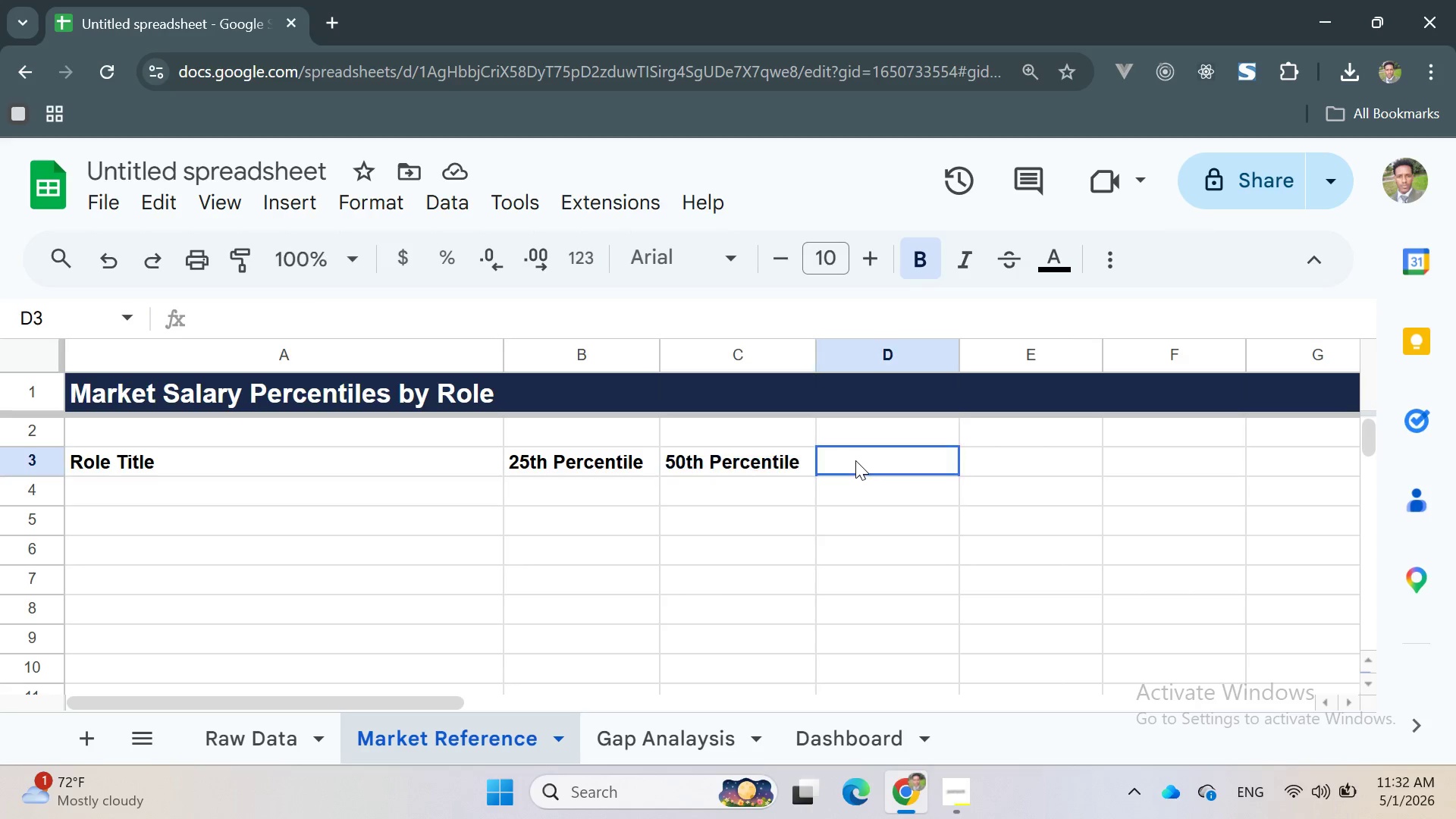 
double_click([855, 460])
 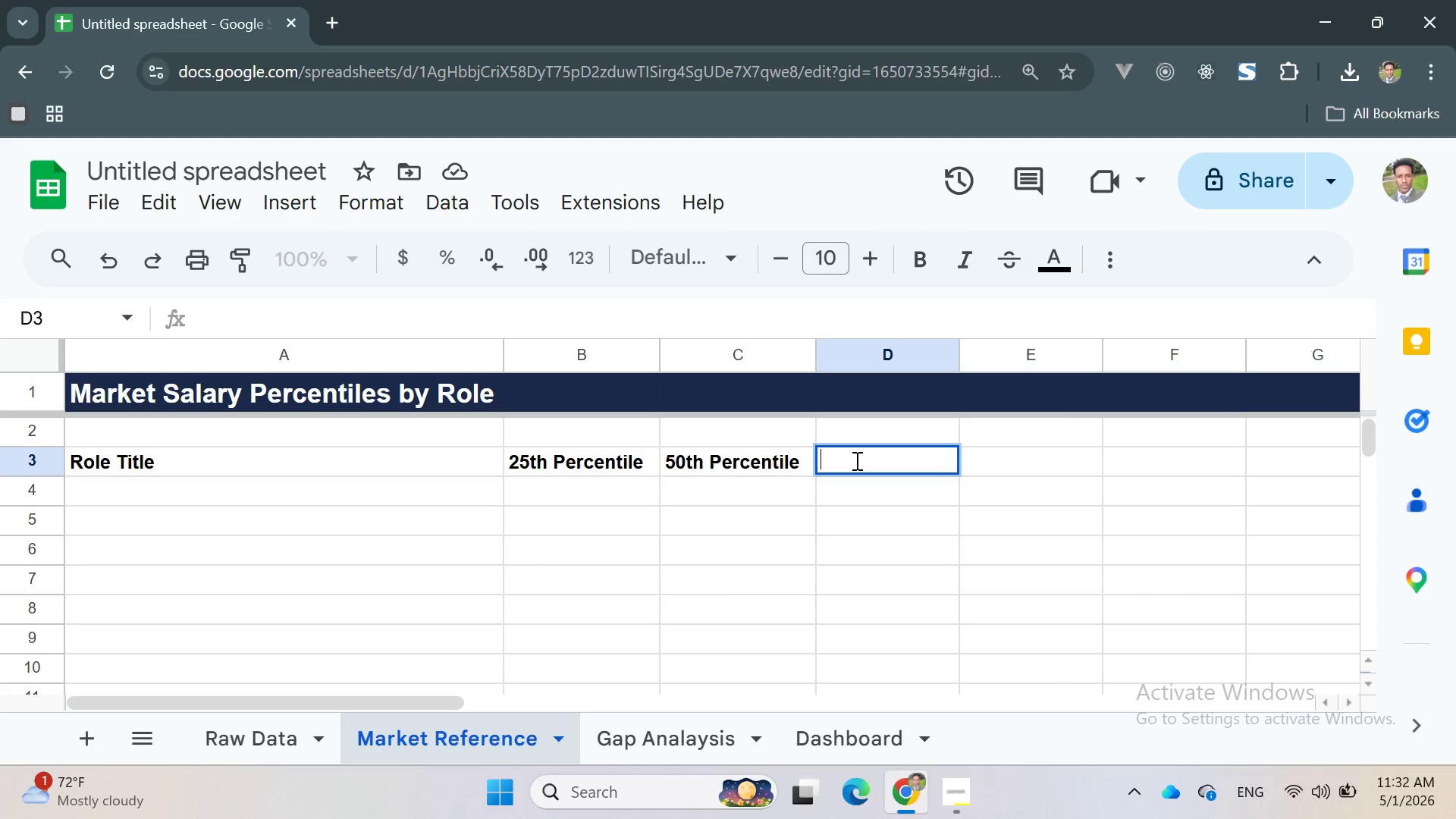 
key(Control+V)
 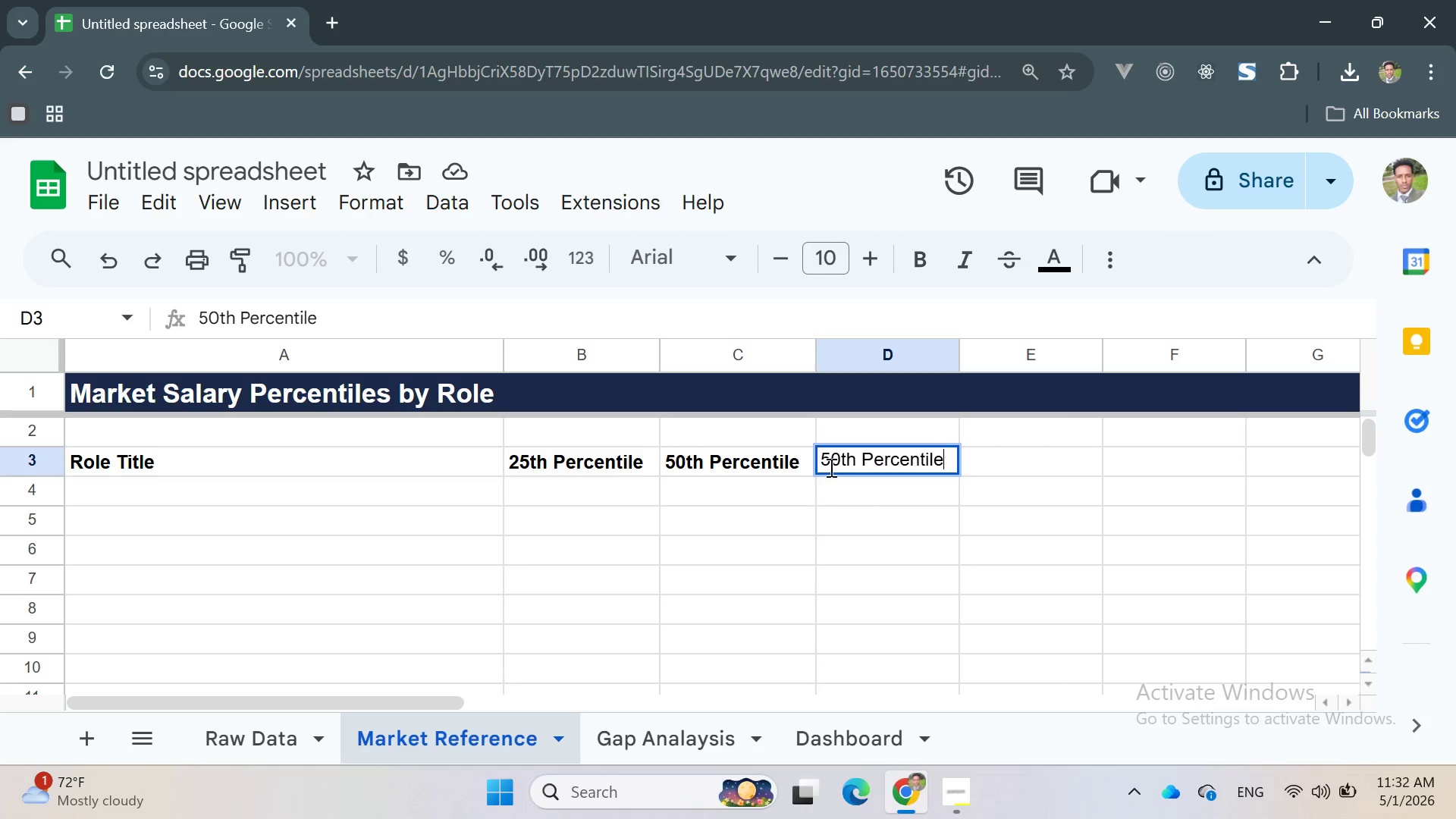 
left_click([830, 465])
 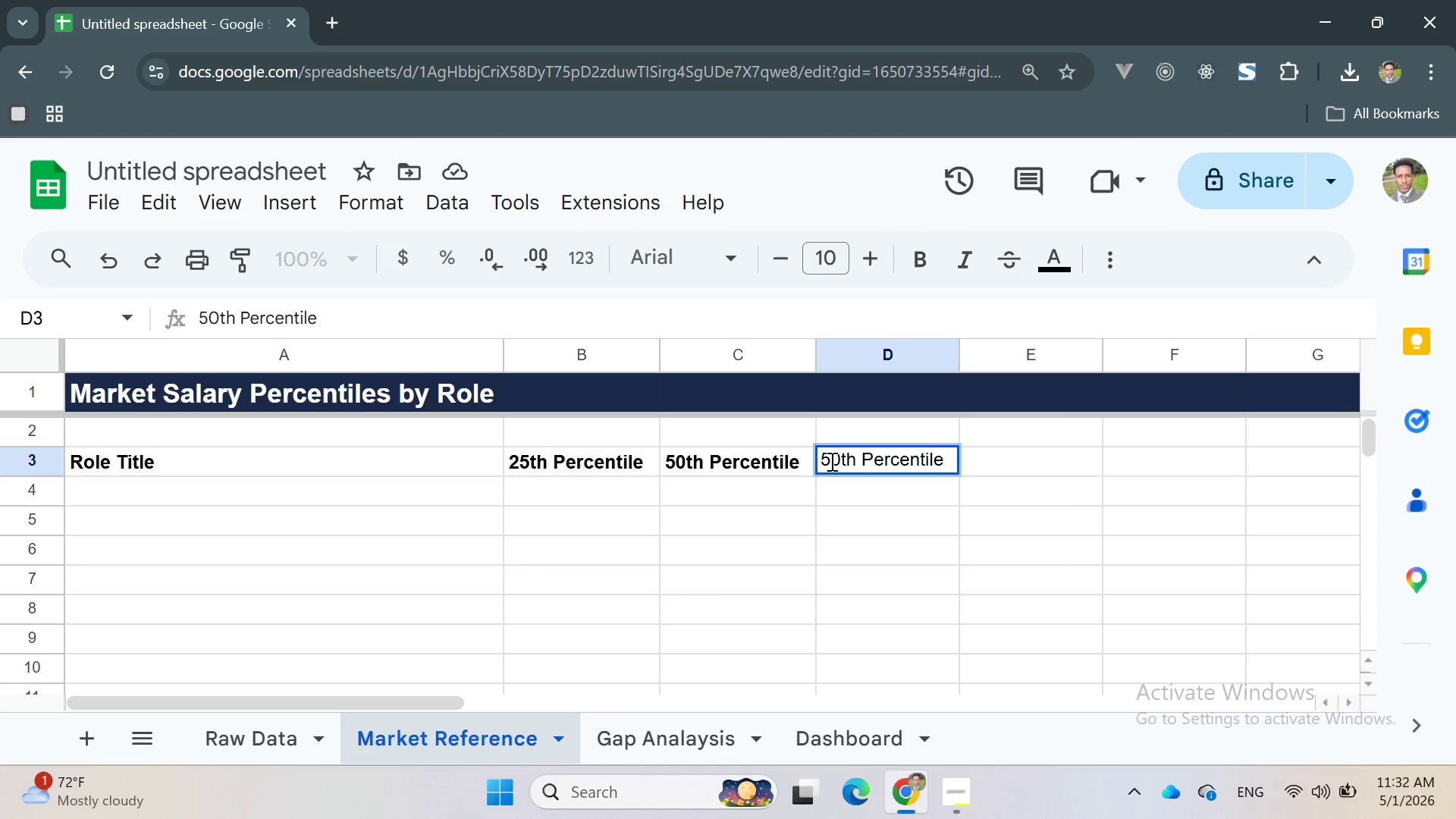 
key(ArrowRight)
 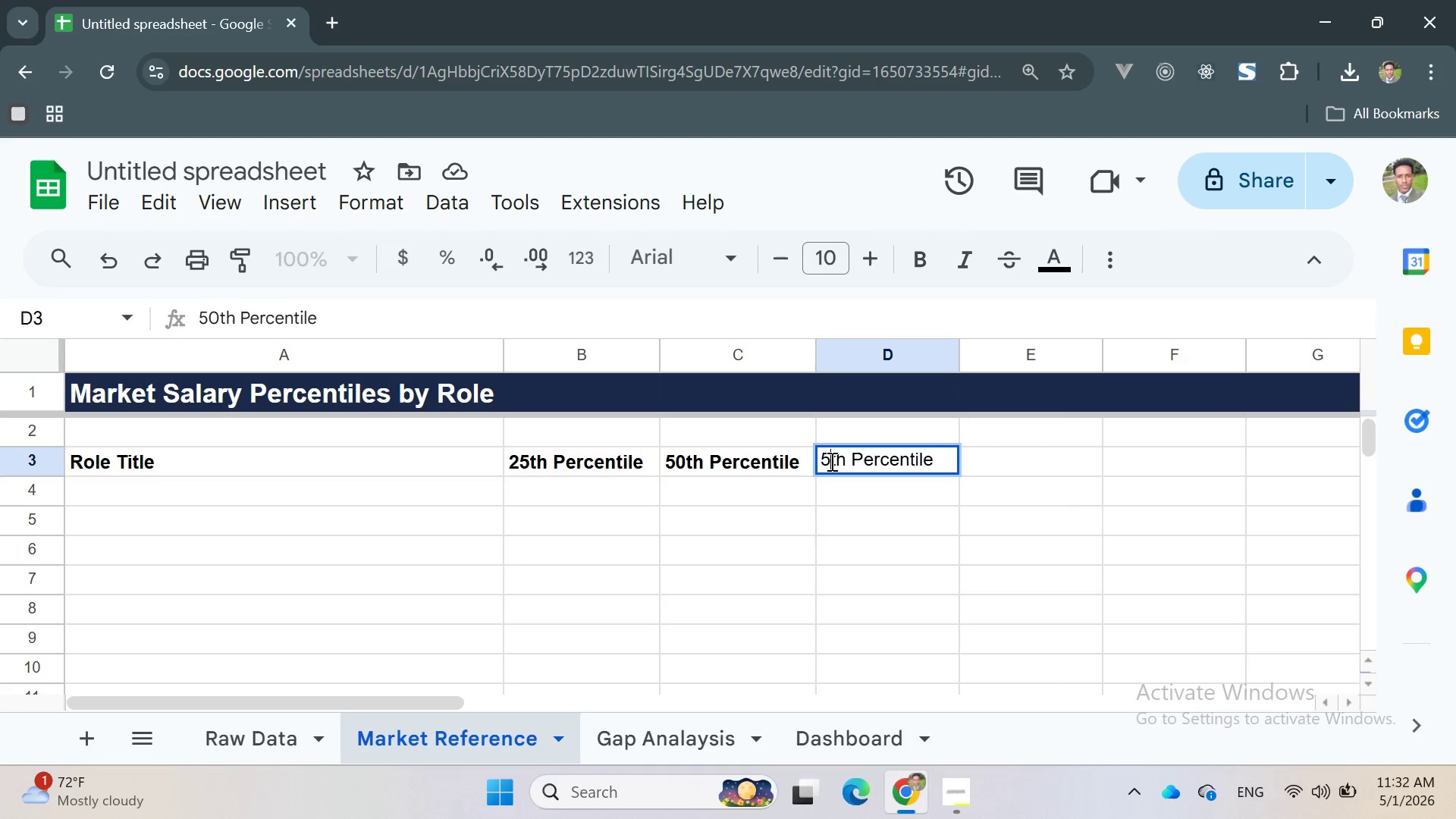 
key(Backspace)
key(Backspace)
type(75)
 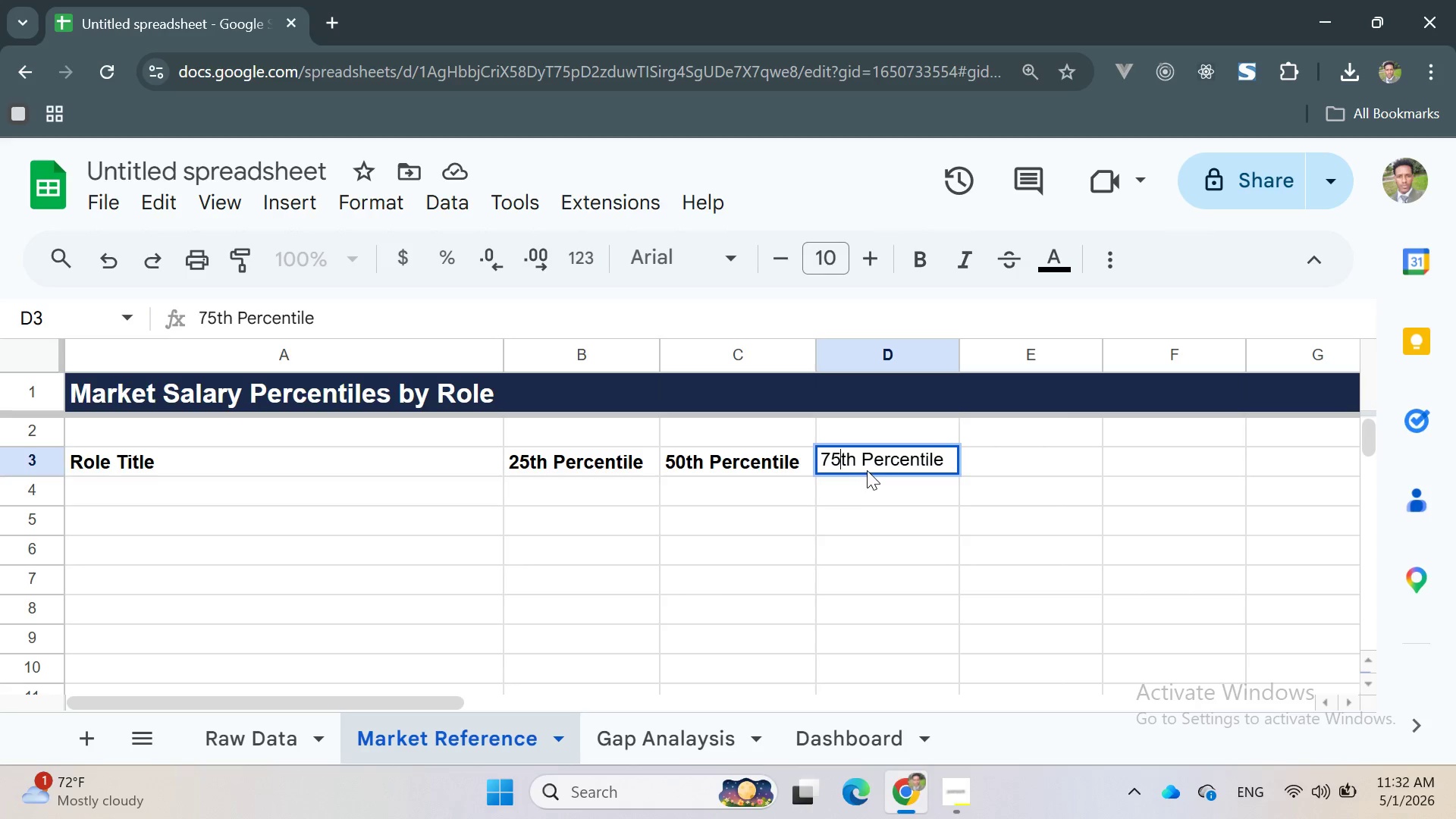 
double_click([861, 461])
 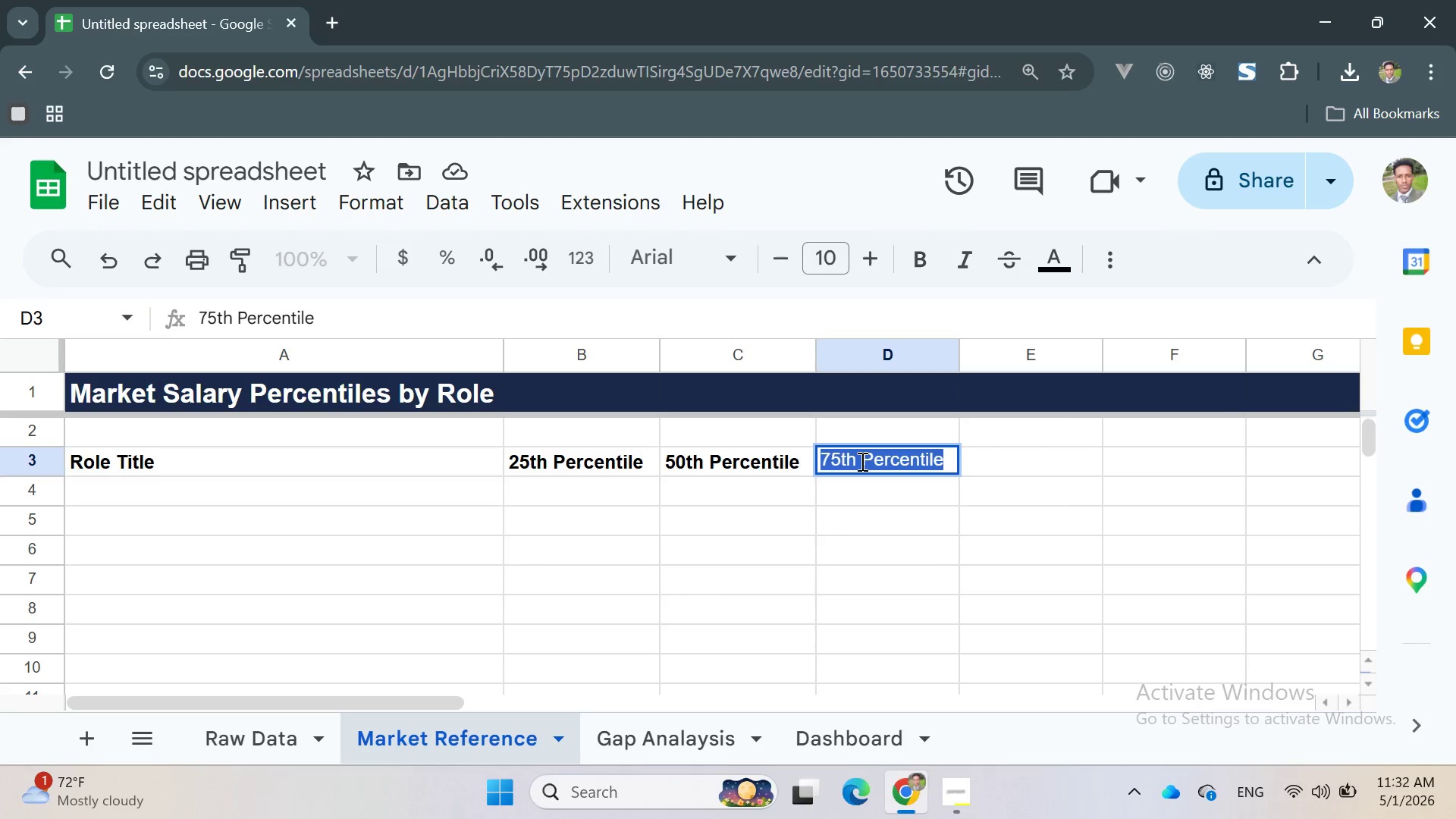 
triple_click([861, 461])
 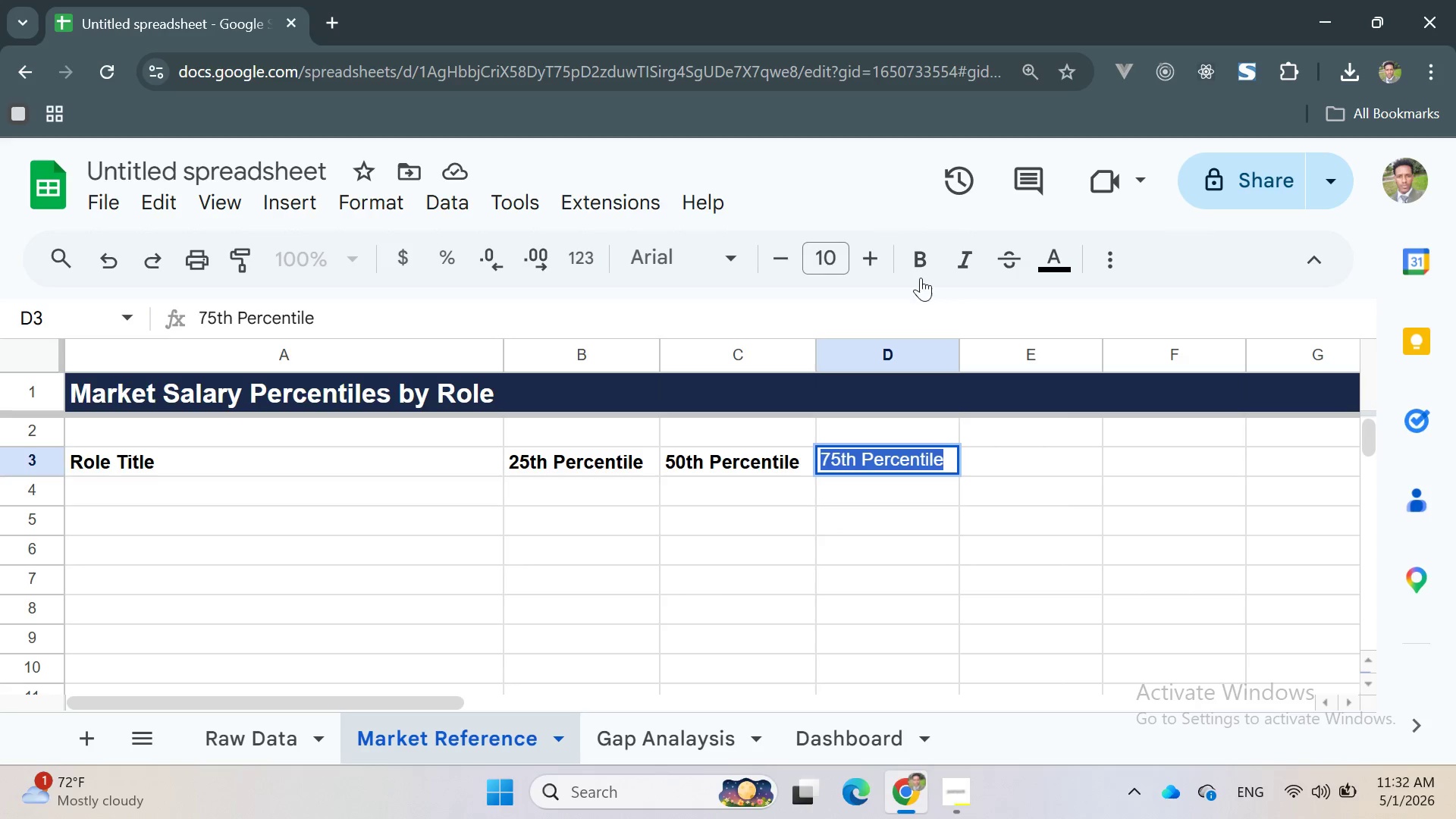 
left_click([920, 271])
 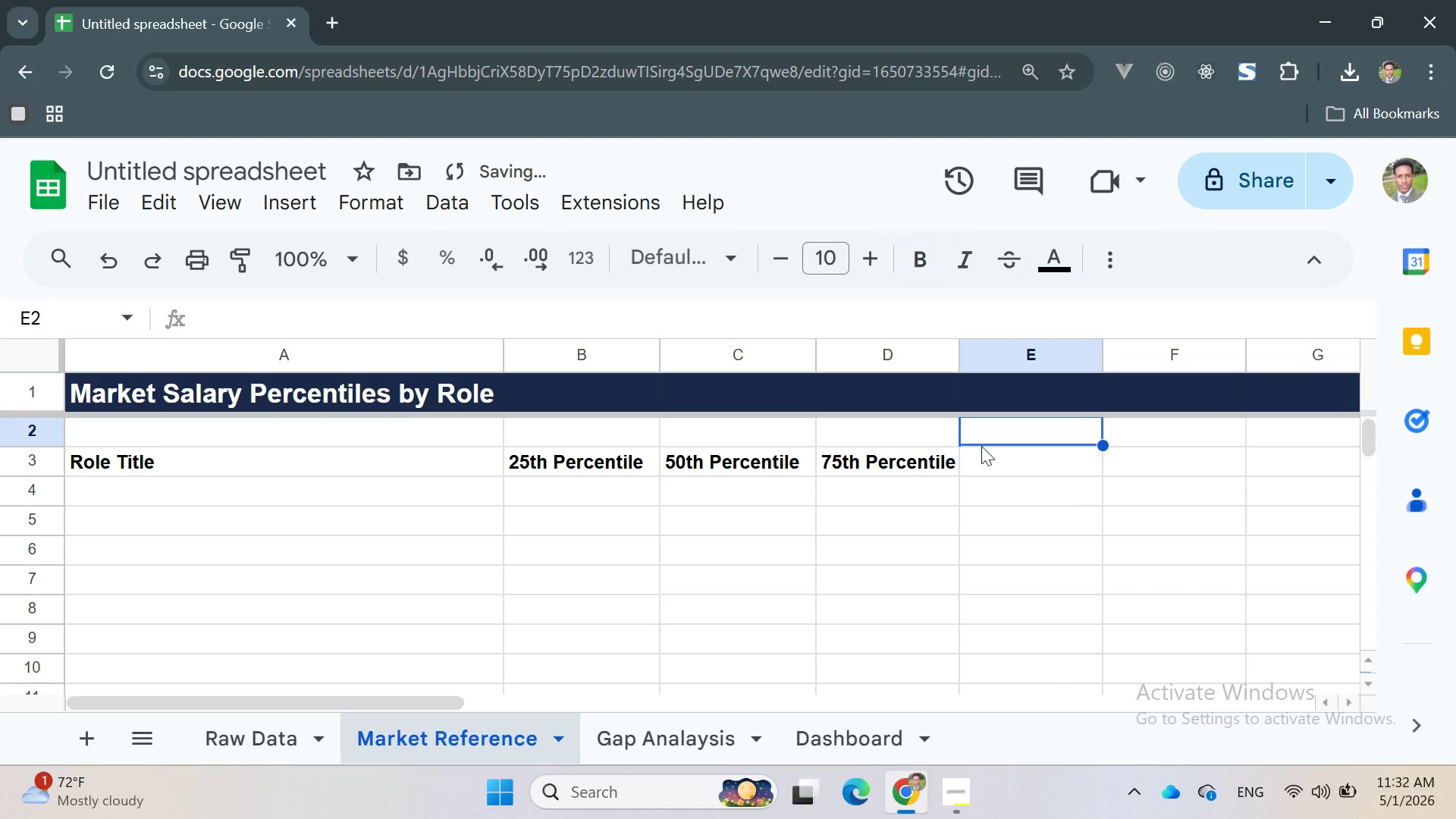 
double_click([981, 450])
 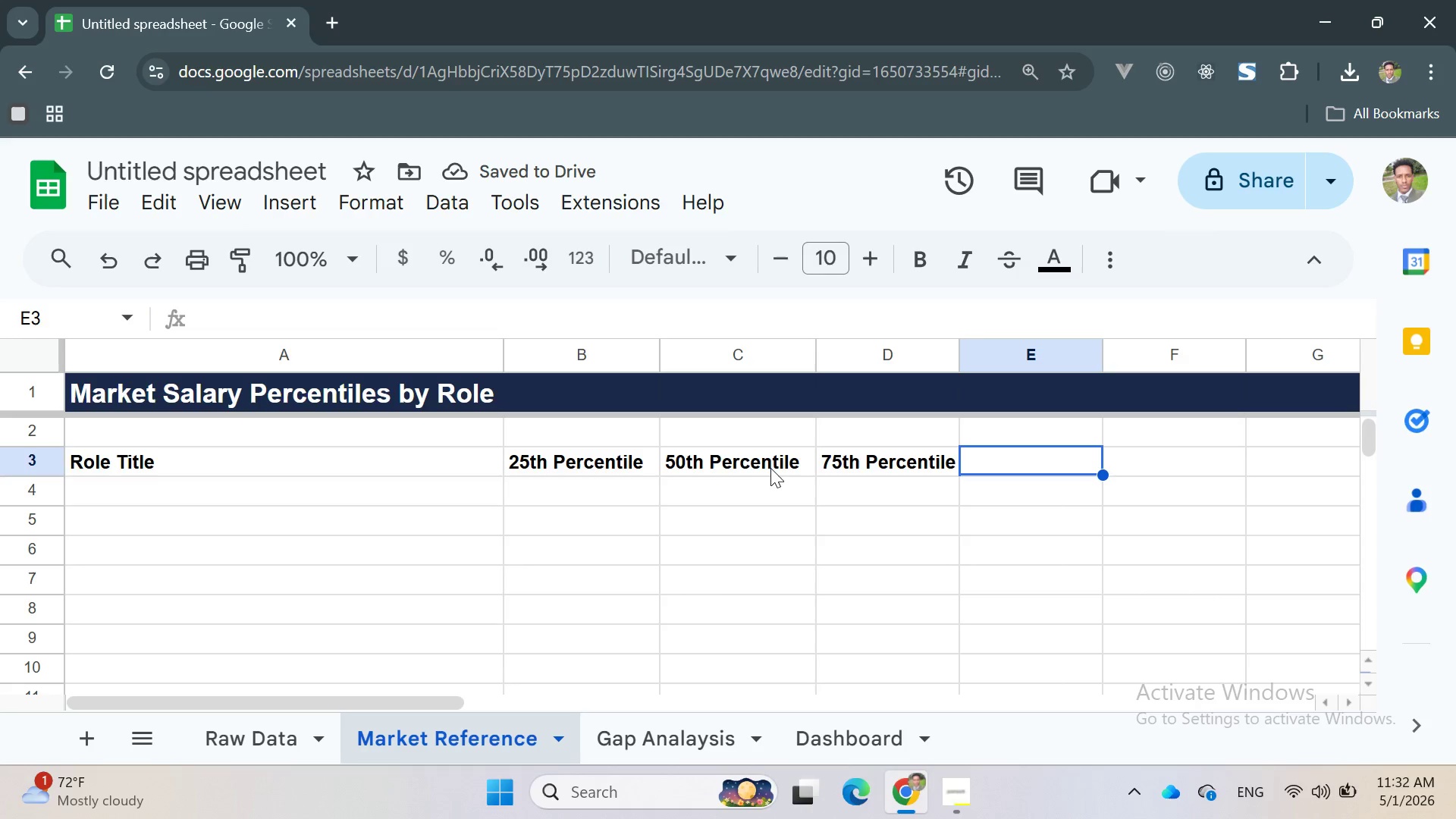 
left_click([278, 492])
 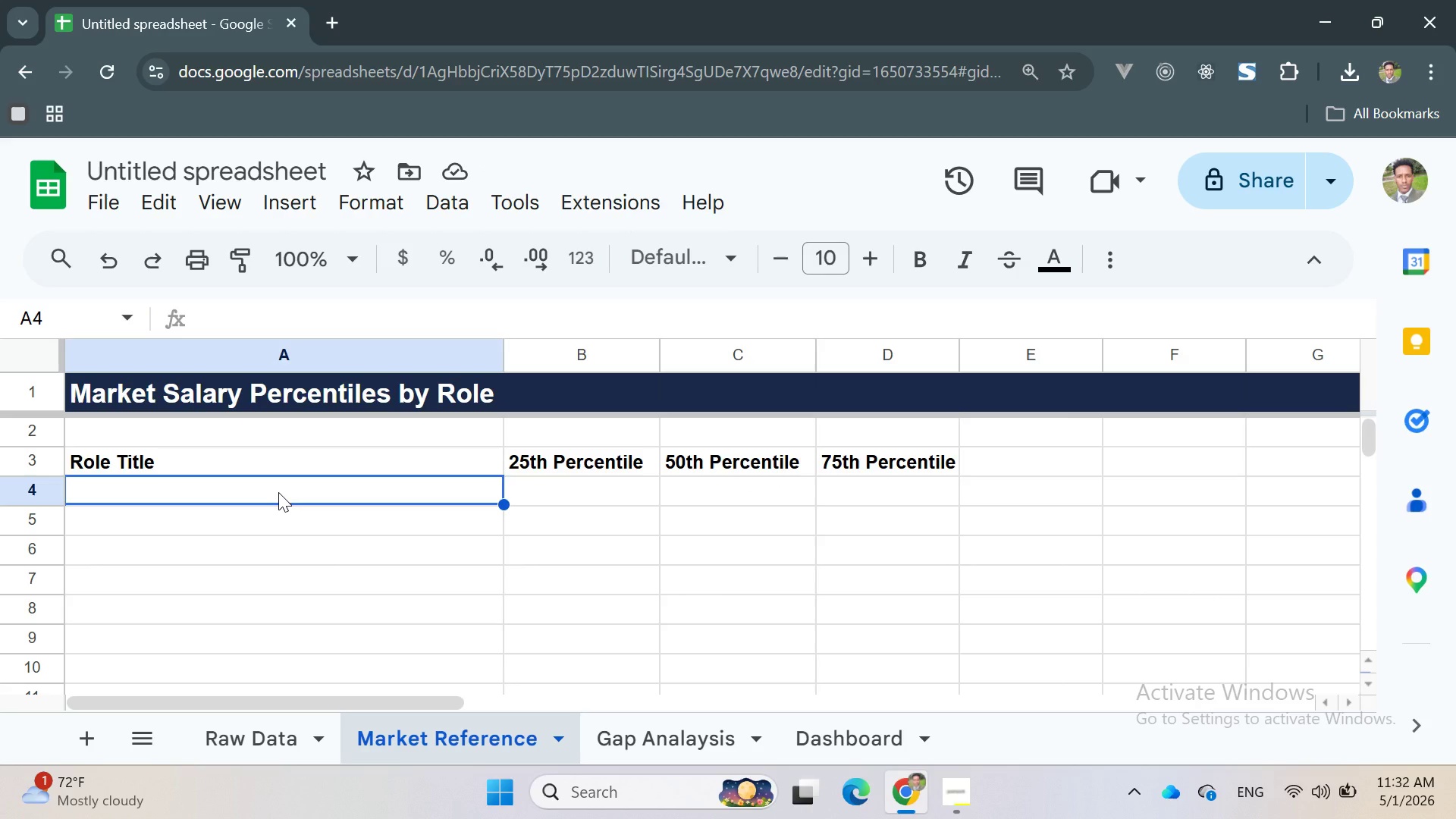 
type(=UNO)
key(Backspace)
key(Backspace)
type(I)
key(Backspace)
type(NI)
 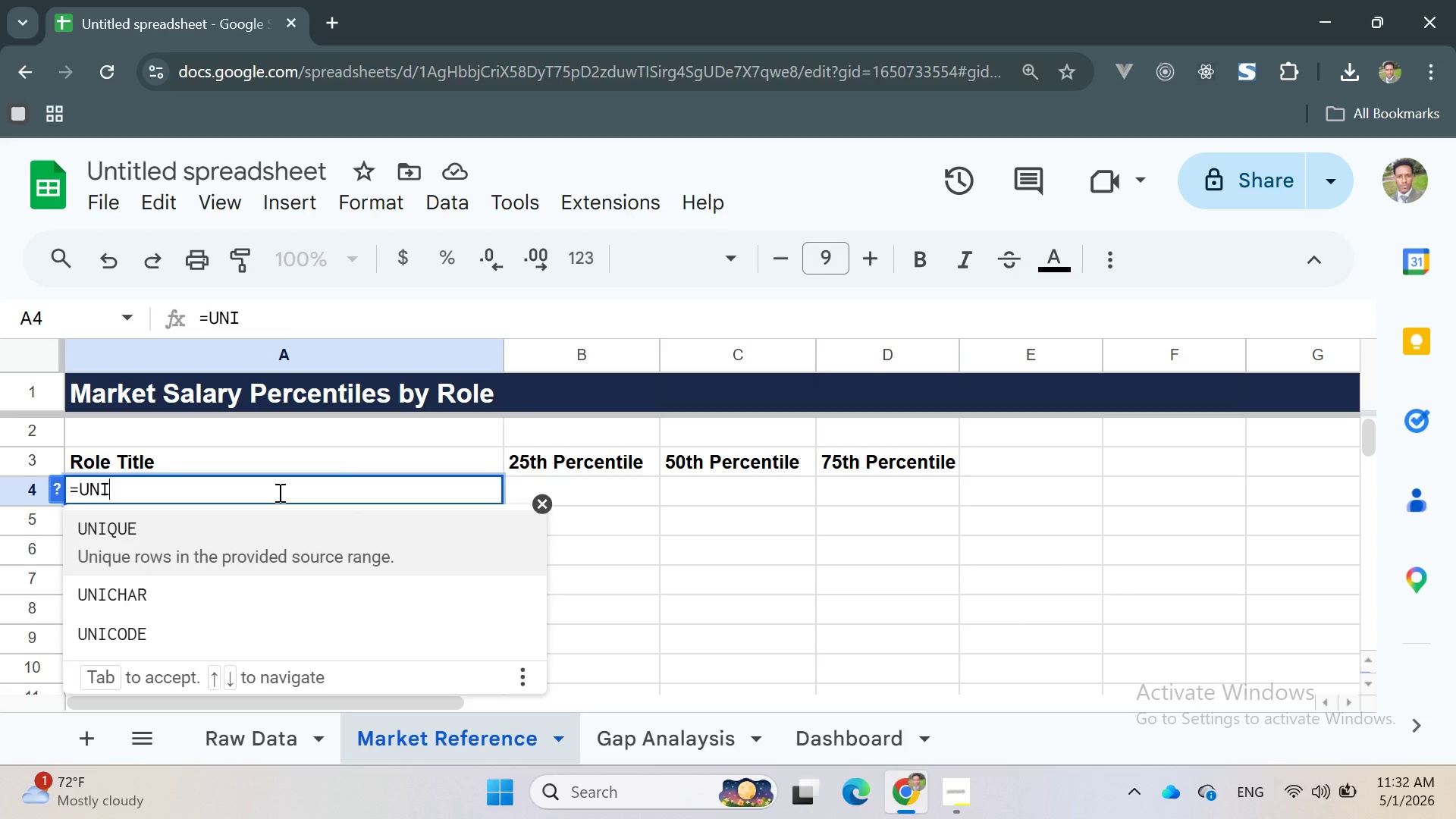 
key(Enter)
 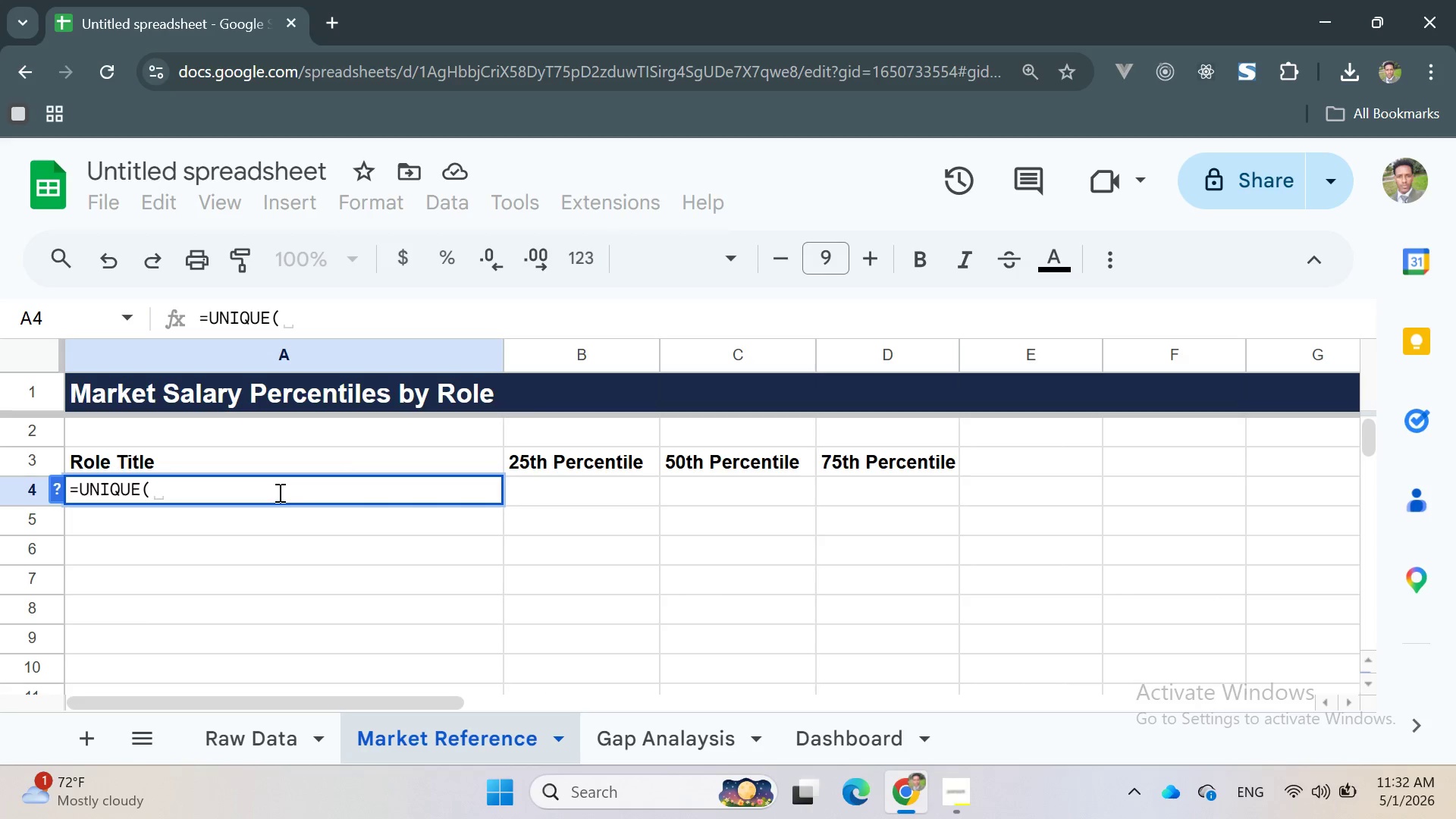 
key(Quote)
 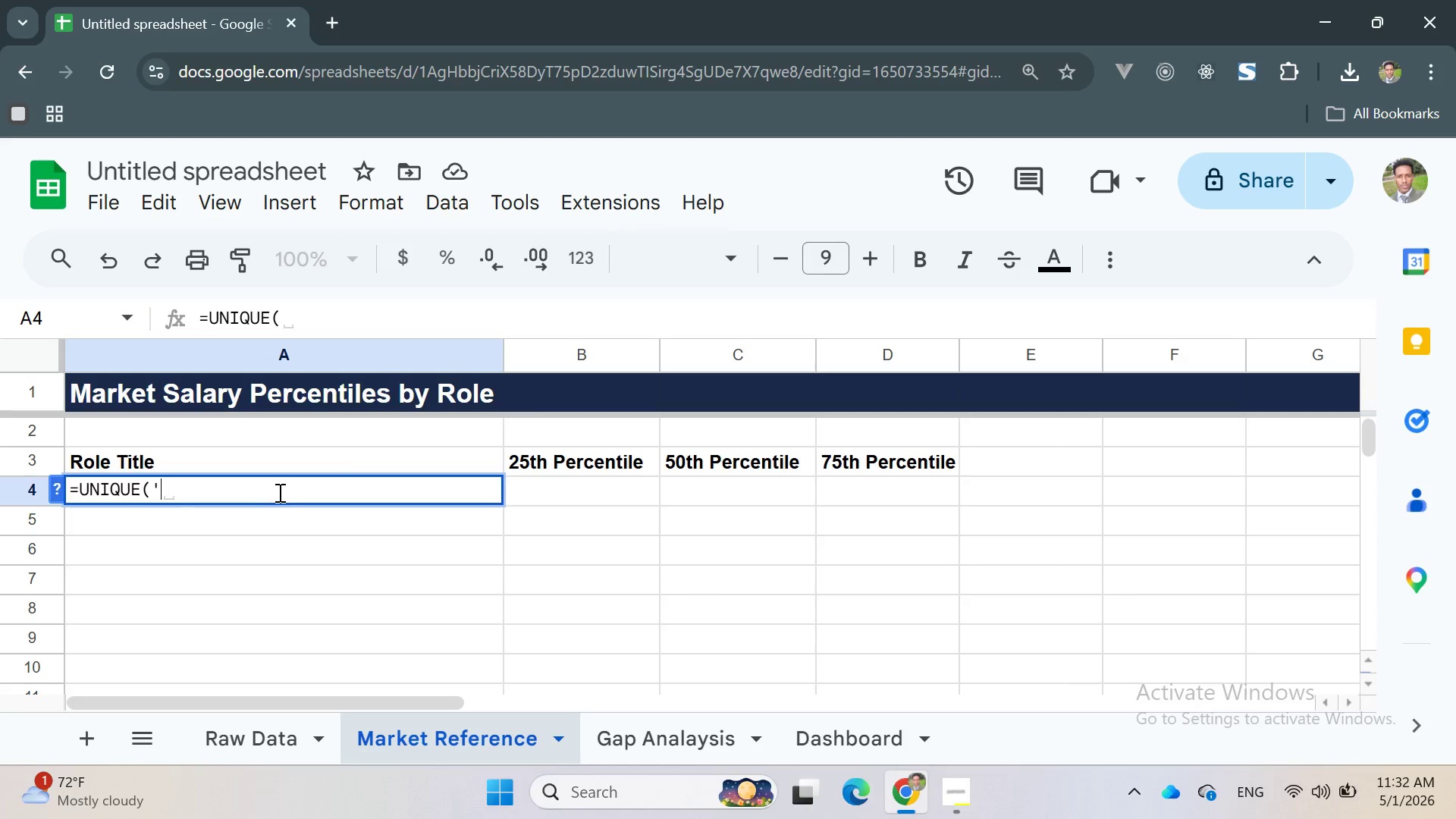 
key(Quote)
 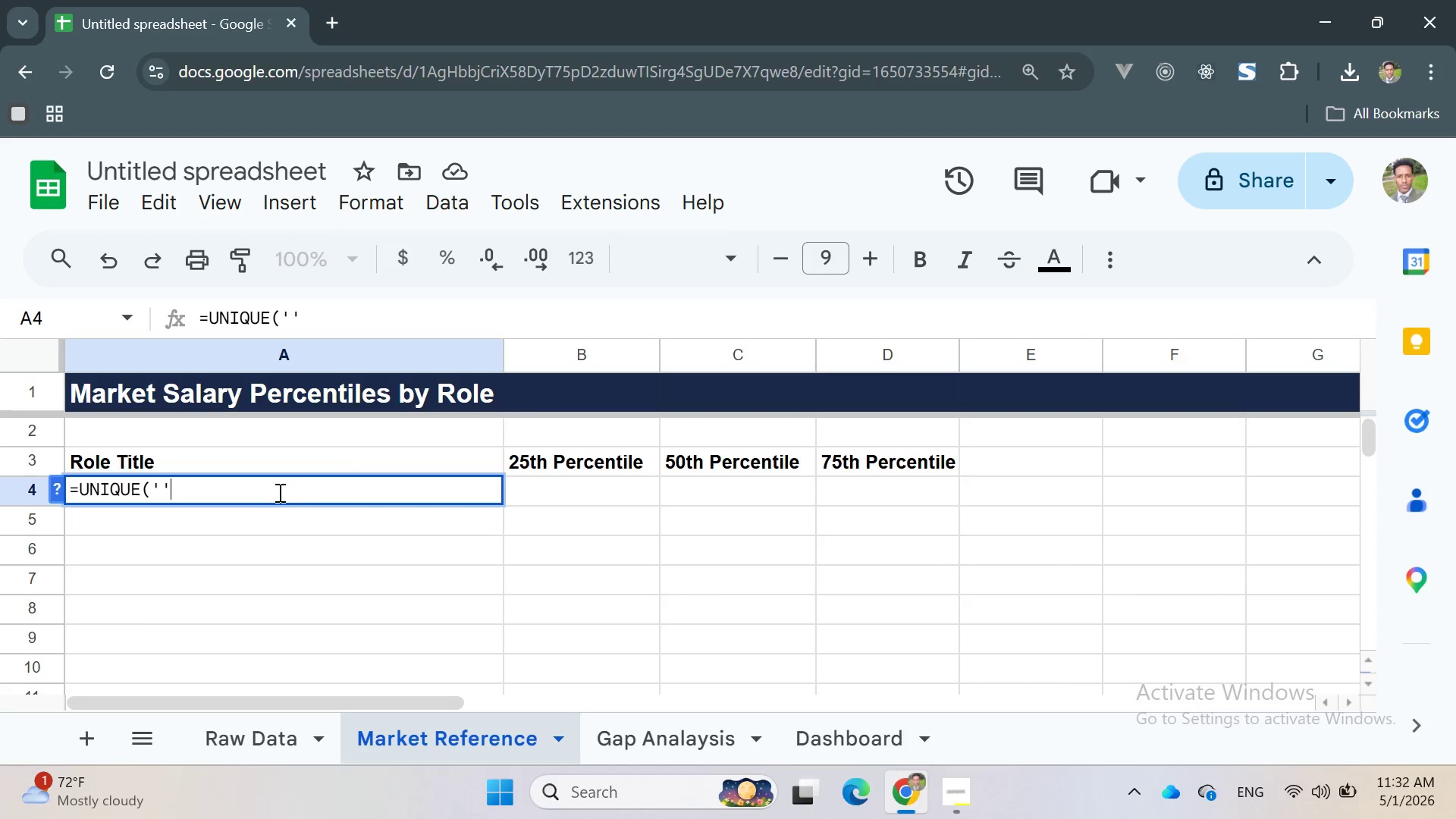 
key(Control+ControlRight)
 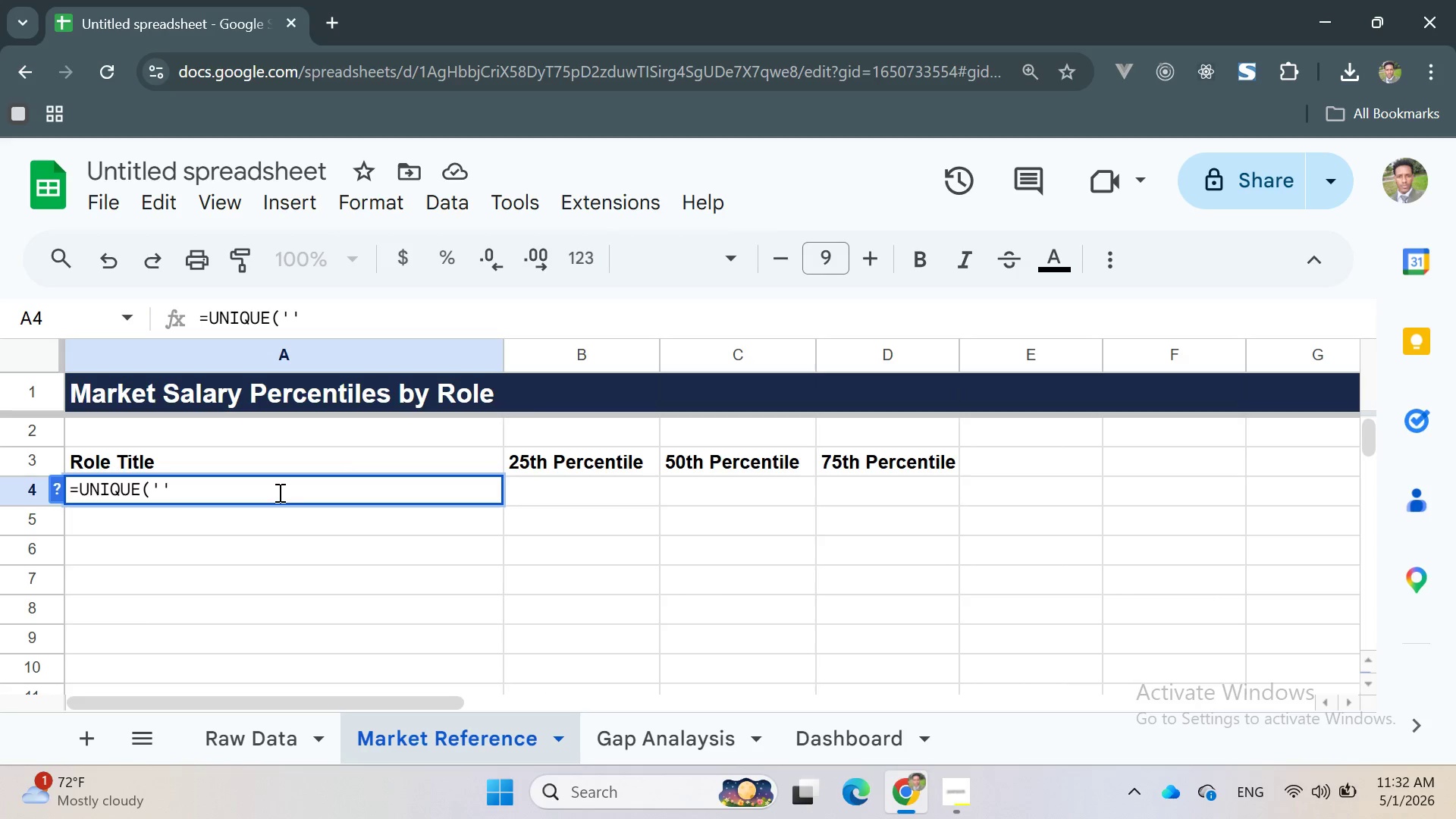 
key(ArrowLeft)
 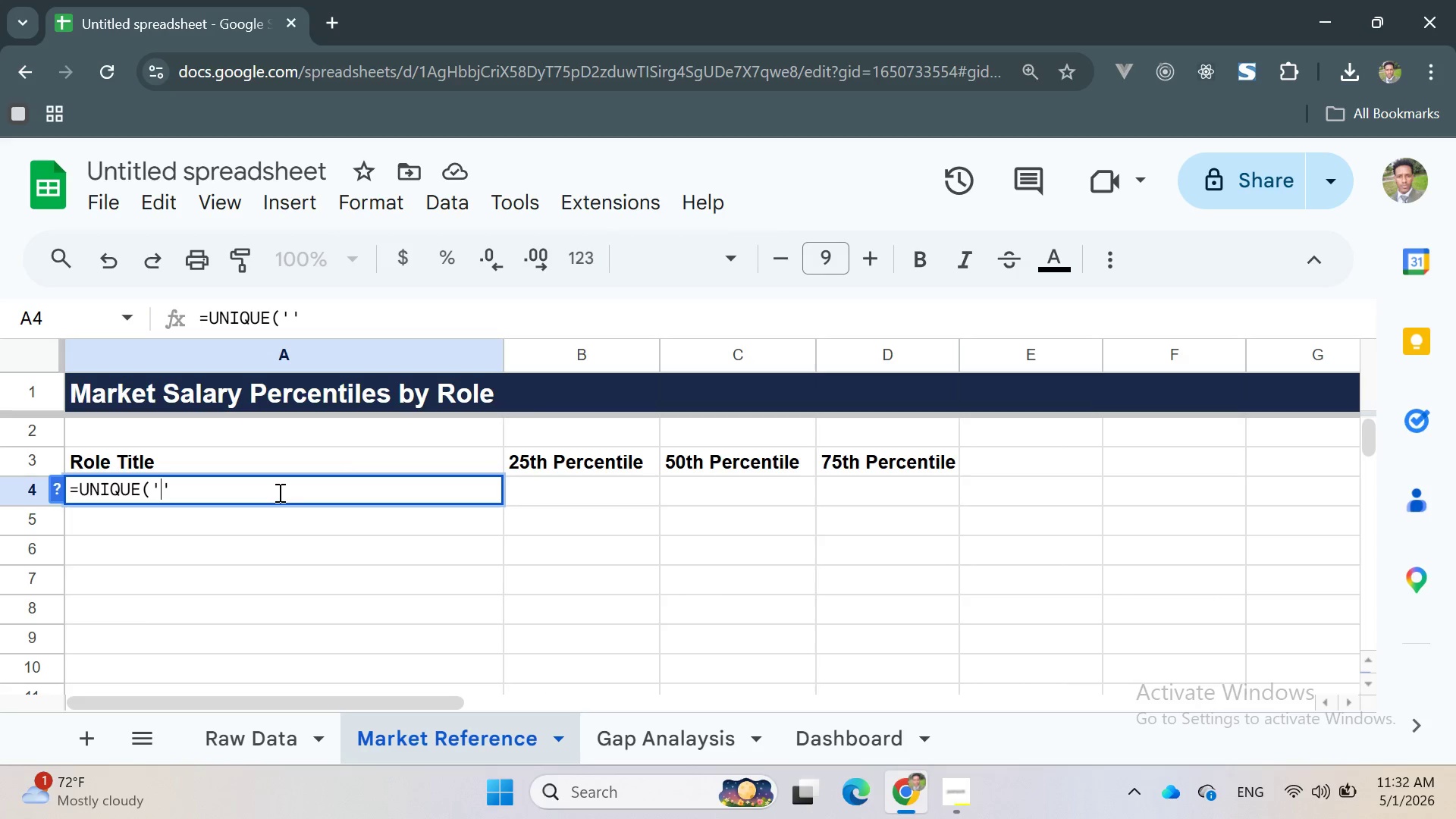 
type(Raw Data)
 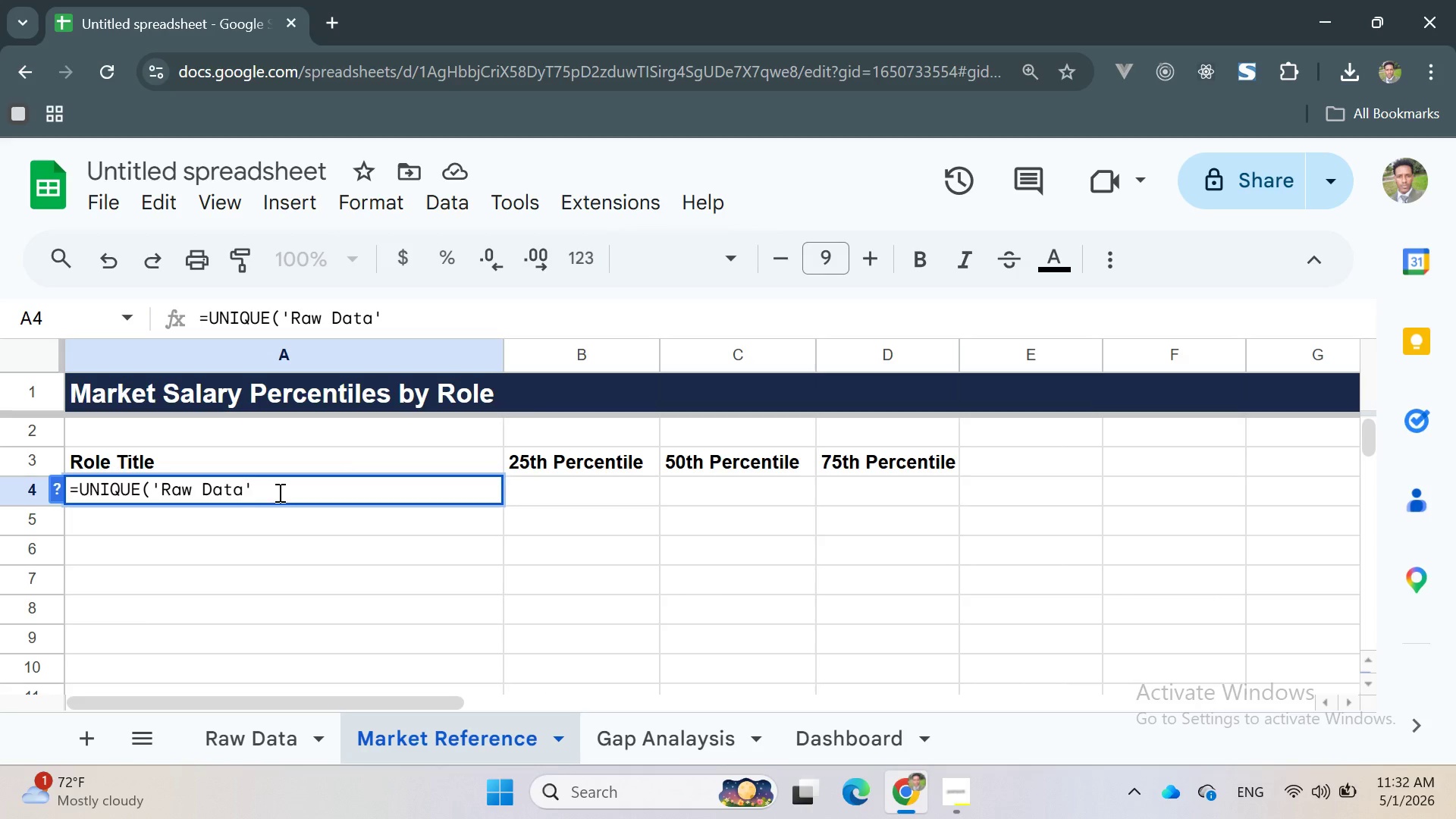 
key(ArrowRight)
 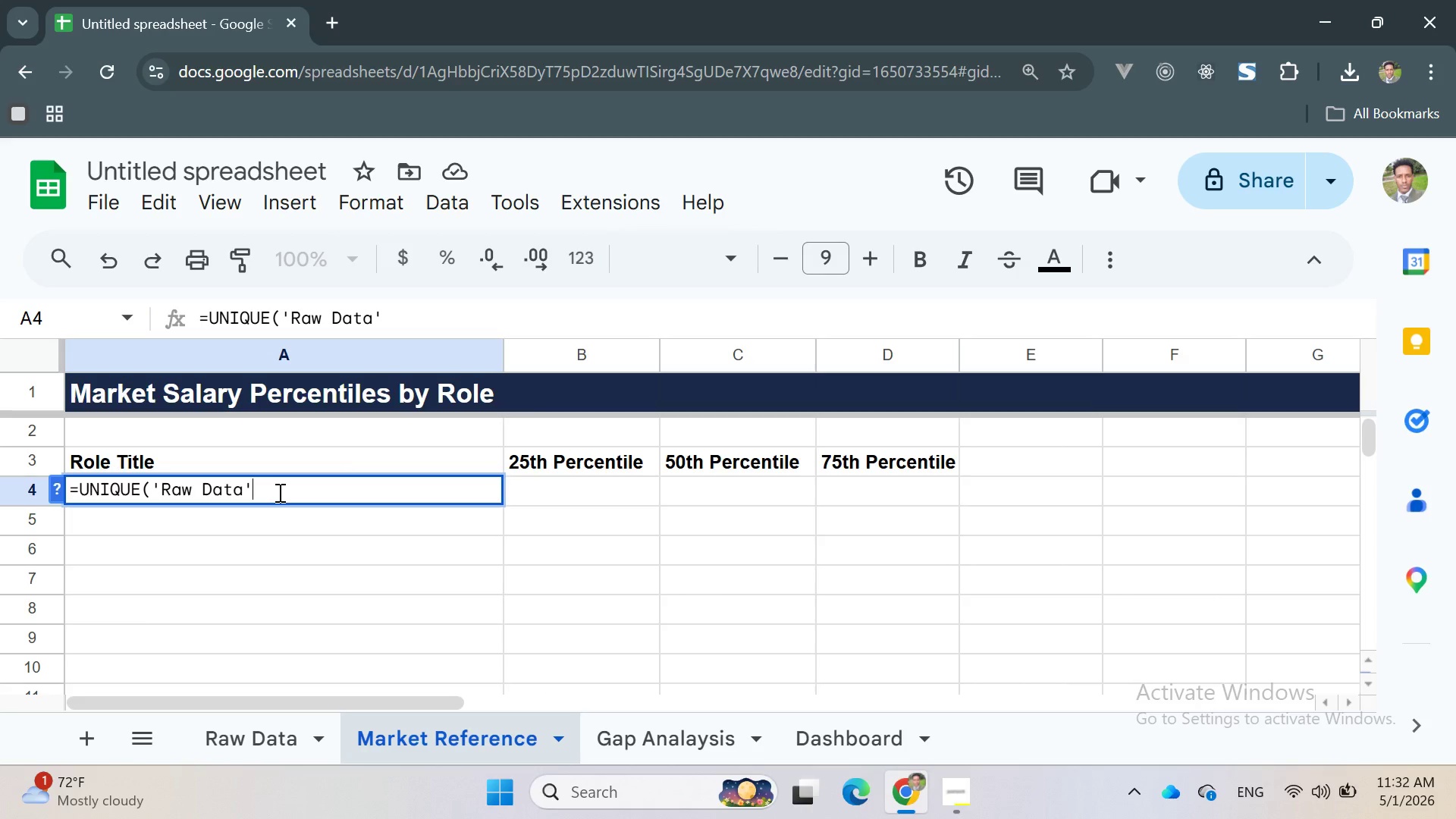 
type(!B2:B)
 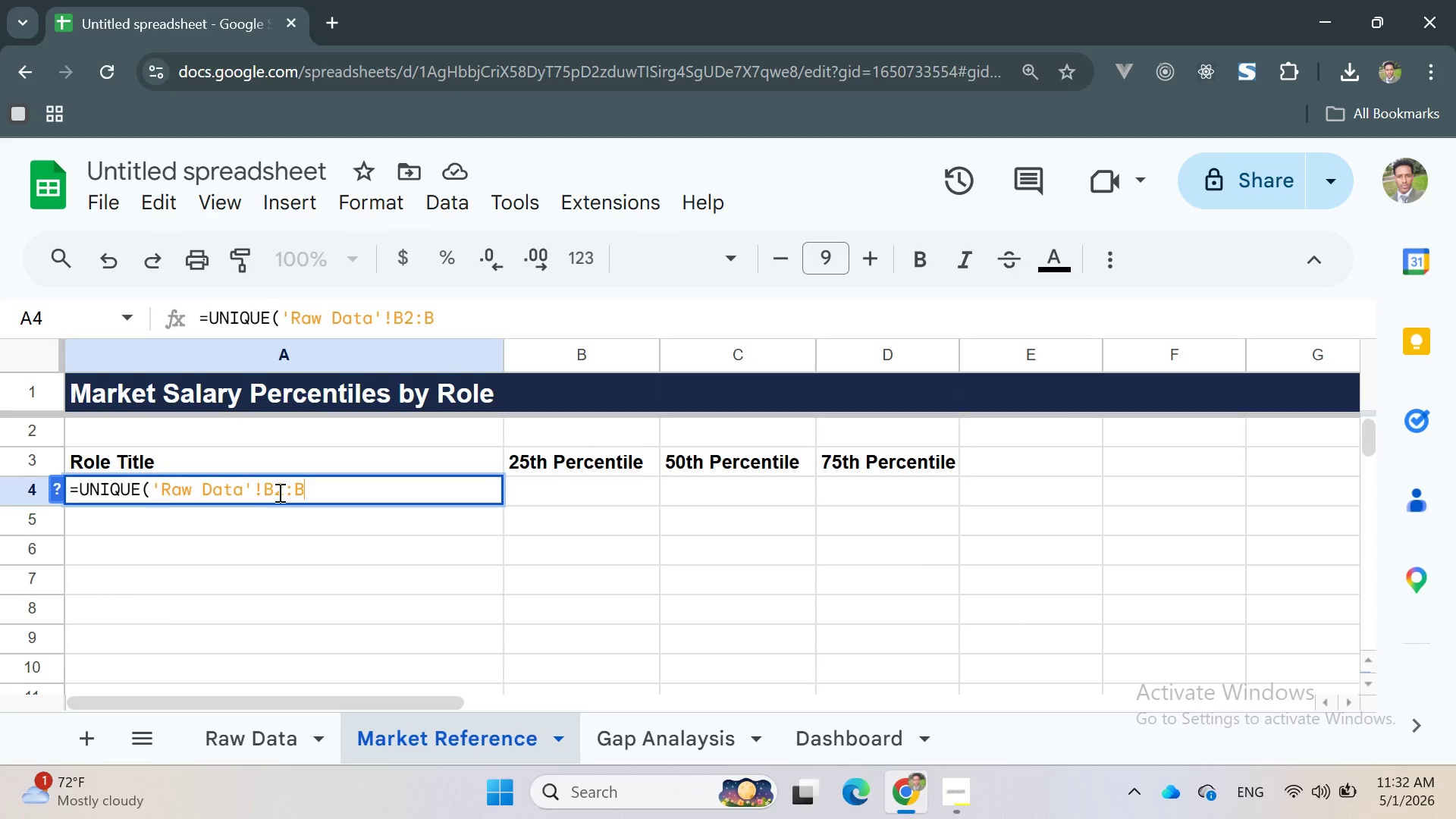 
key(Enter)
 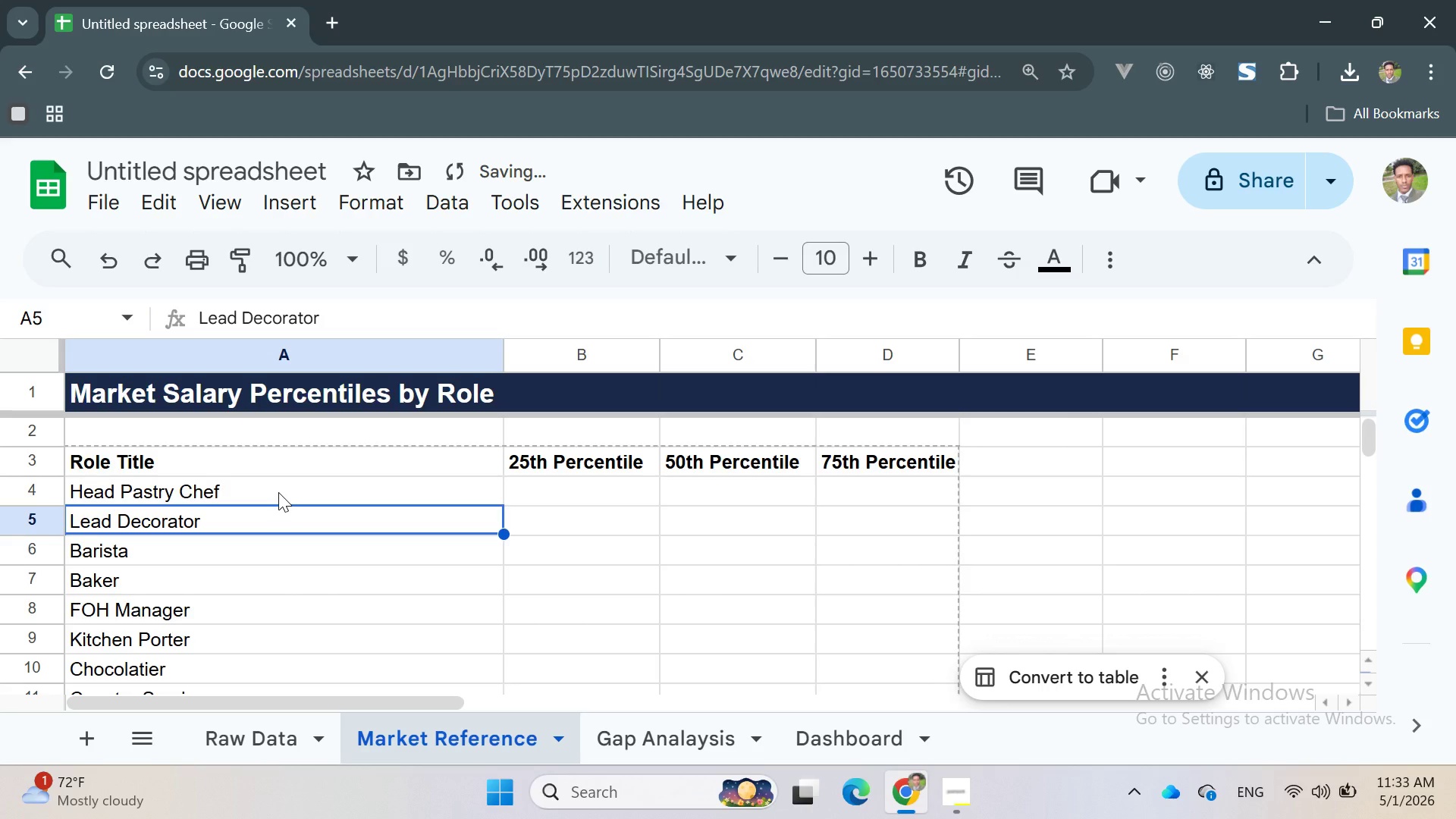 
scroll: coordinate [278, 492], scroll_direction: none, amount: 0.0
 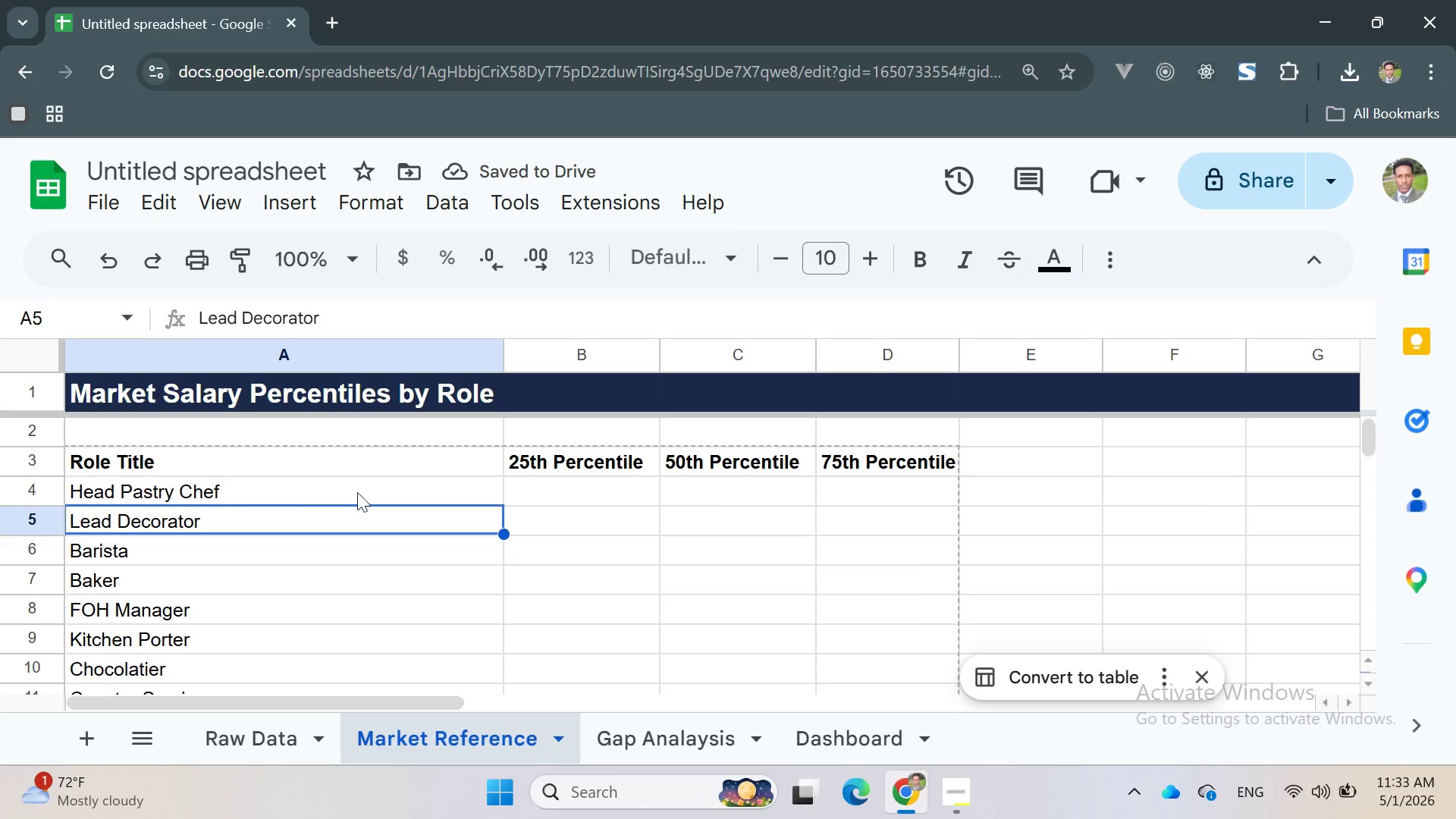 
left_click([507, 503])
 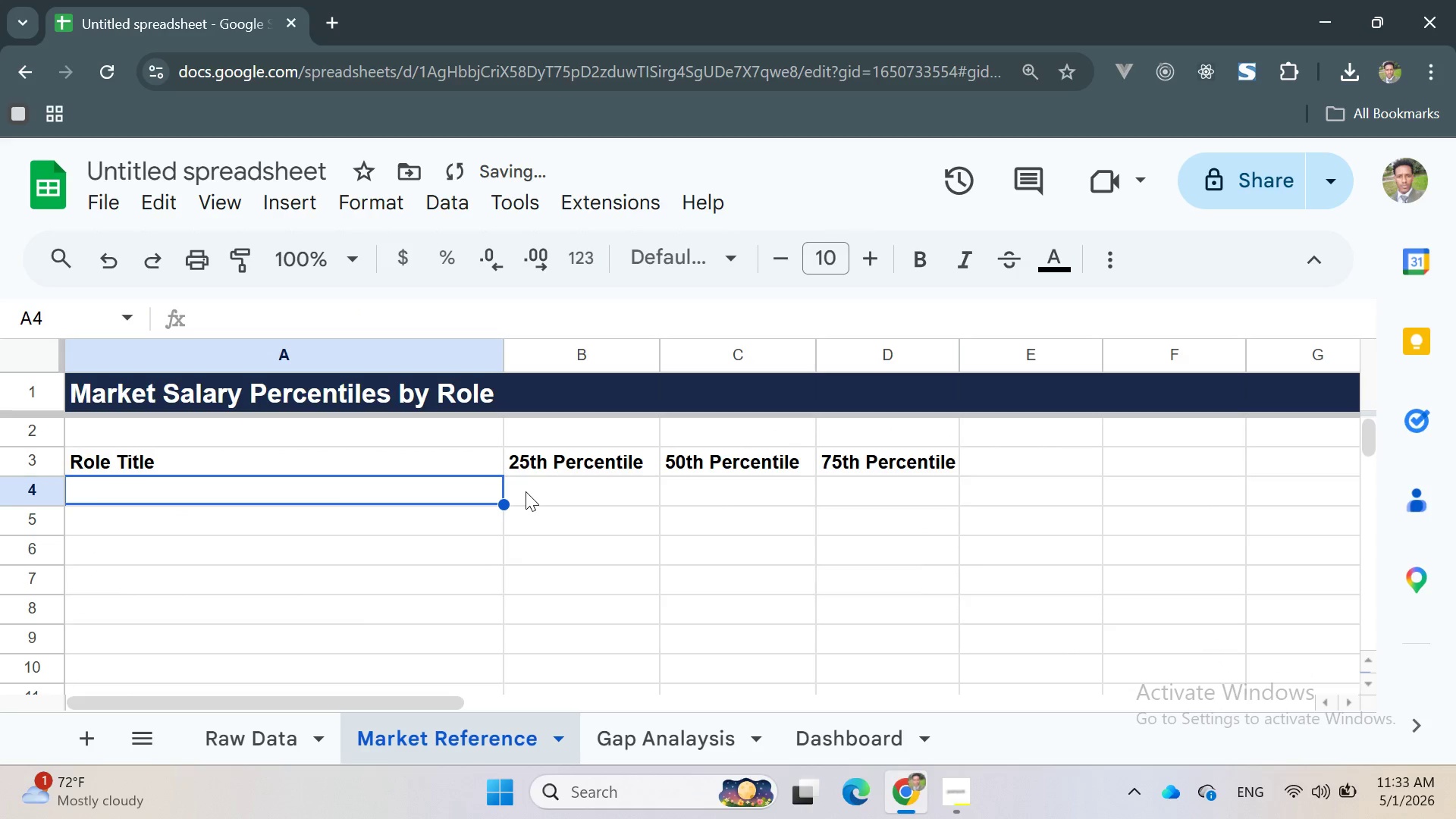 
key(Control+Z)
 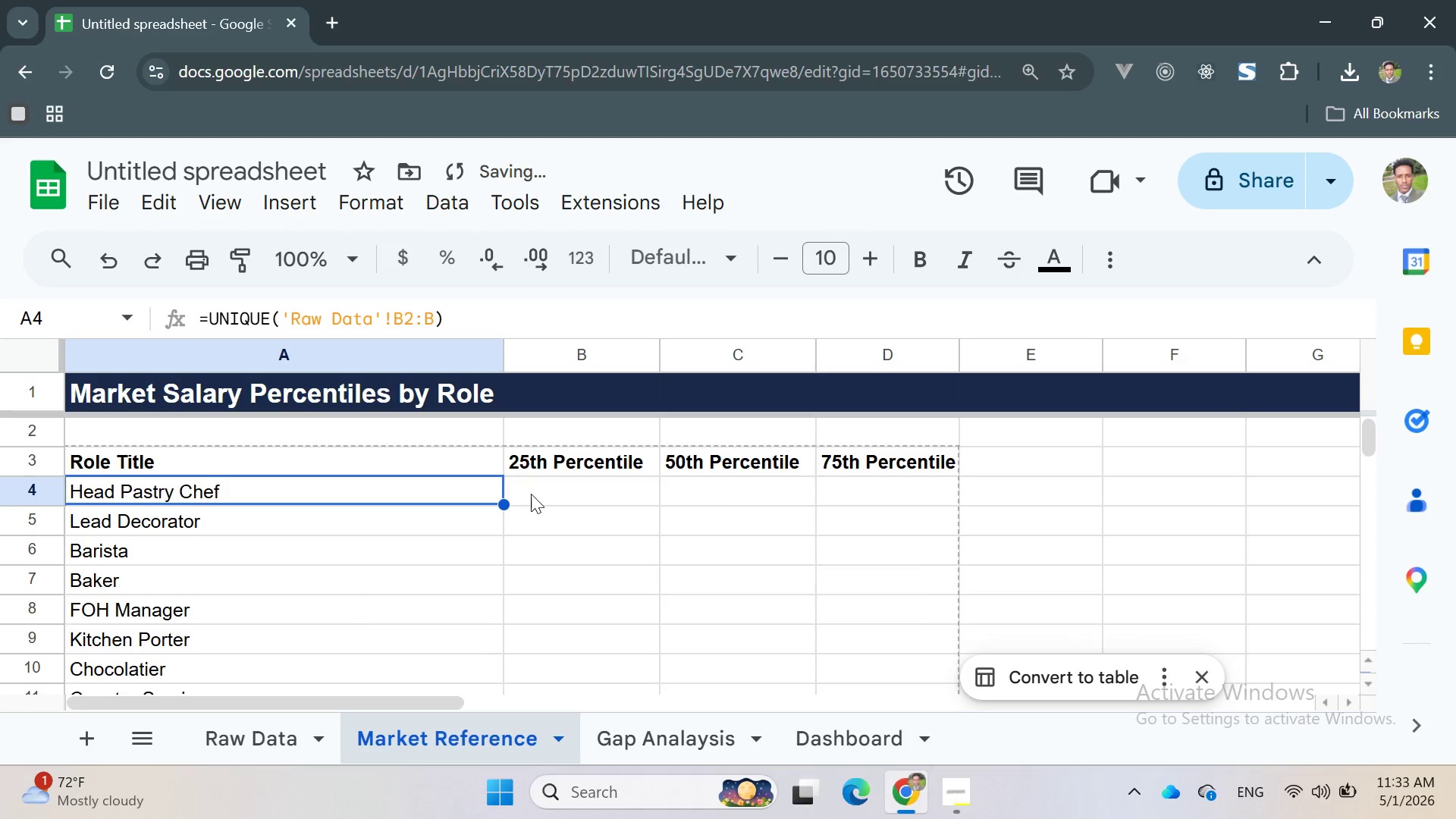 
left_click([563, 488])
 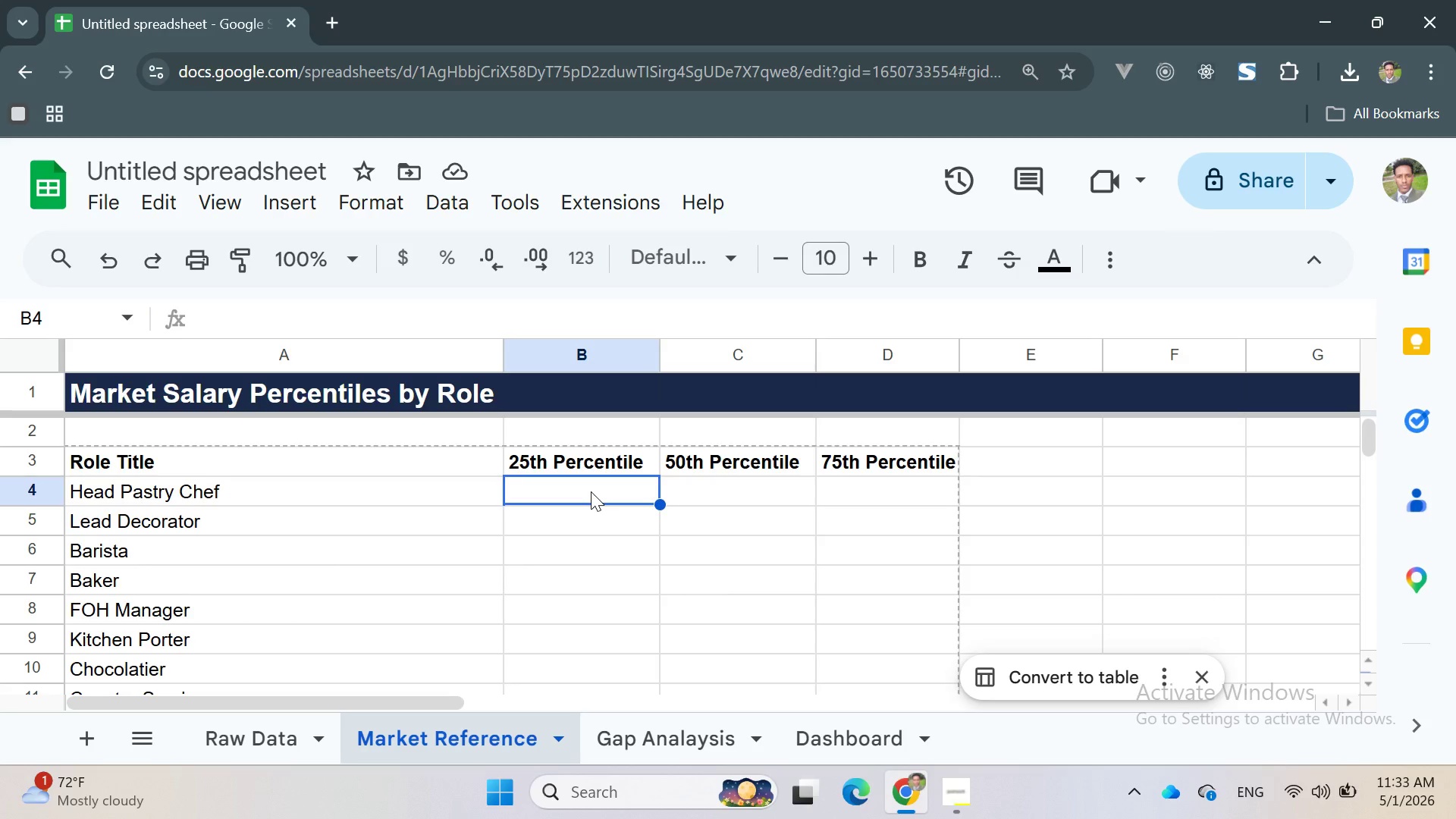 
wait(15.48)
 